 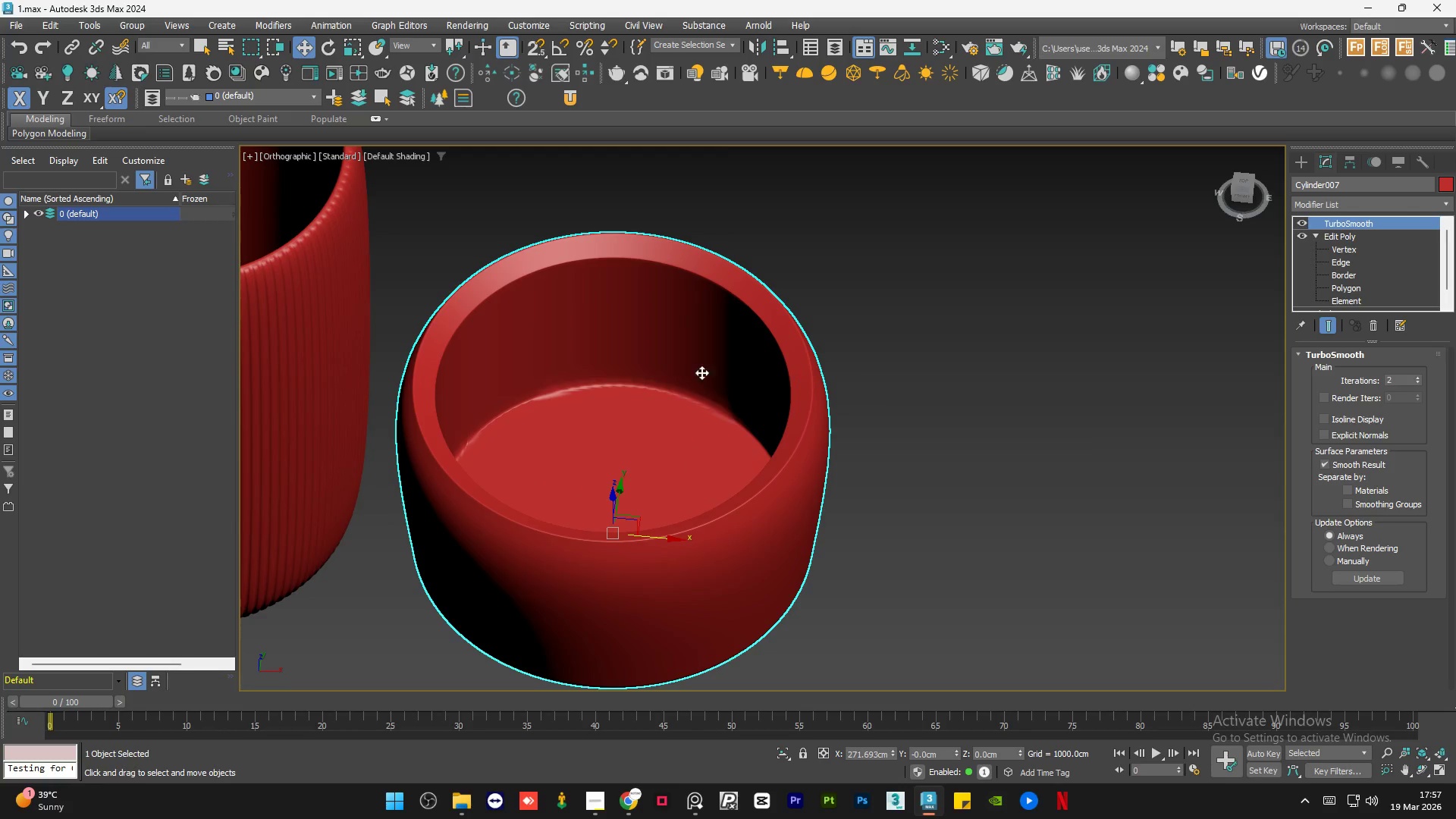 
scroll: coordinate [678, 362], scroll_direction: none, amount: 0.0
 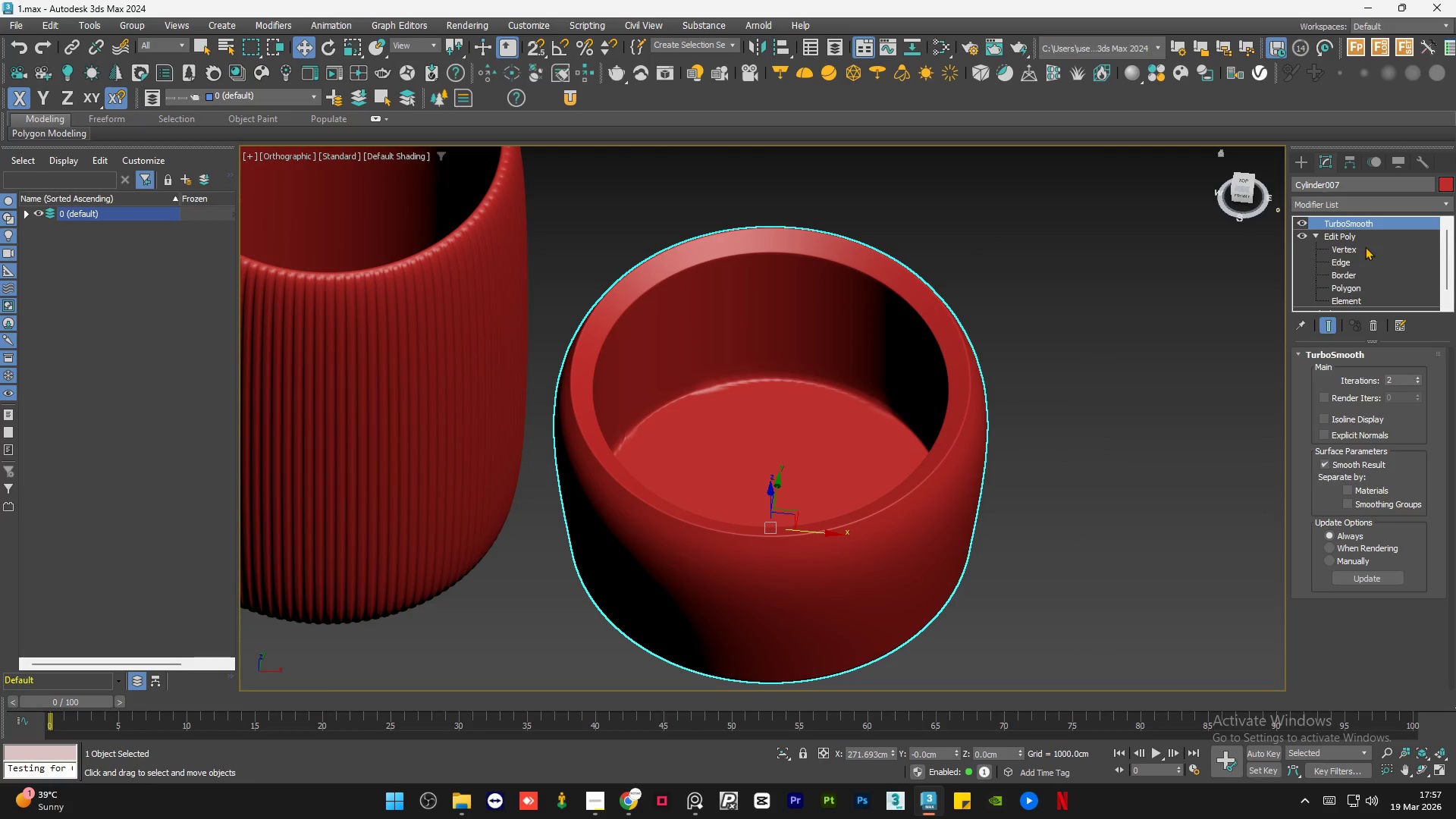 
left_click([1362, 247])
 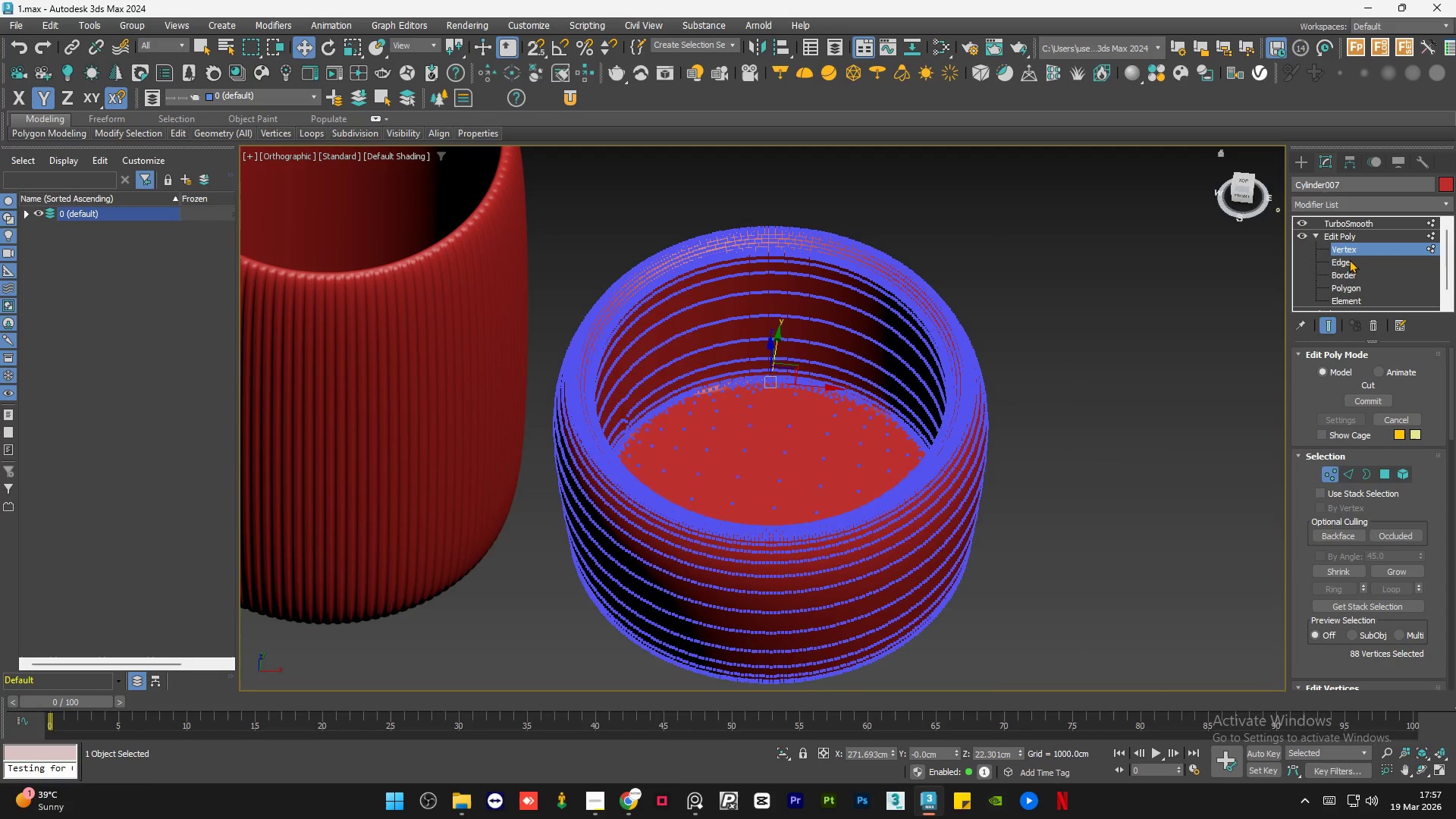 
left_click([1348, 259])
 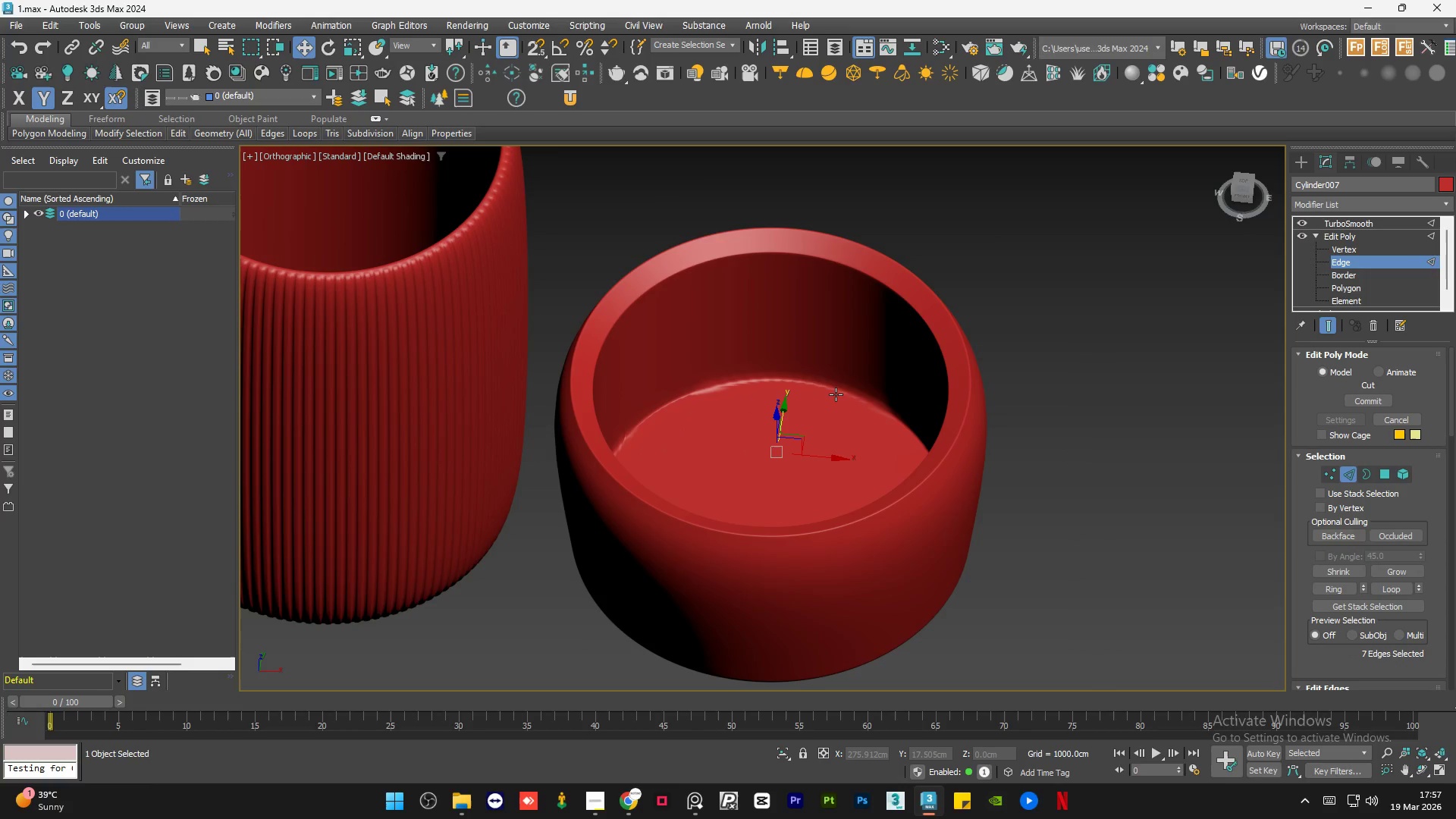 
key(Alt+1)
 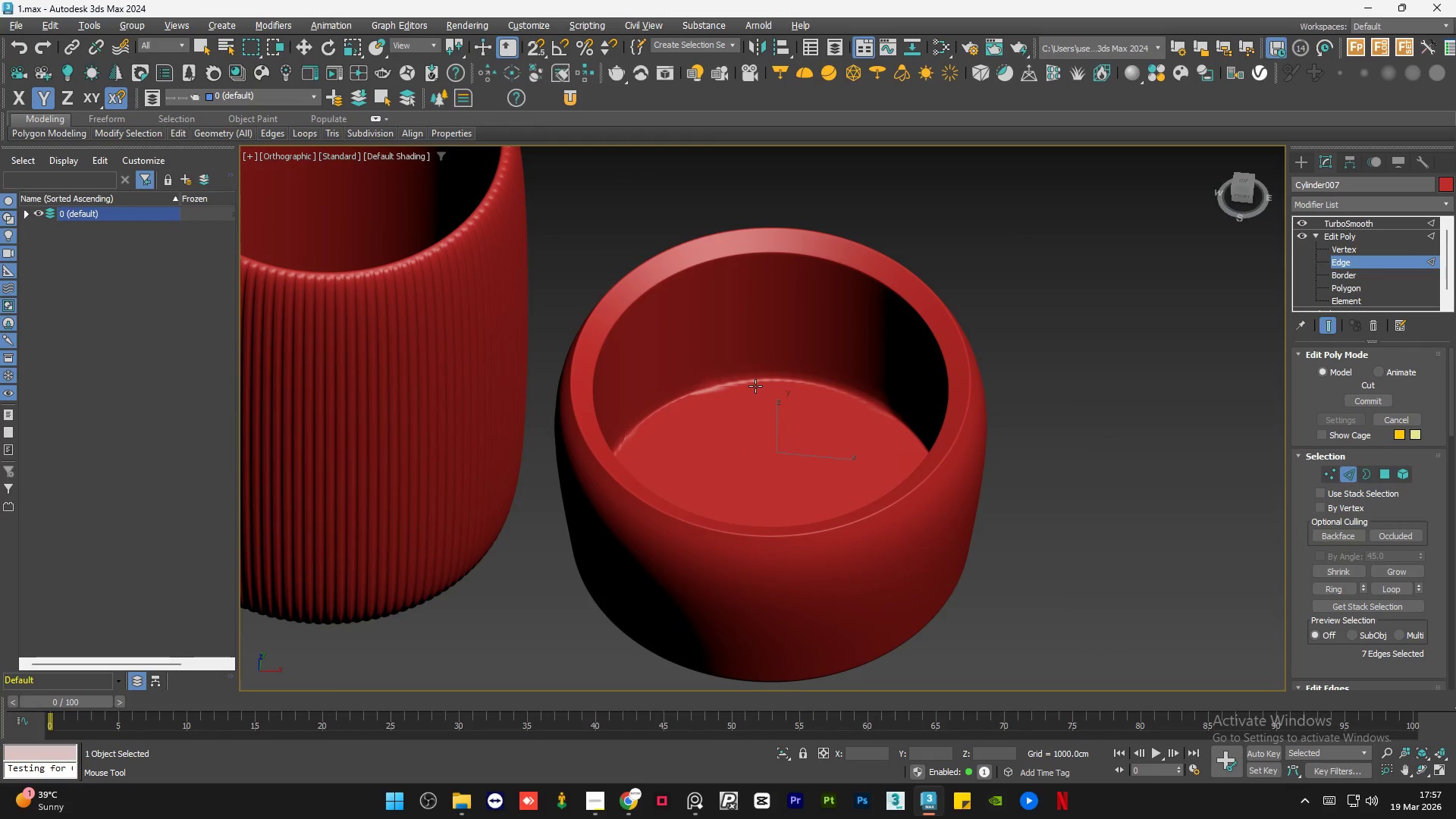 
key(F4)
 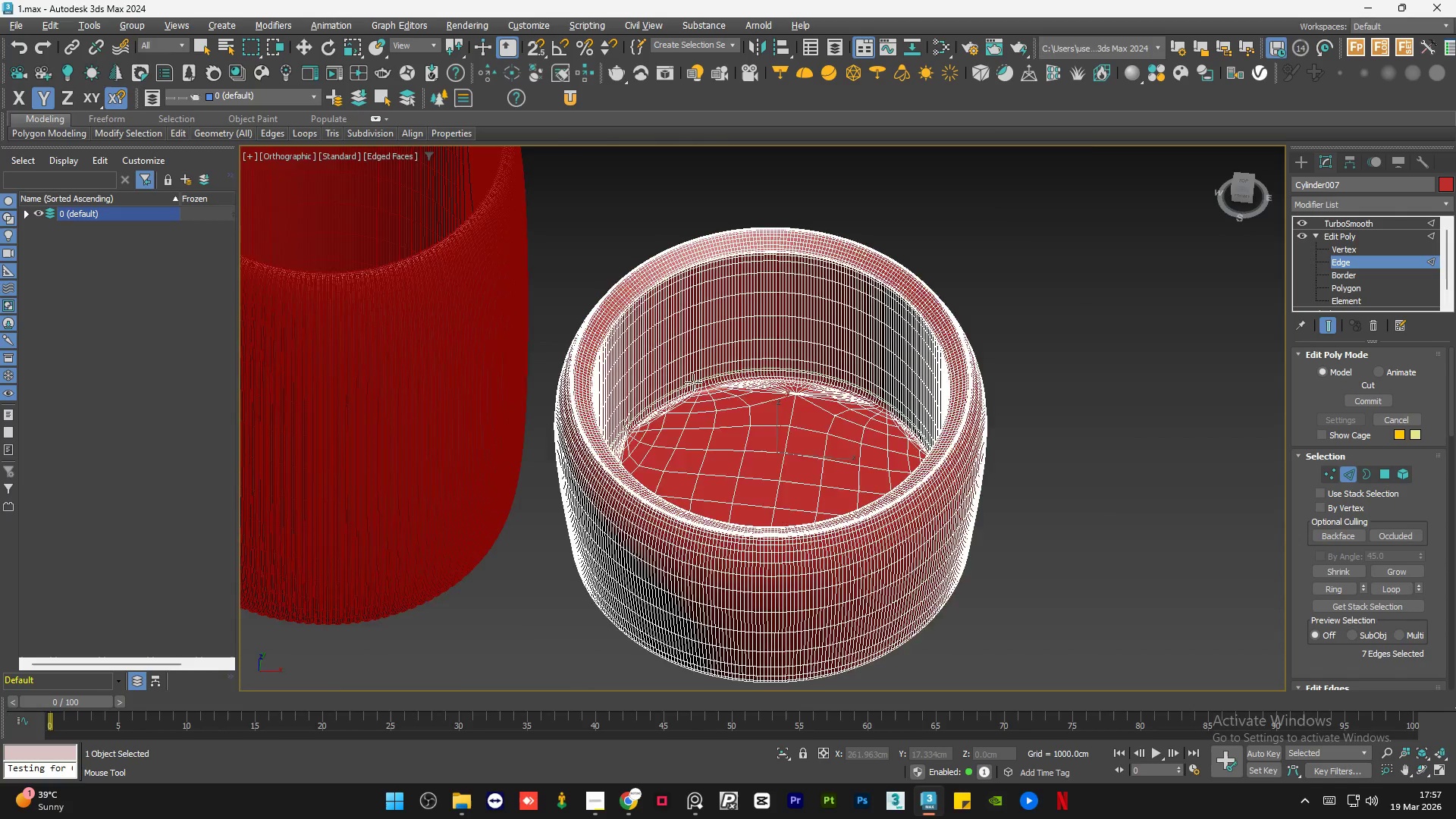 
scroll: coordinate [756, 392], scroll_direction: up, amount: 6.0
 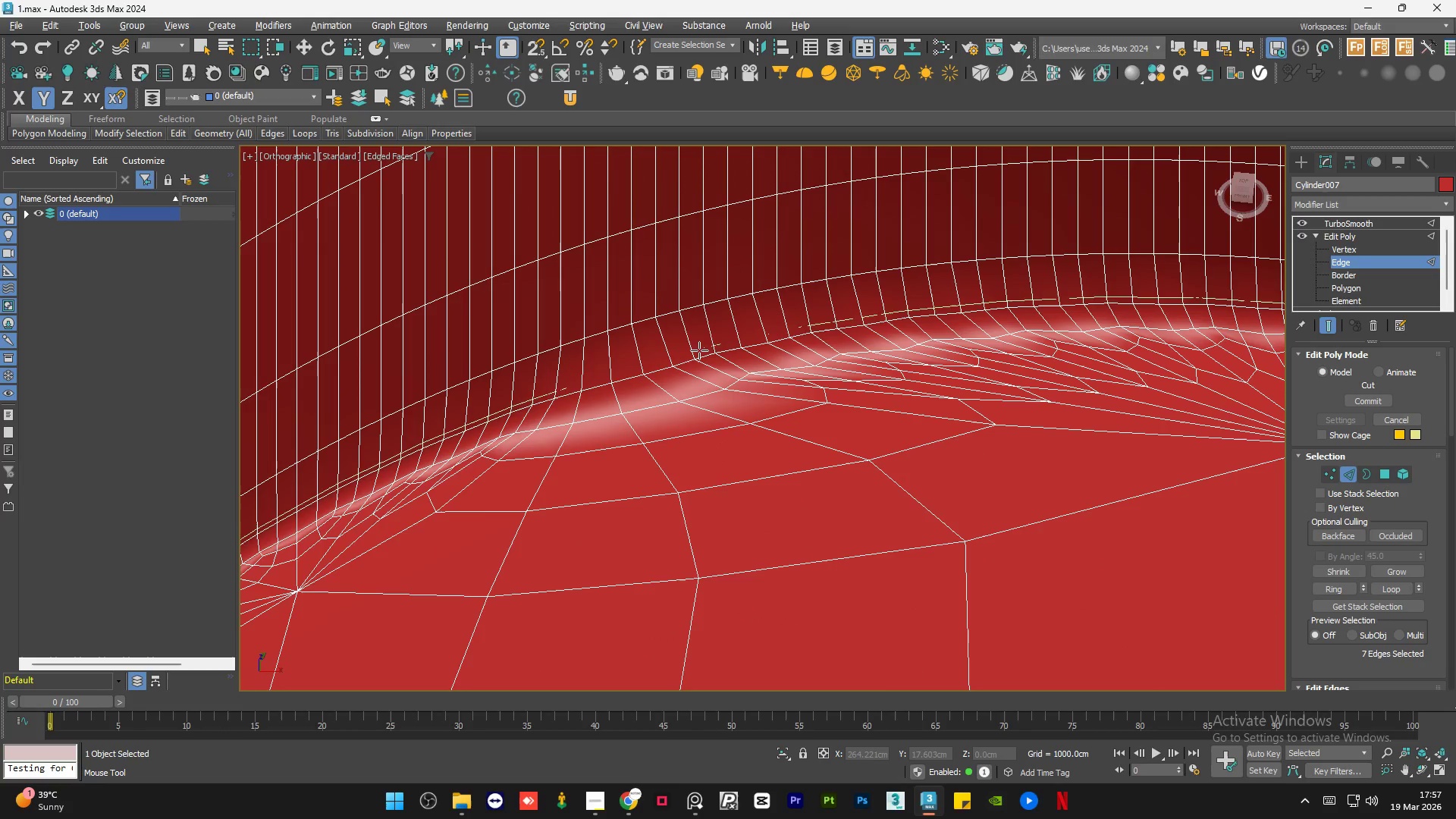 
left_click([699, 345])
 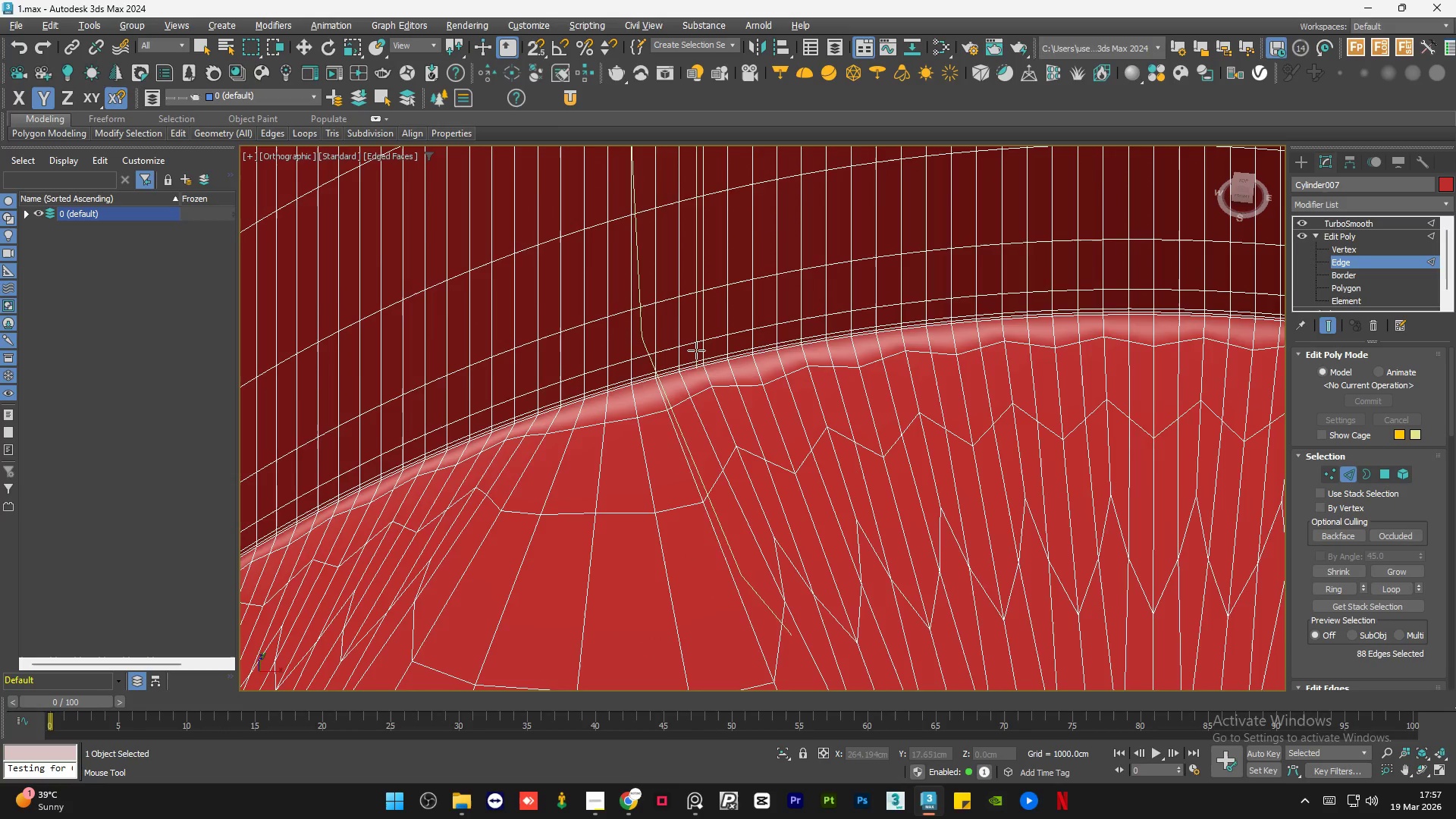 
hold_key(key=AltLeft, duration=1.31)
 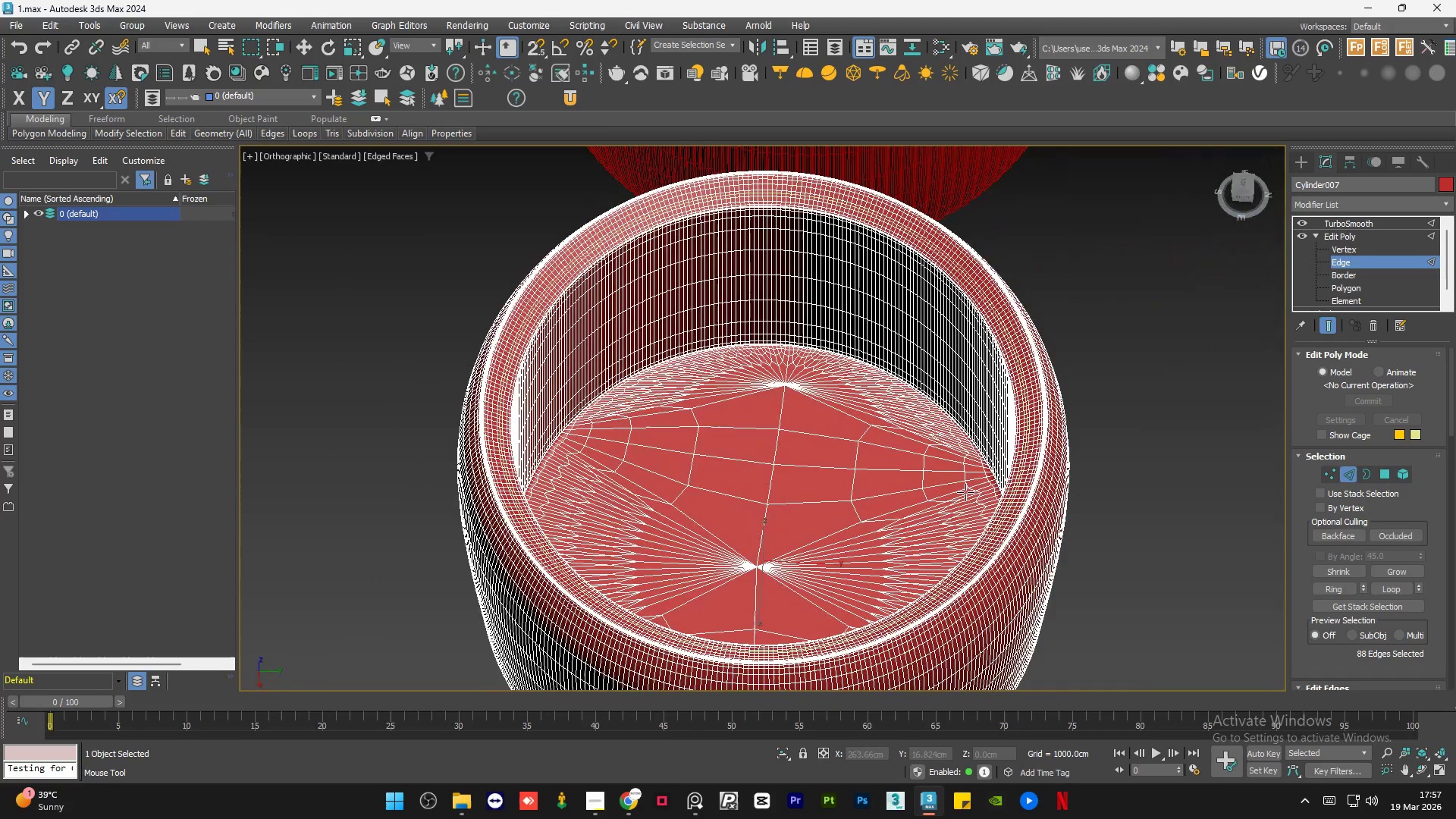 
scroll: coordinate [683, 383], scroll_direction: down, amount: 5.0
 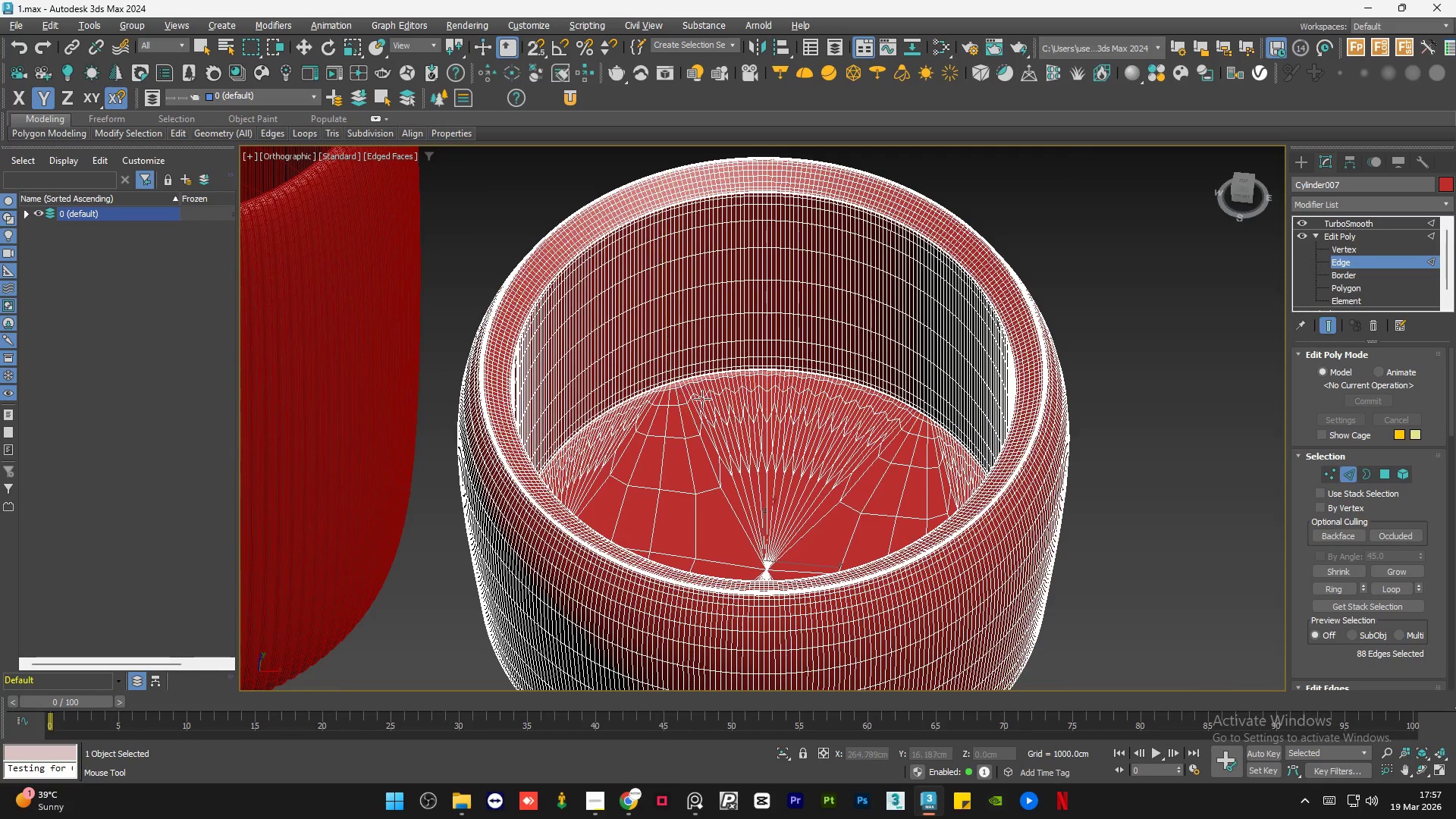 
hold_key(key=AltLeft, duration=0.89)
 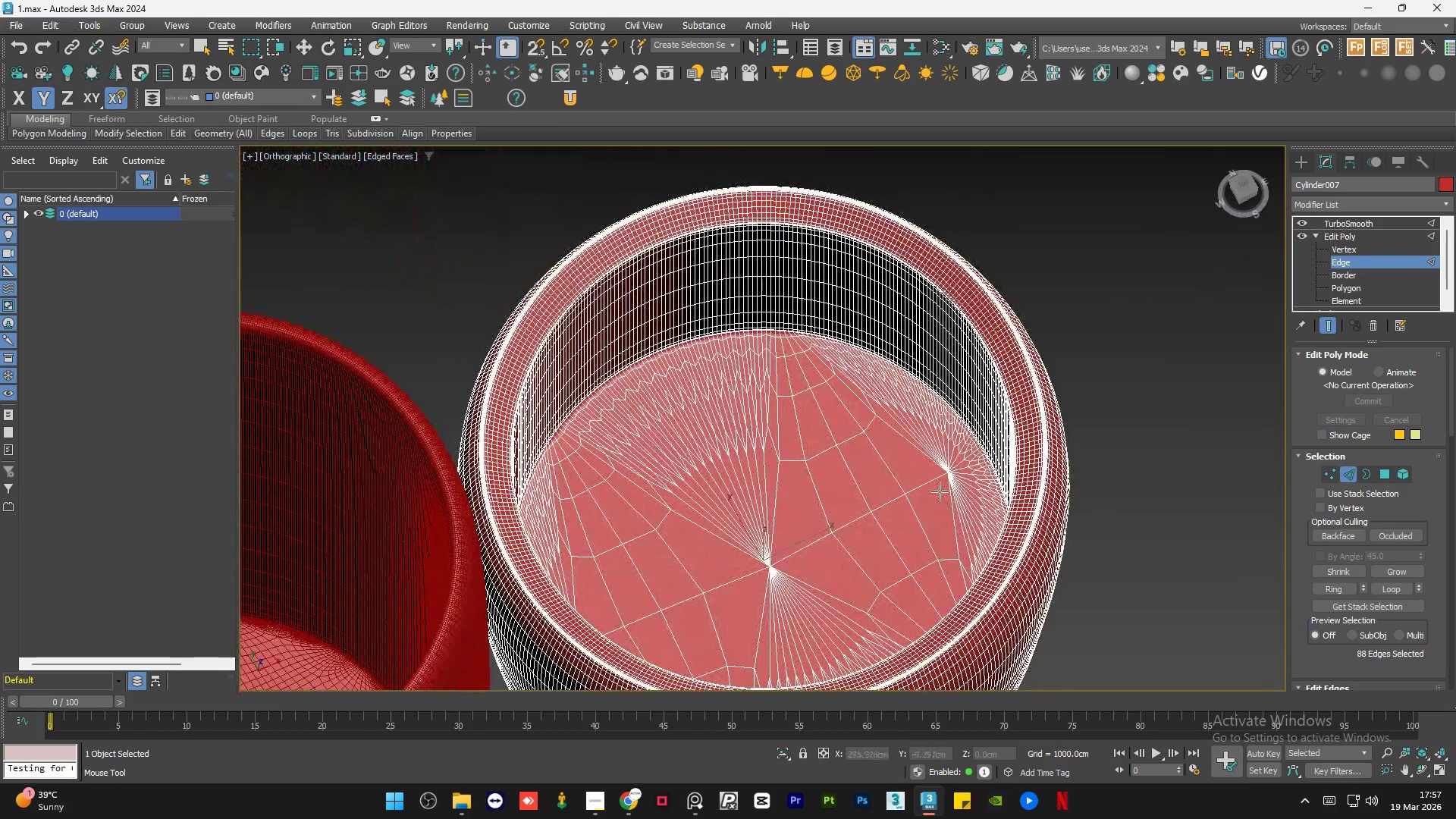 
key(F4)
 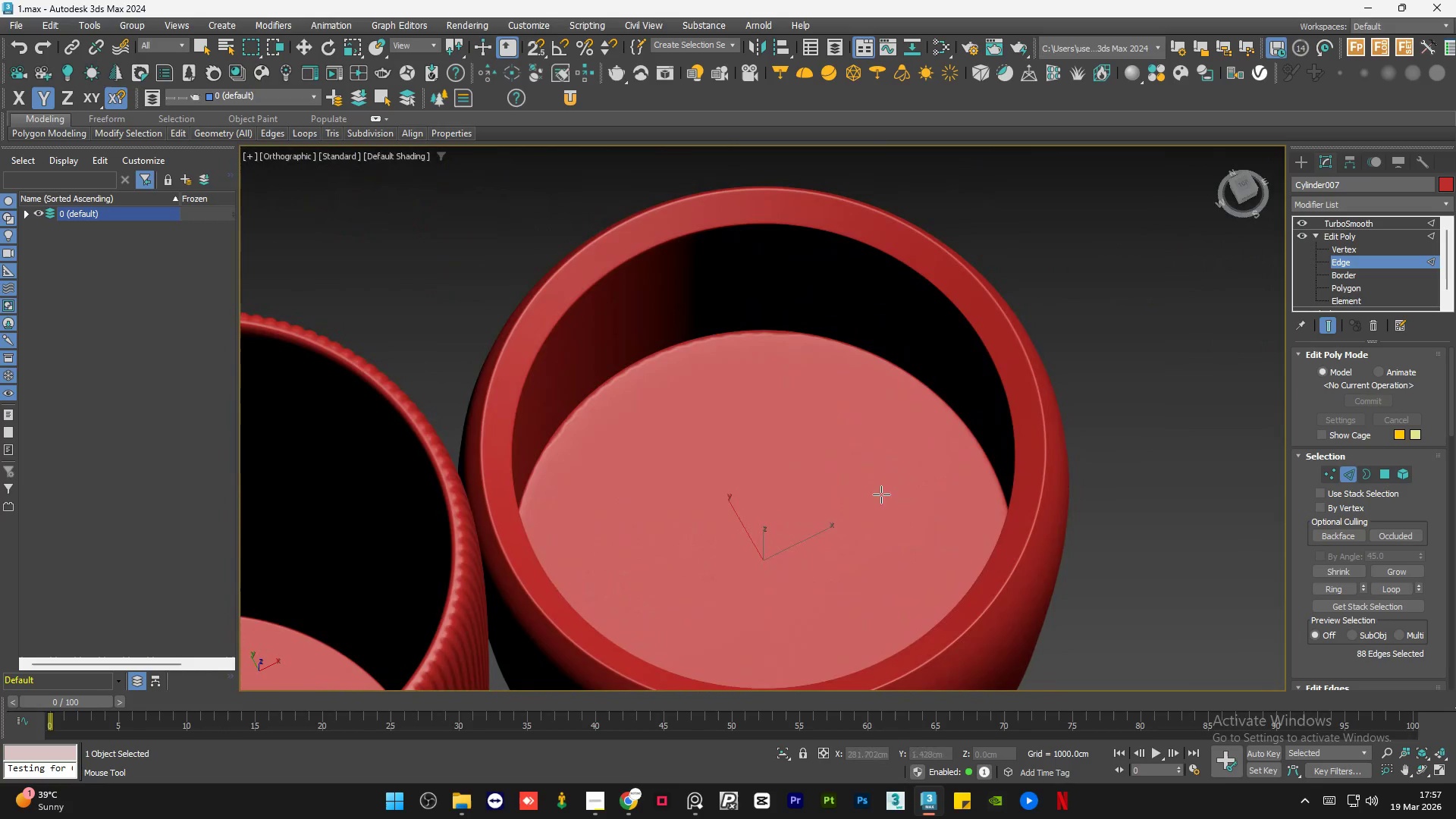 
key(Alt+AltLeft)
 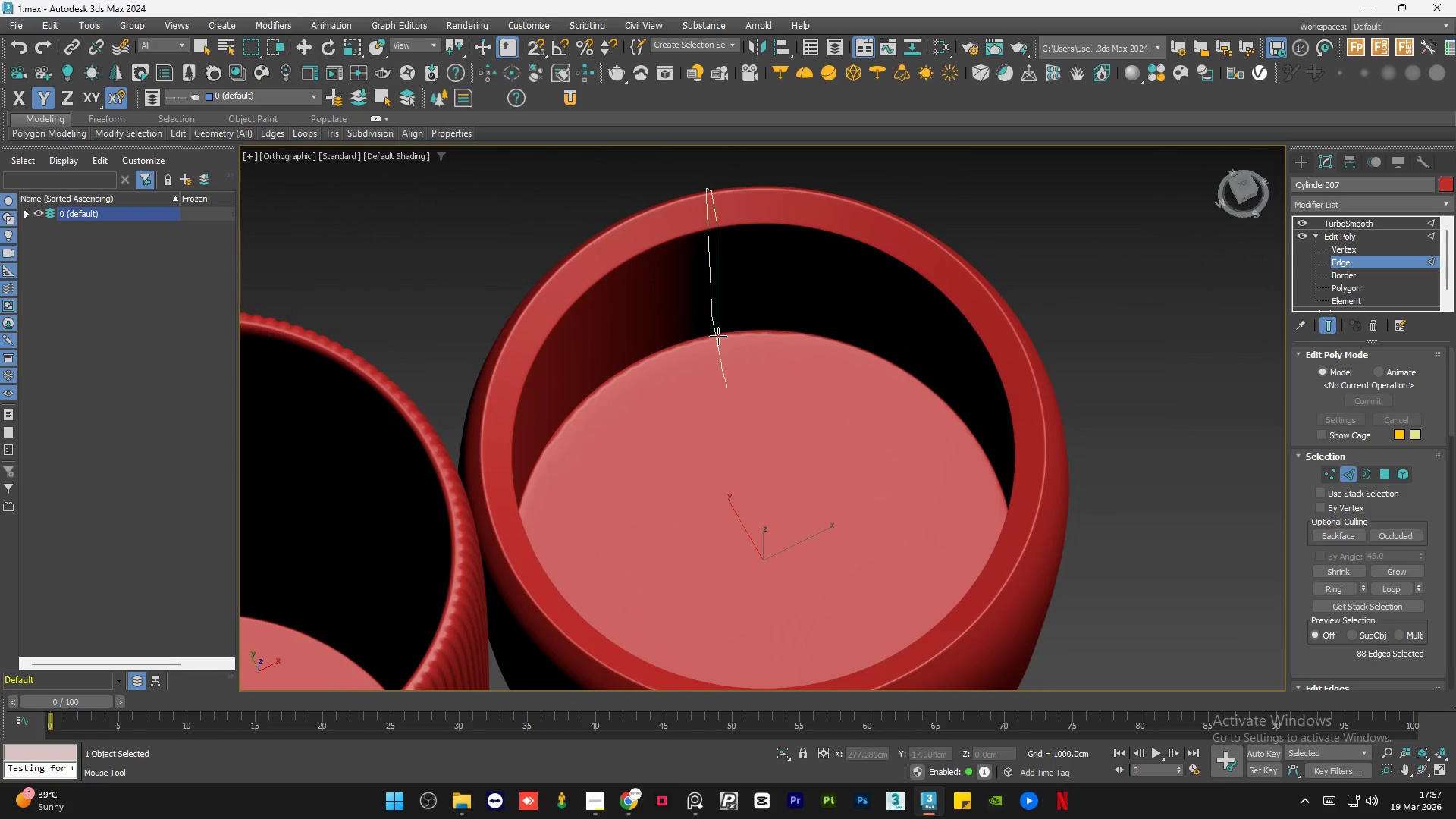 
scroll: coordinate [718, 336], scroll_direction: up, amount: 5.0
 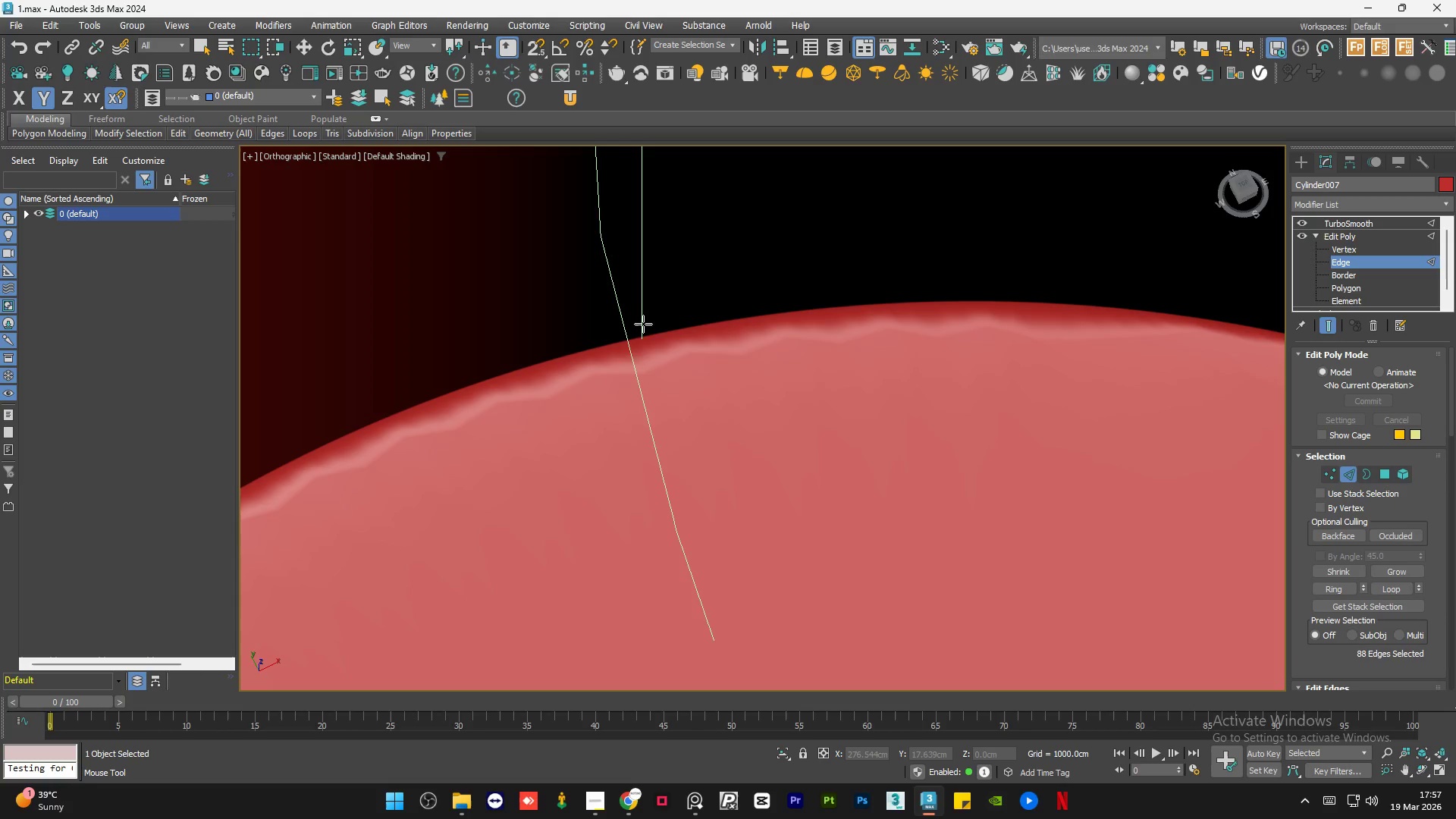 
left_click([639, 302])
 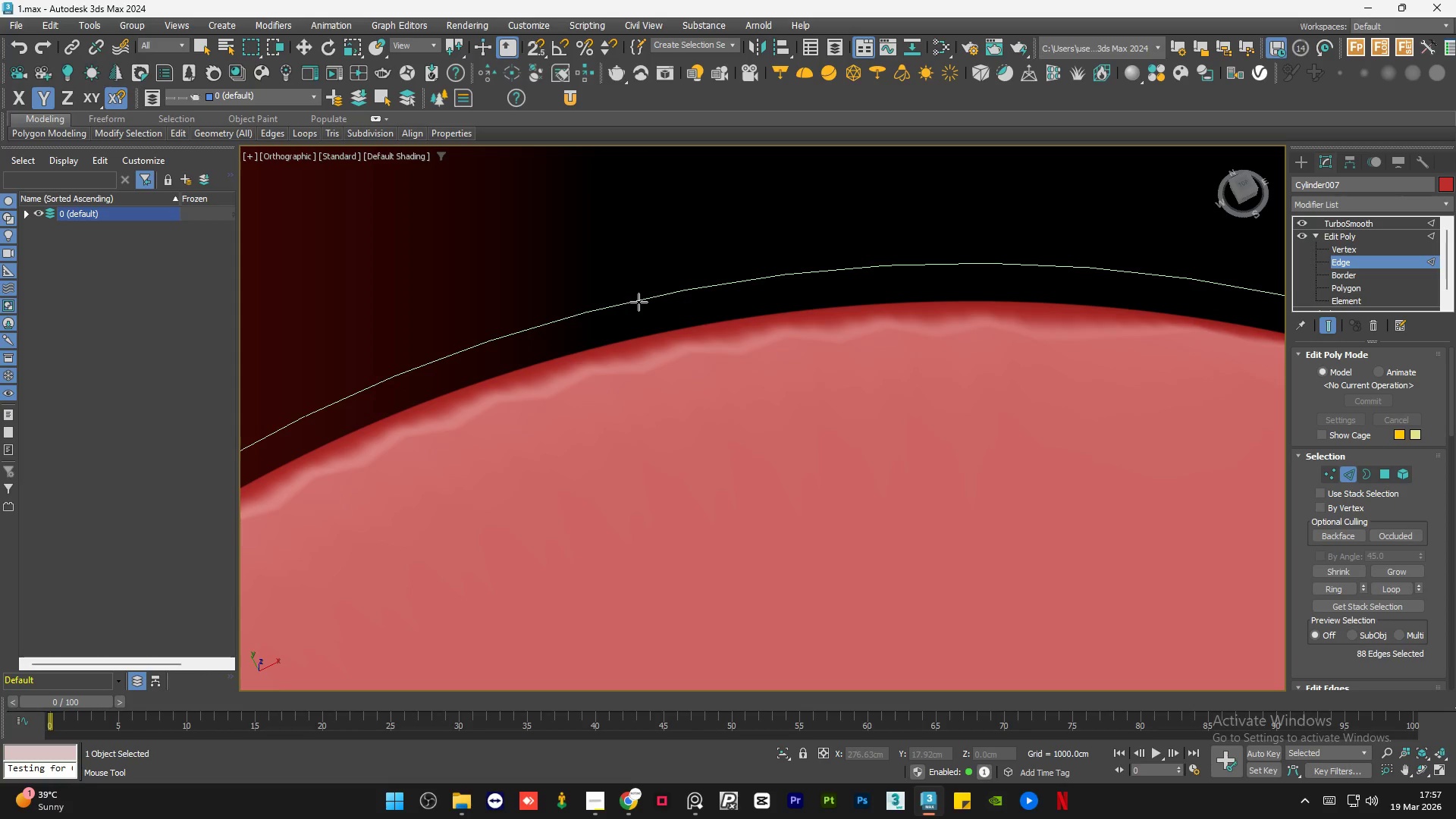 
key(Control+Z)
 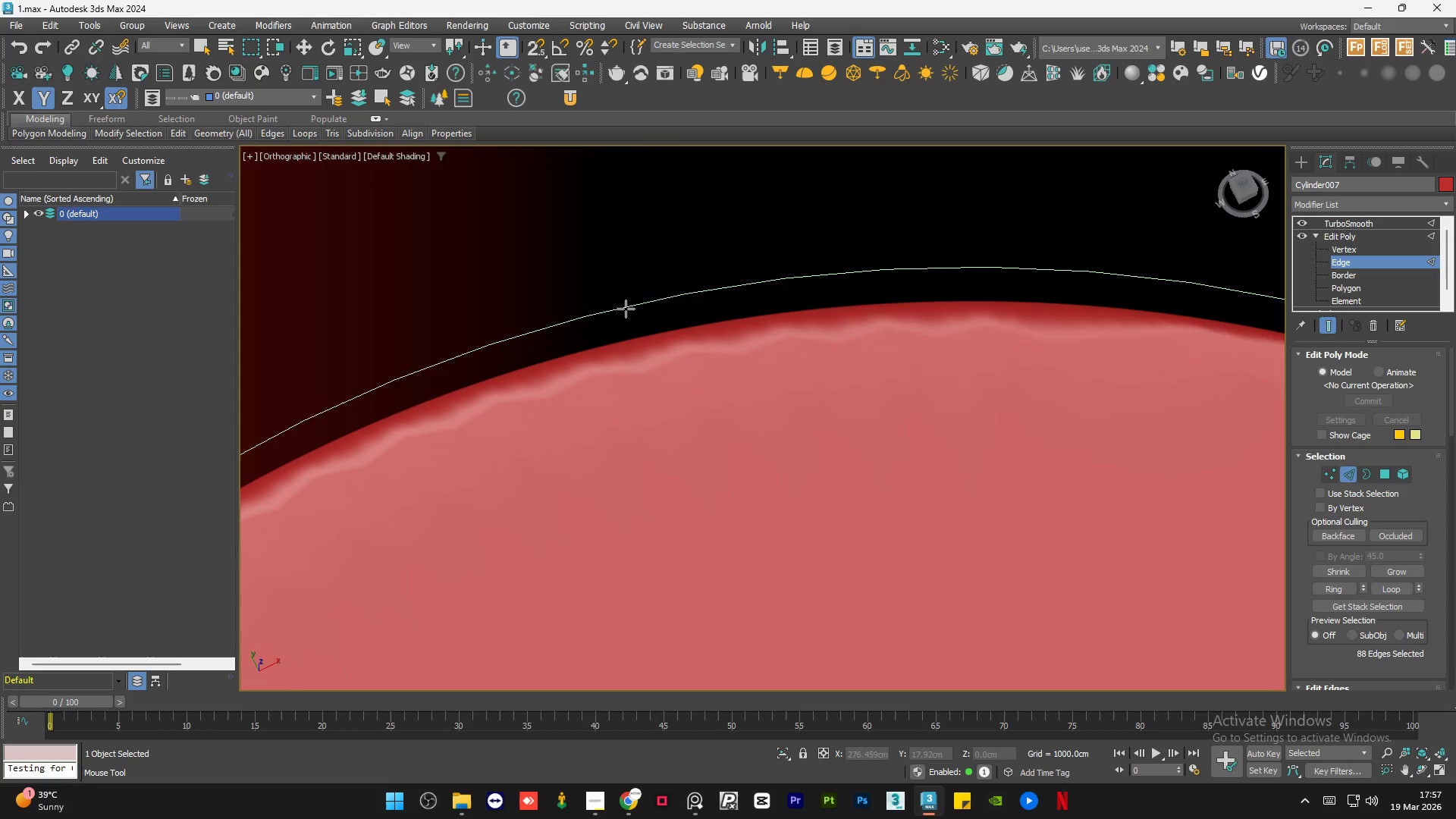 
hold_key(key=AltLeft, duration=1.5)
 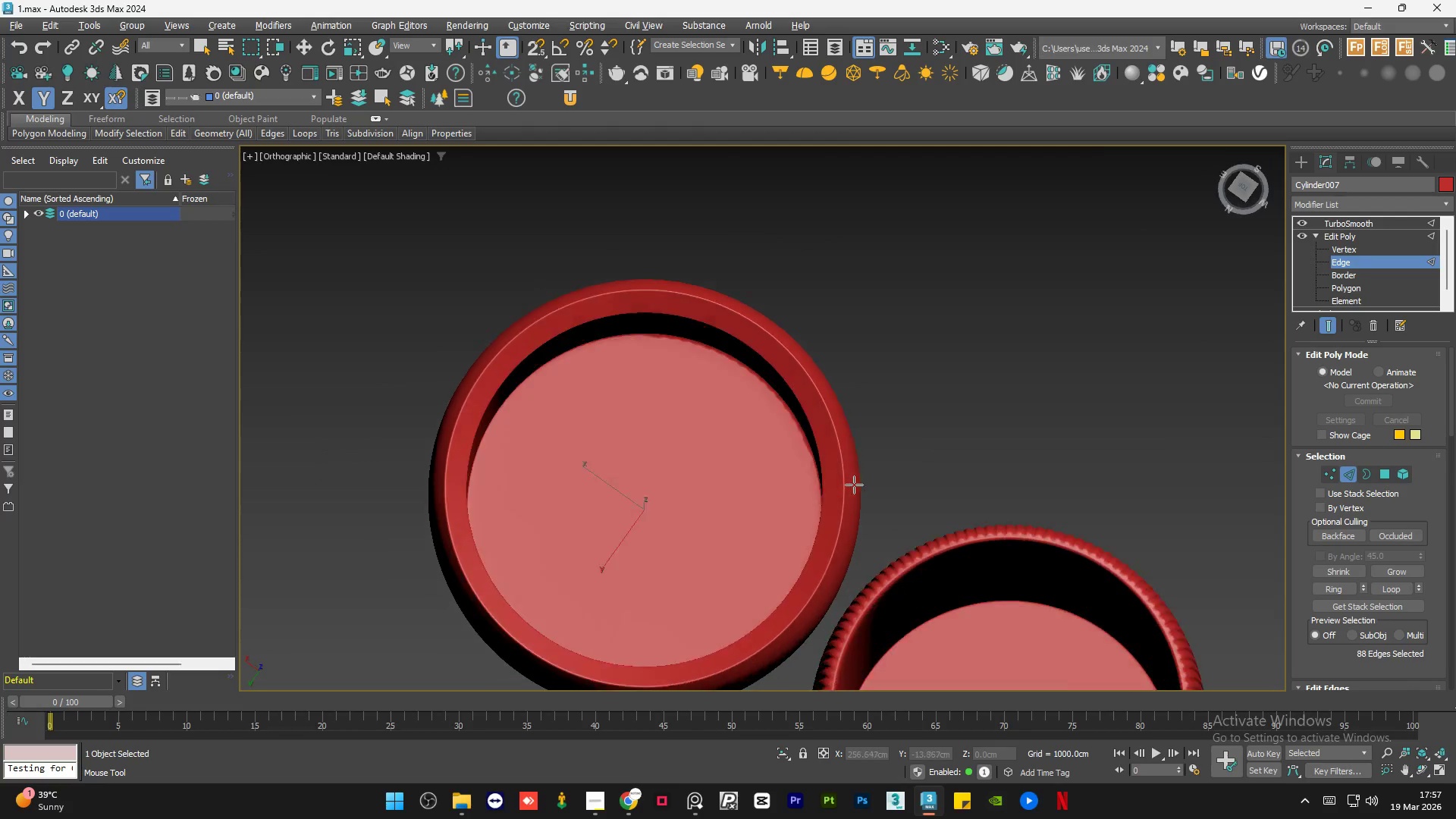 
scroll: coordinate [595, 359], scroll_direction: down, amount: 6.0
 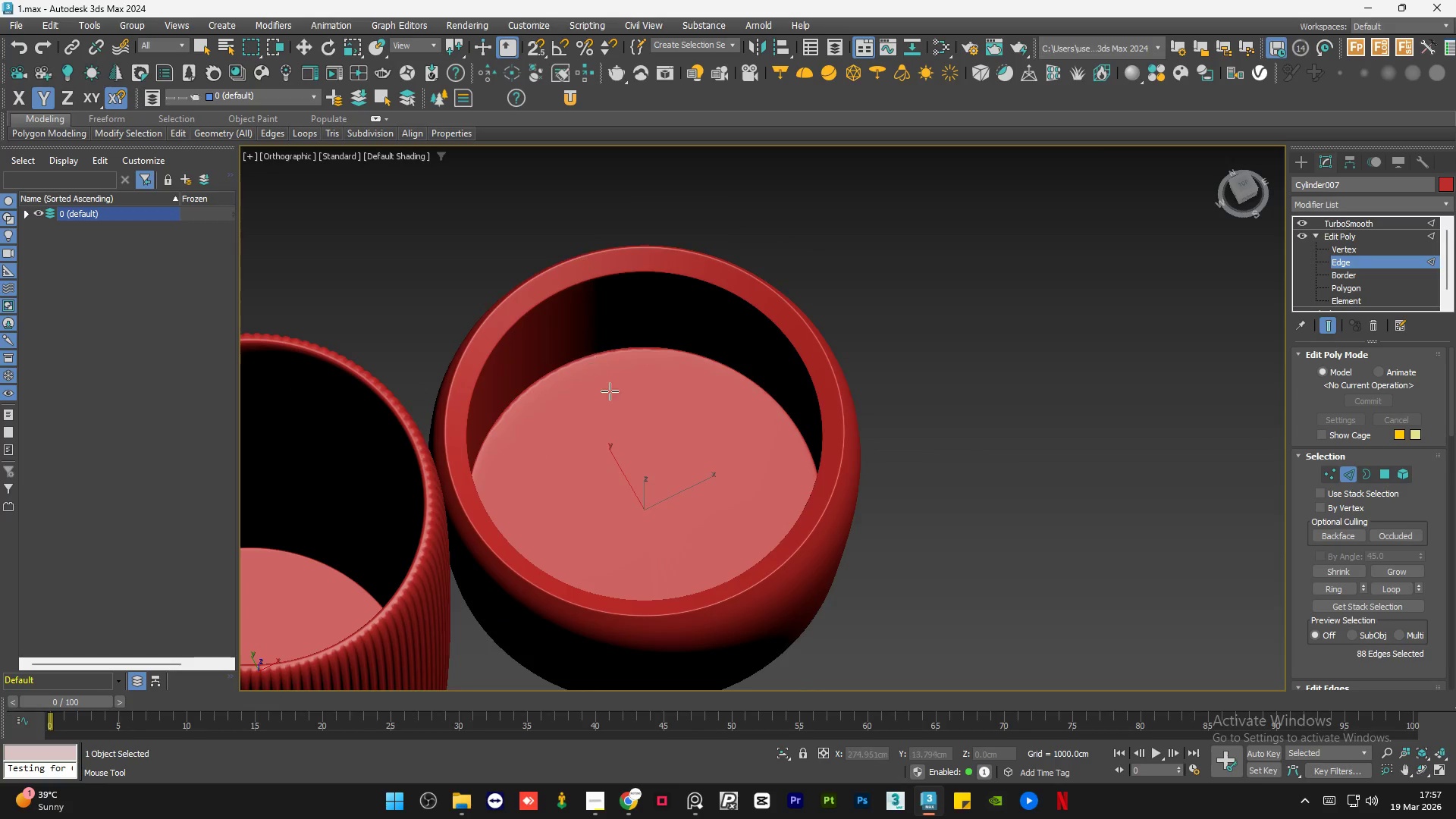 
hold_key(key=AltLeft, duration=0.67)
 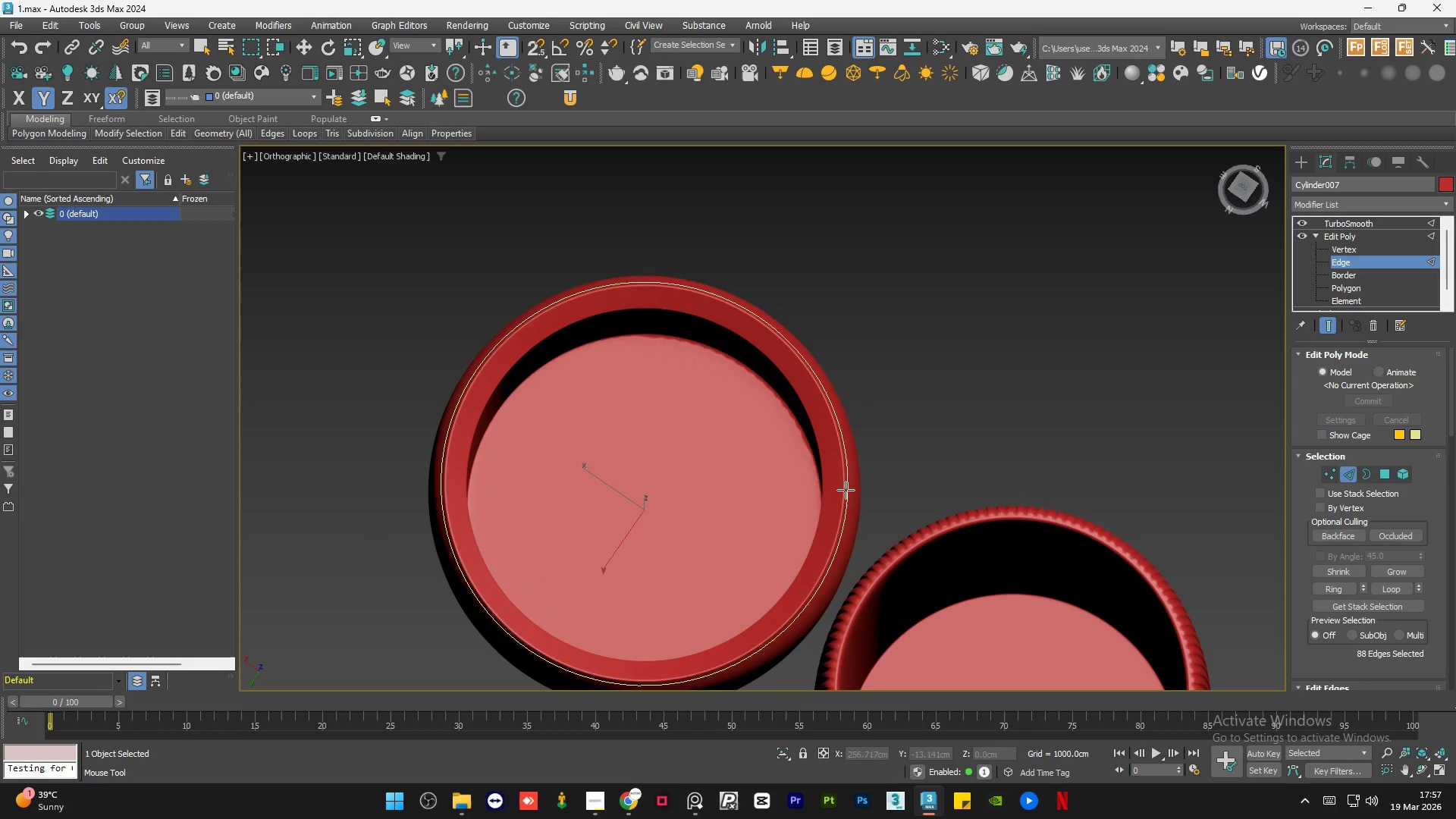 
hold_key(key=AltLeft, duration=1.41)
 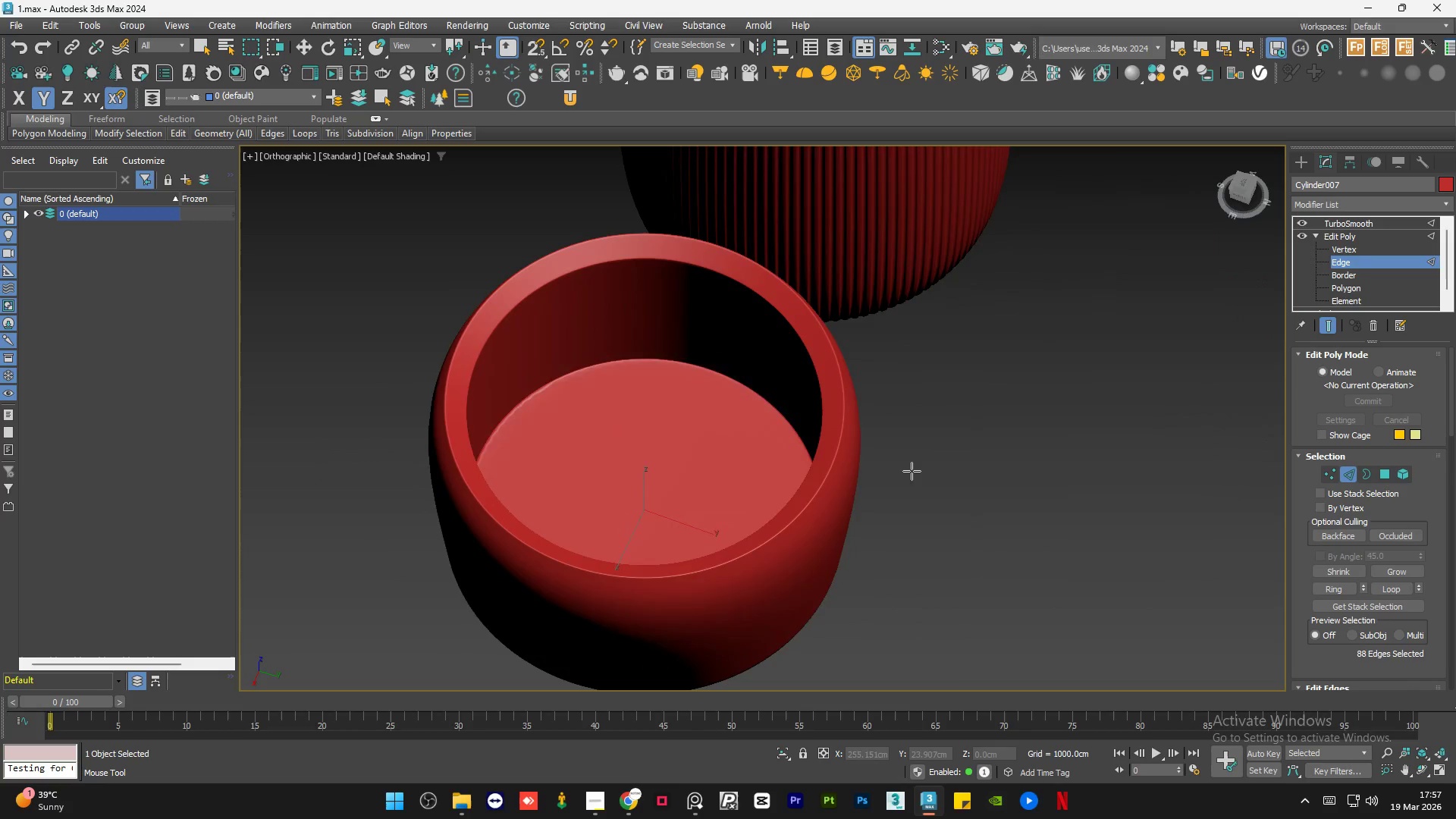 
hold_key(key=AltLeft, duration=1.5)
 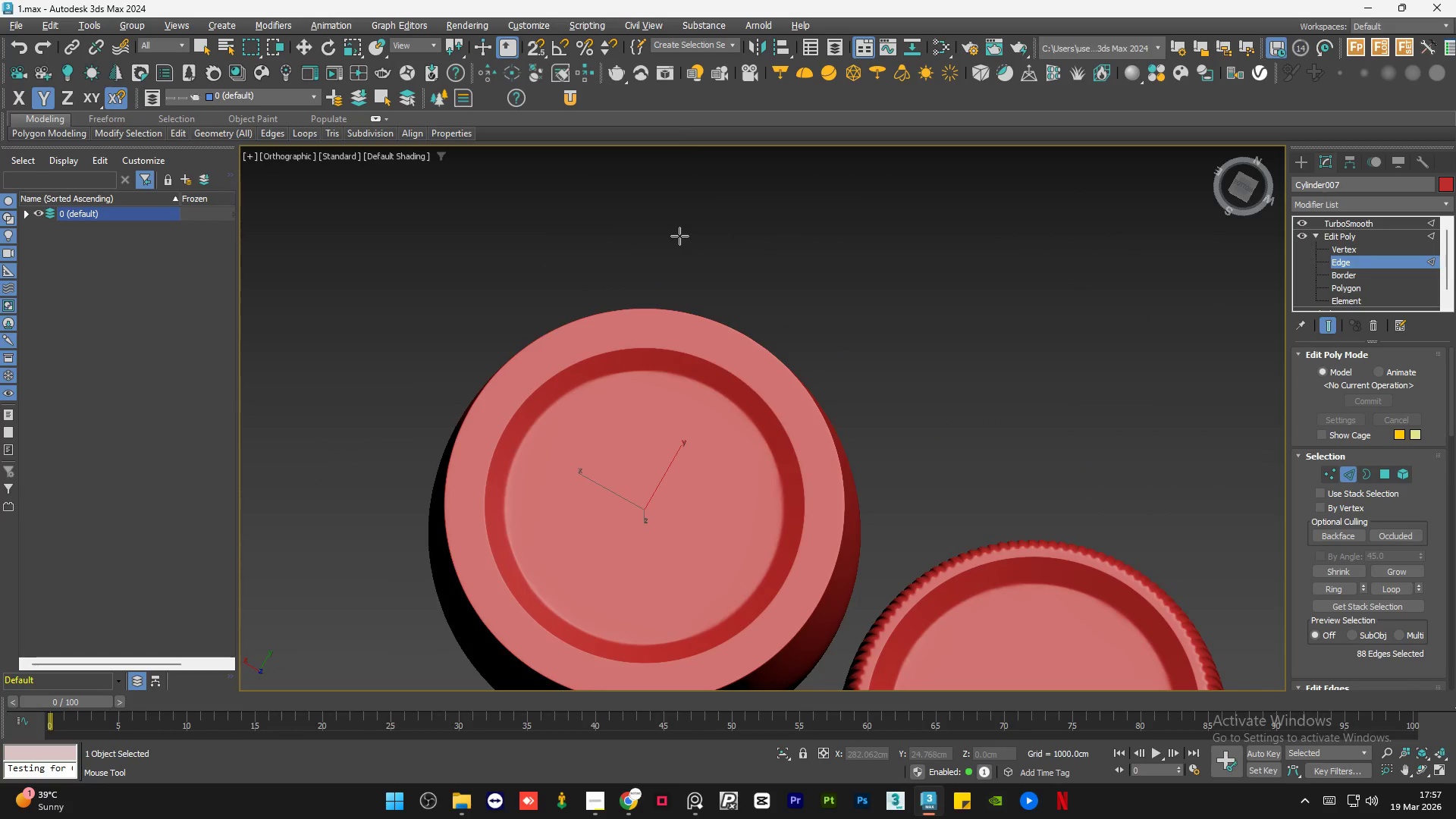 
hold_key(key=AltLeft, duration=0.77)
 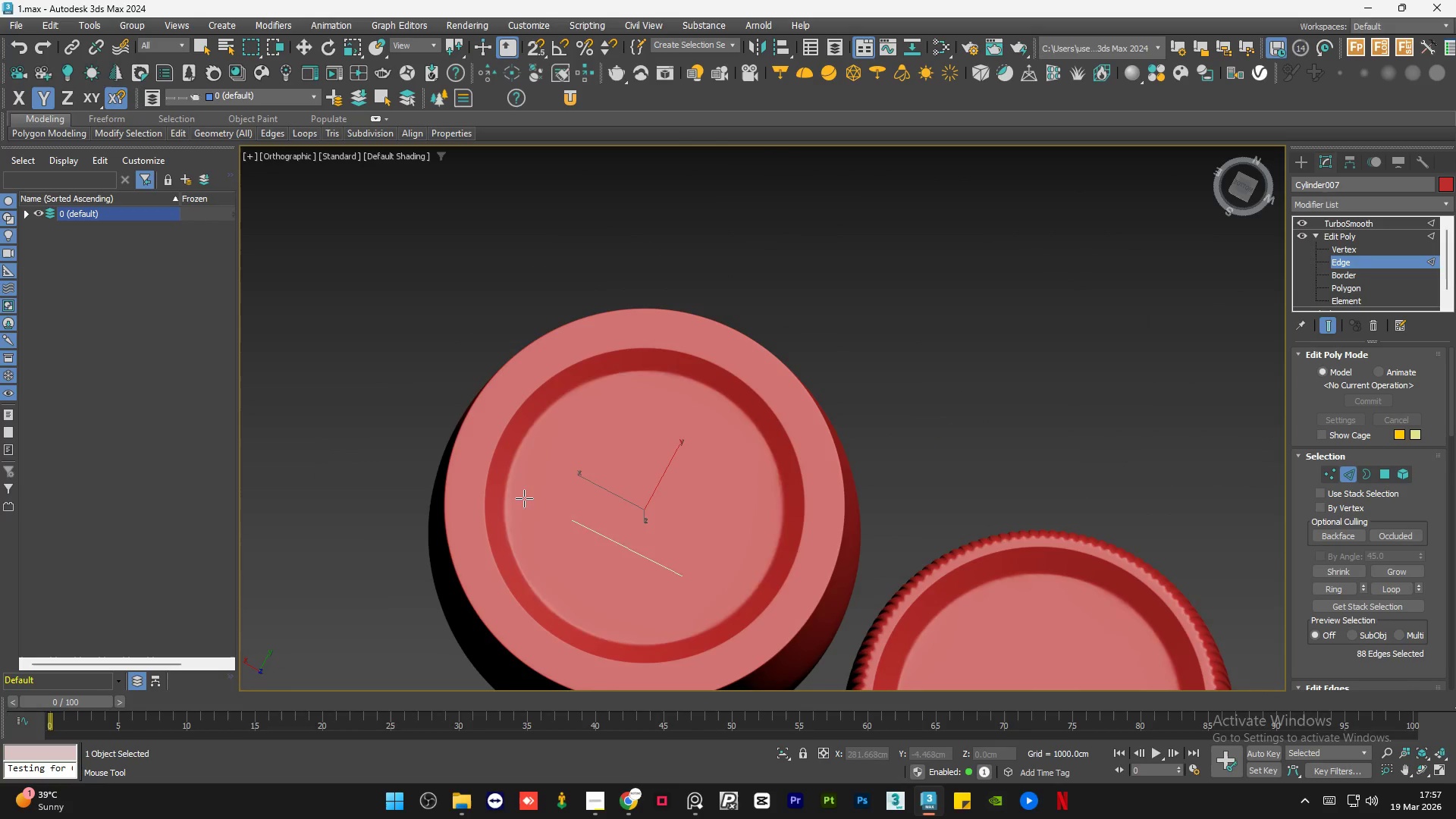 
scroll: coordinate [519, 491], scroll_direction: up, amount: 6.0
 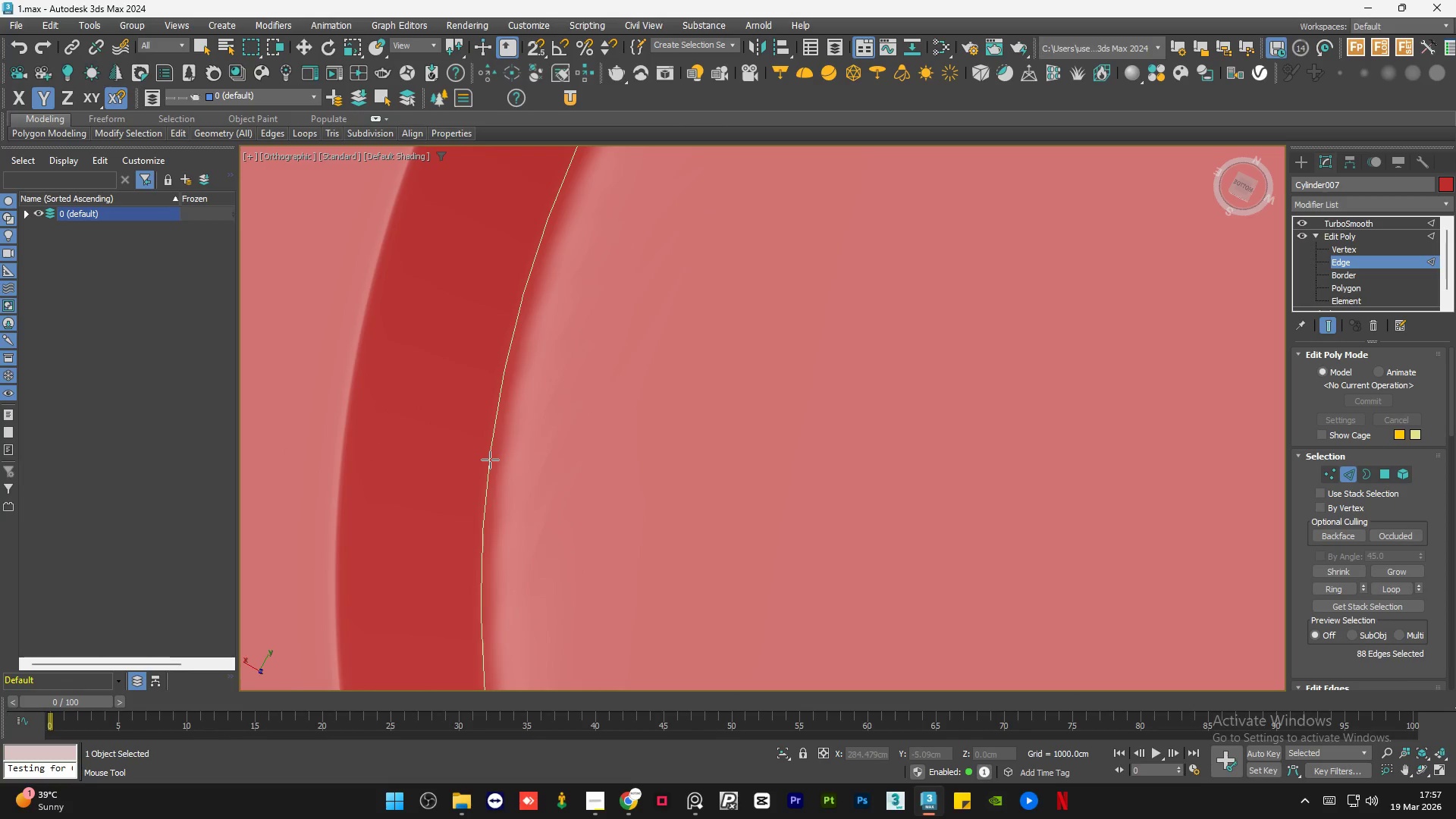 
left_click([497, 460])
 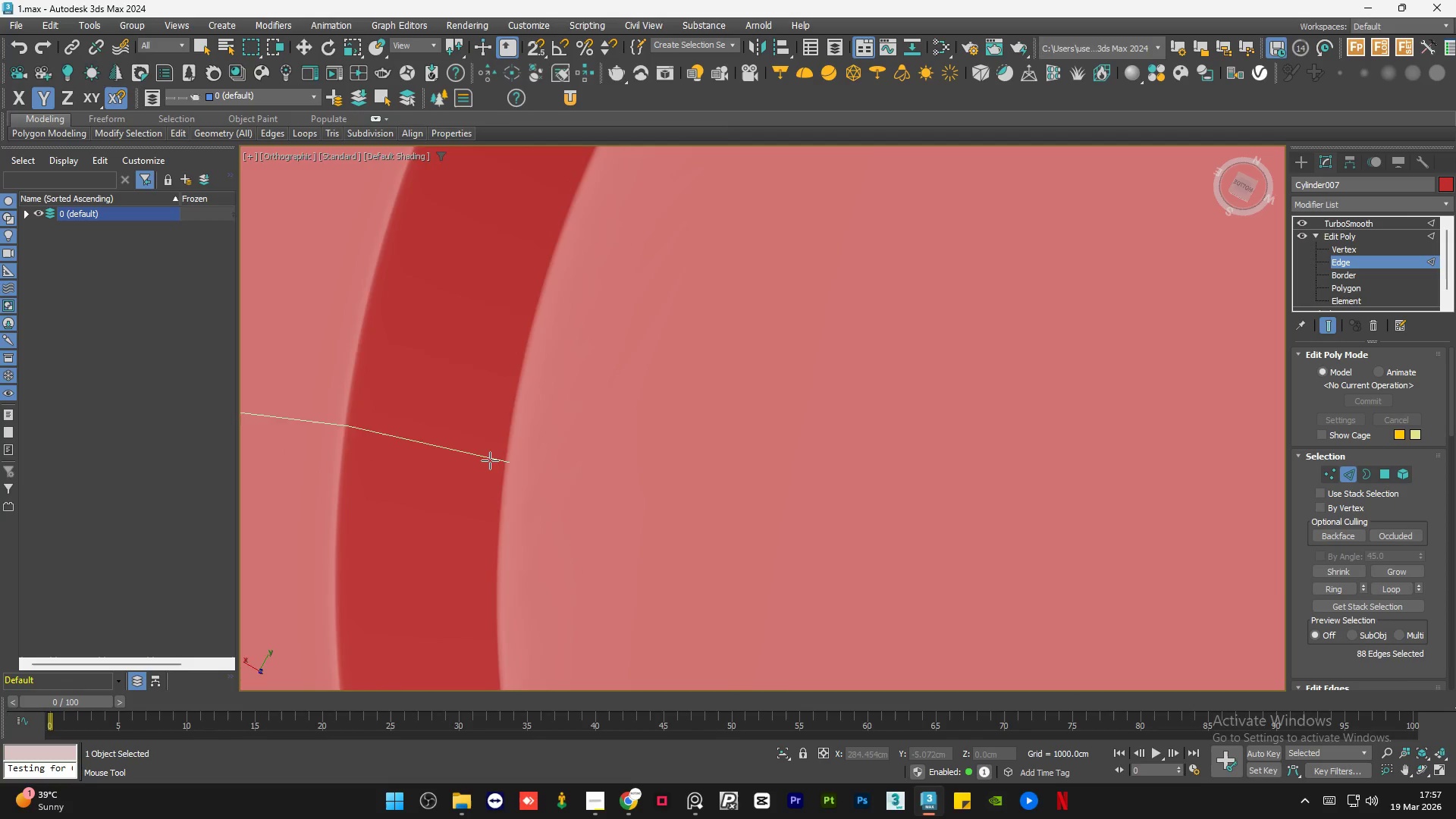 
hold_key(key=AltLeft, duration=0.56)
 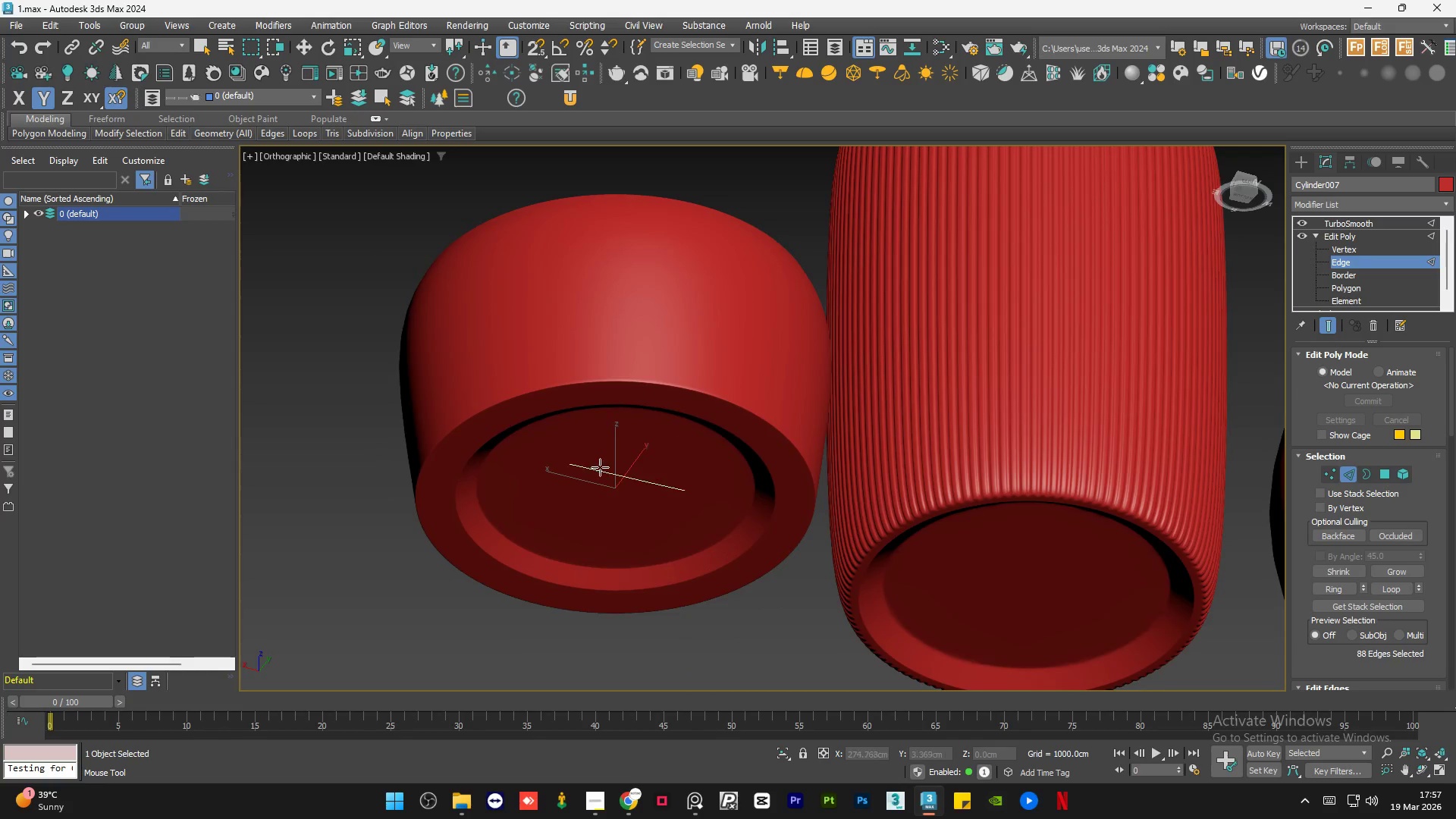 
scroll: coordinate [472, 476], scroll_direction: down, amount: 6.0
 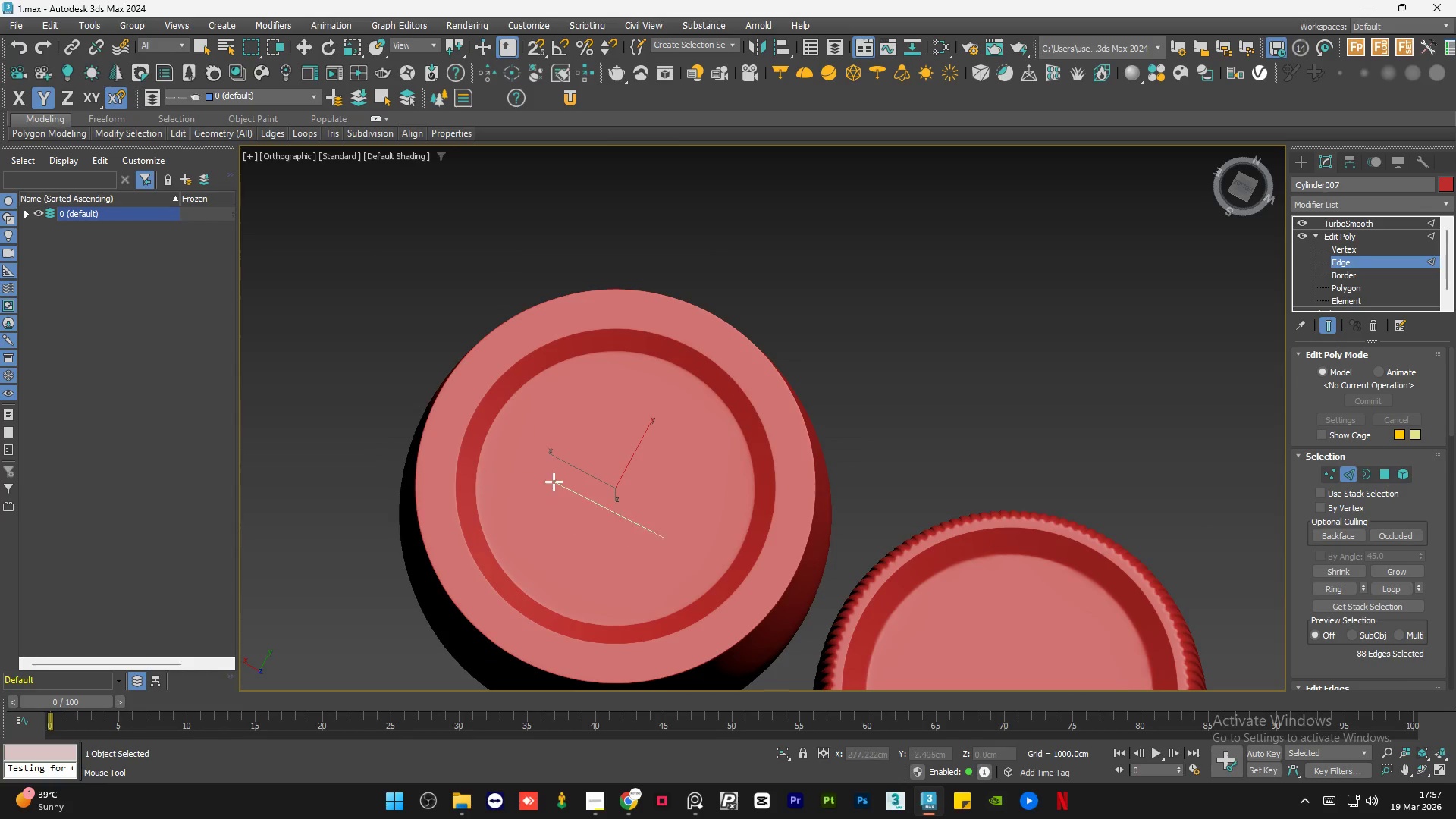 
hold_key(key=AltLeft, duration=0.75)
scroll: coordinate [592, 633], scroll_direction: up, amount: 1.0
 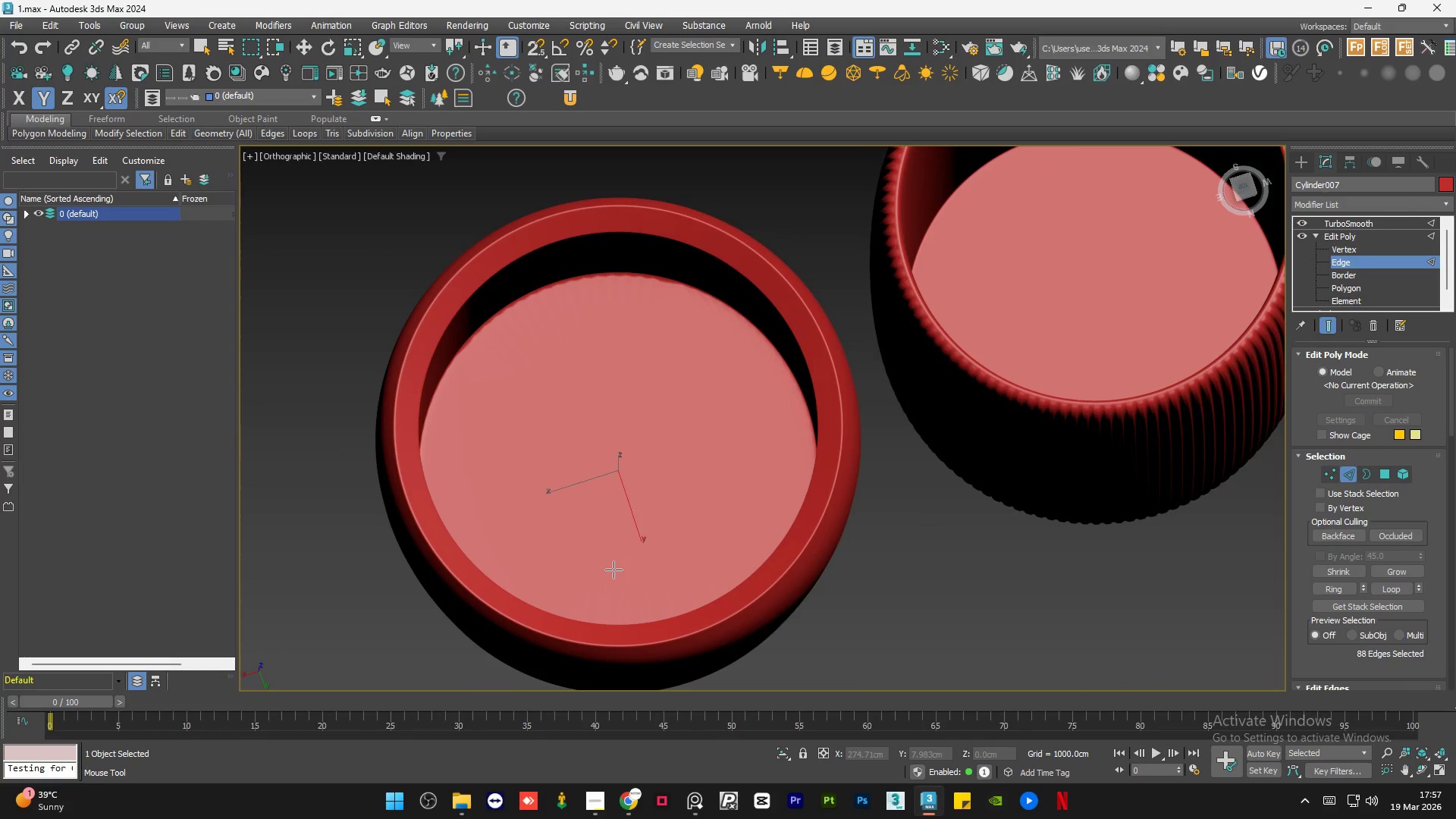 
key(F4)
 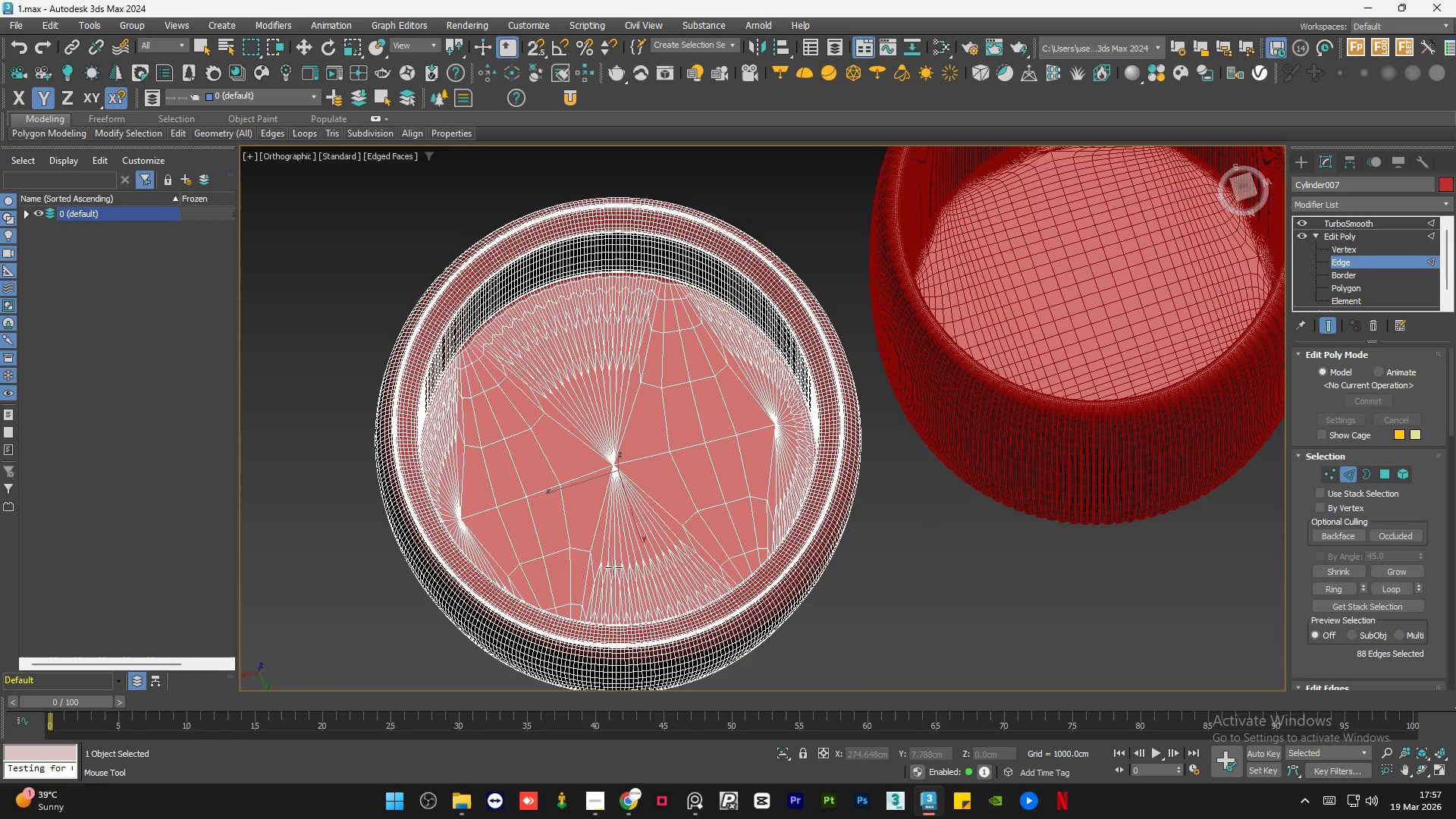 
hold_key(key=AltLeft, duration=0.56)
 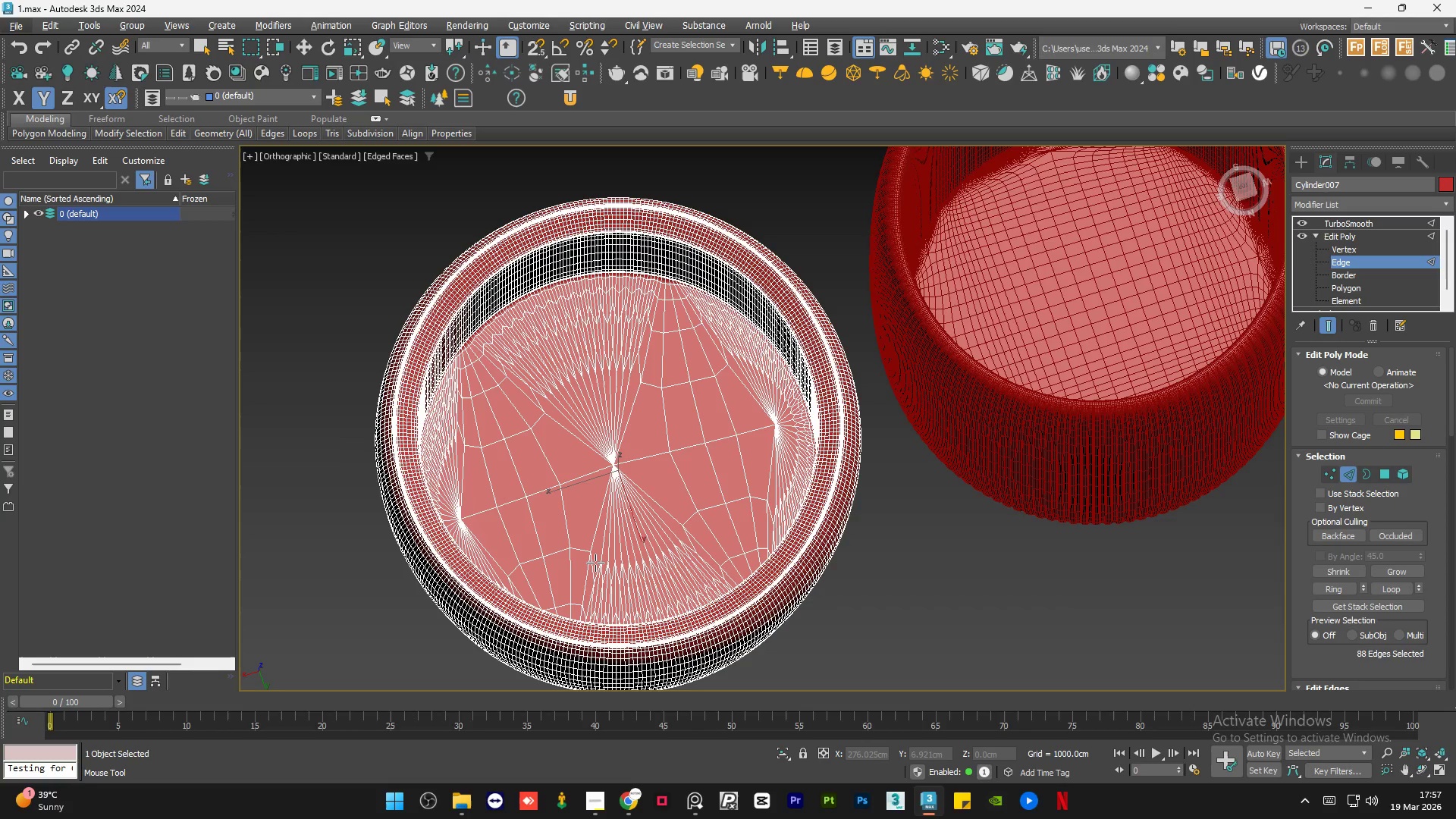 
wait(7.8)
 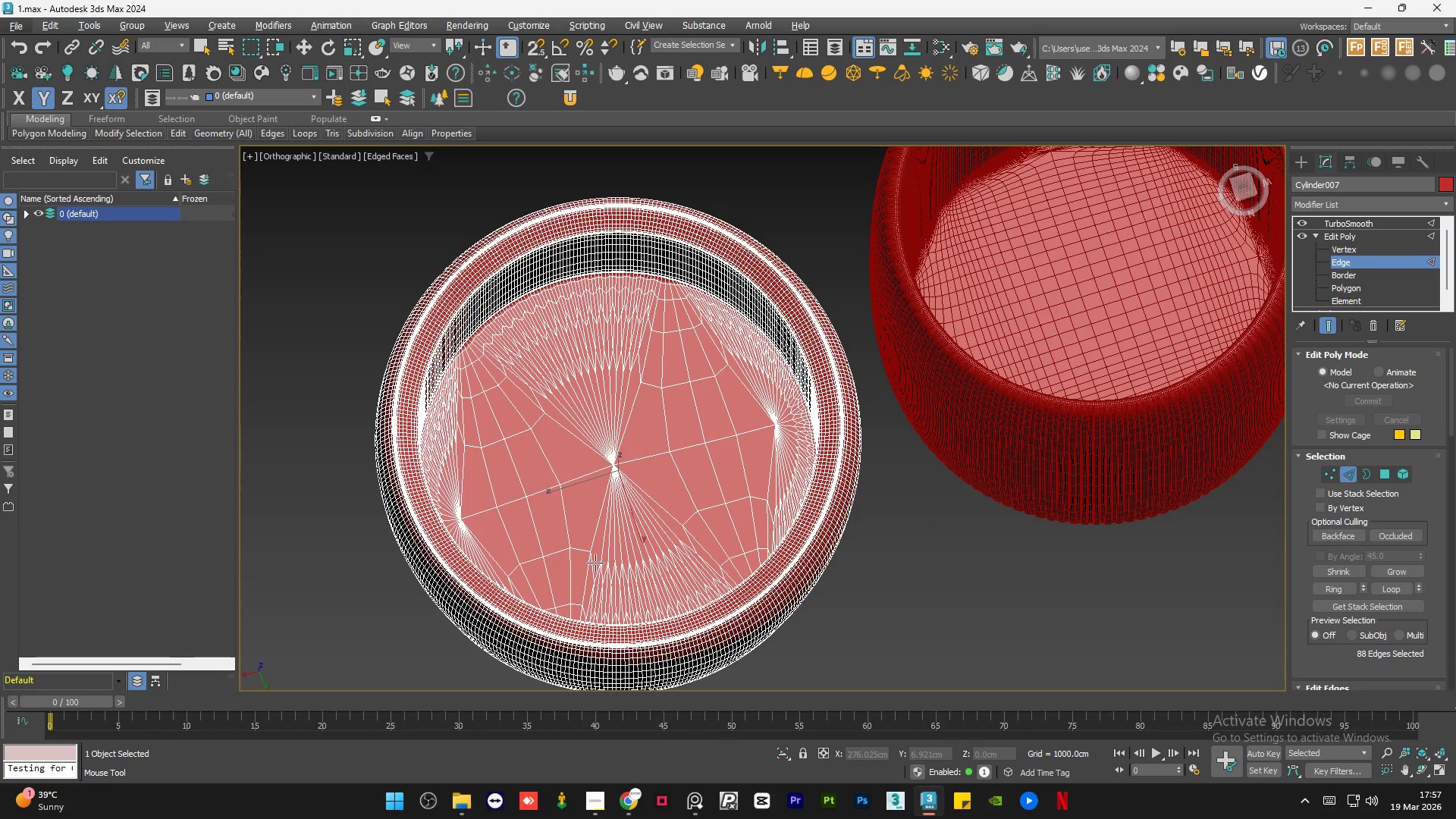 
hold_key(key=AltLeft, duration=1.5)
 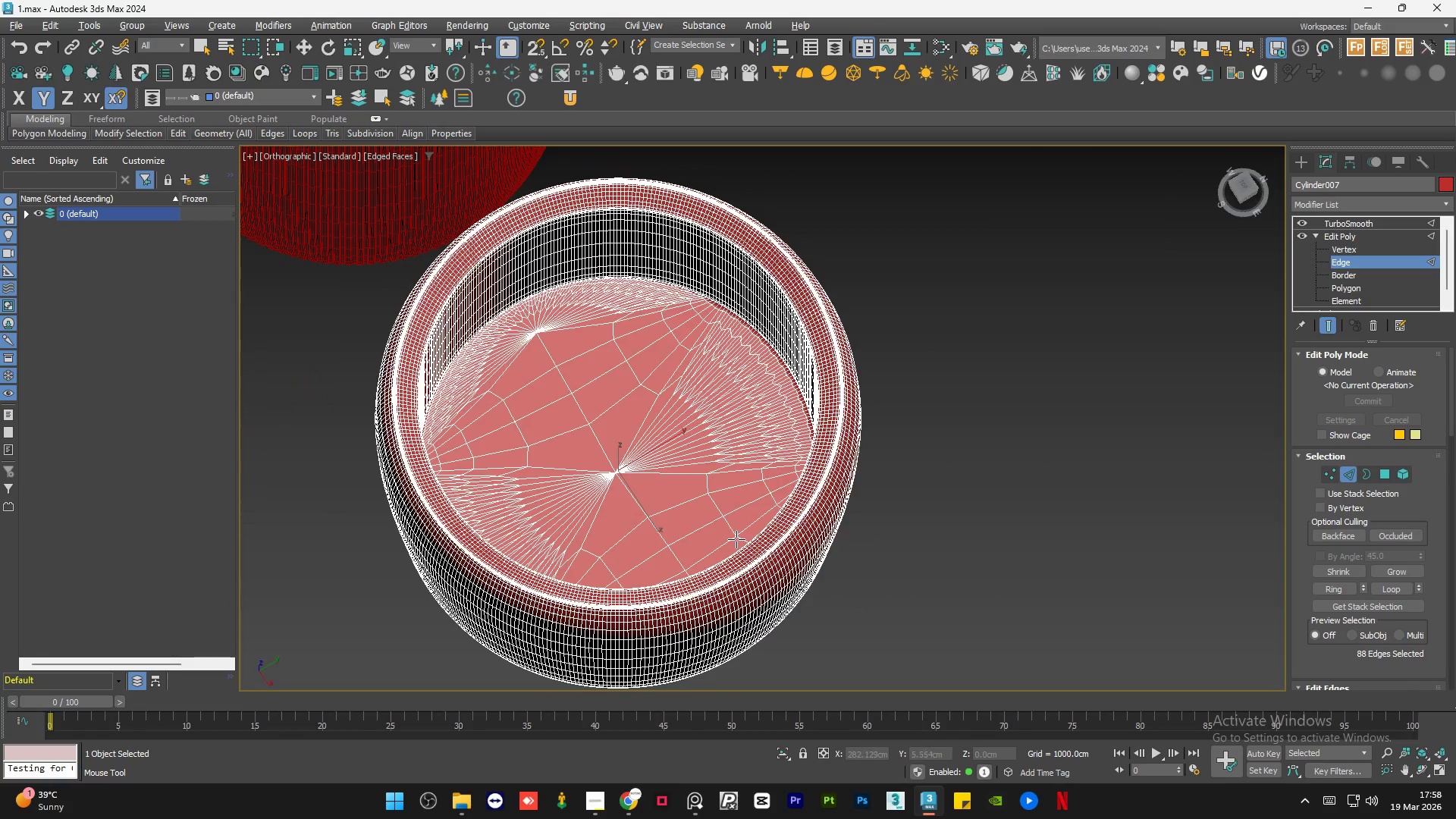 
hold_key(key=AltLeft, duration=0.33)
 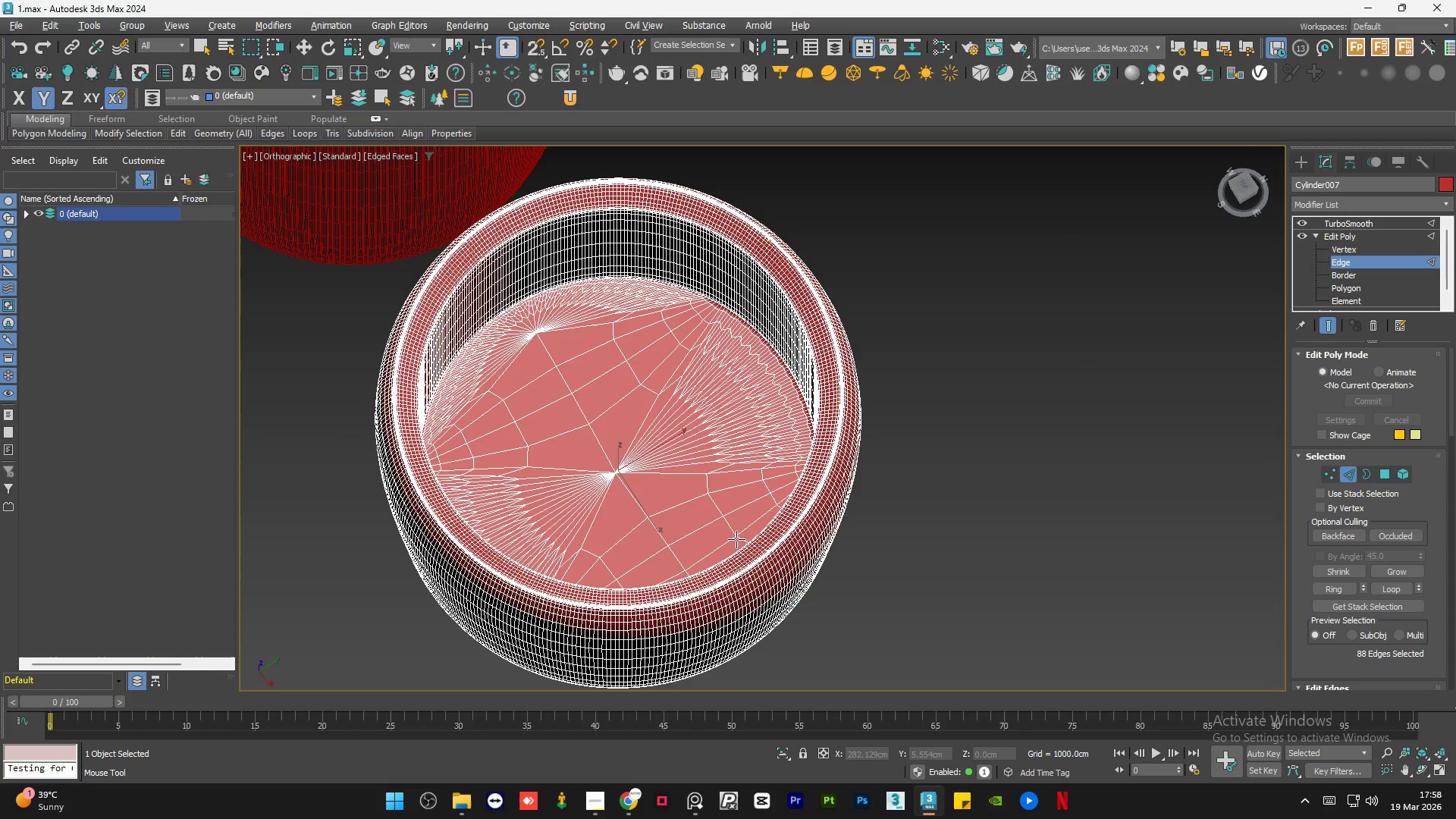 
wait(37.64)
 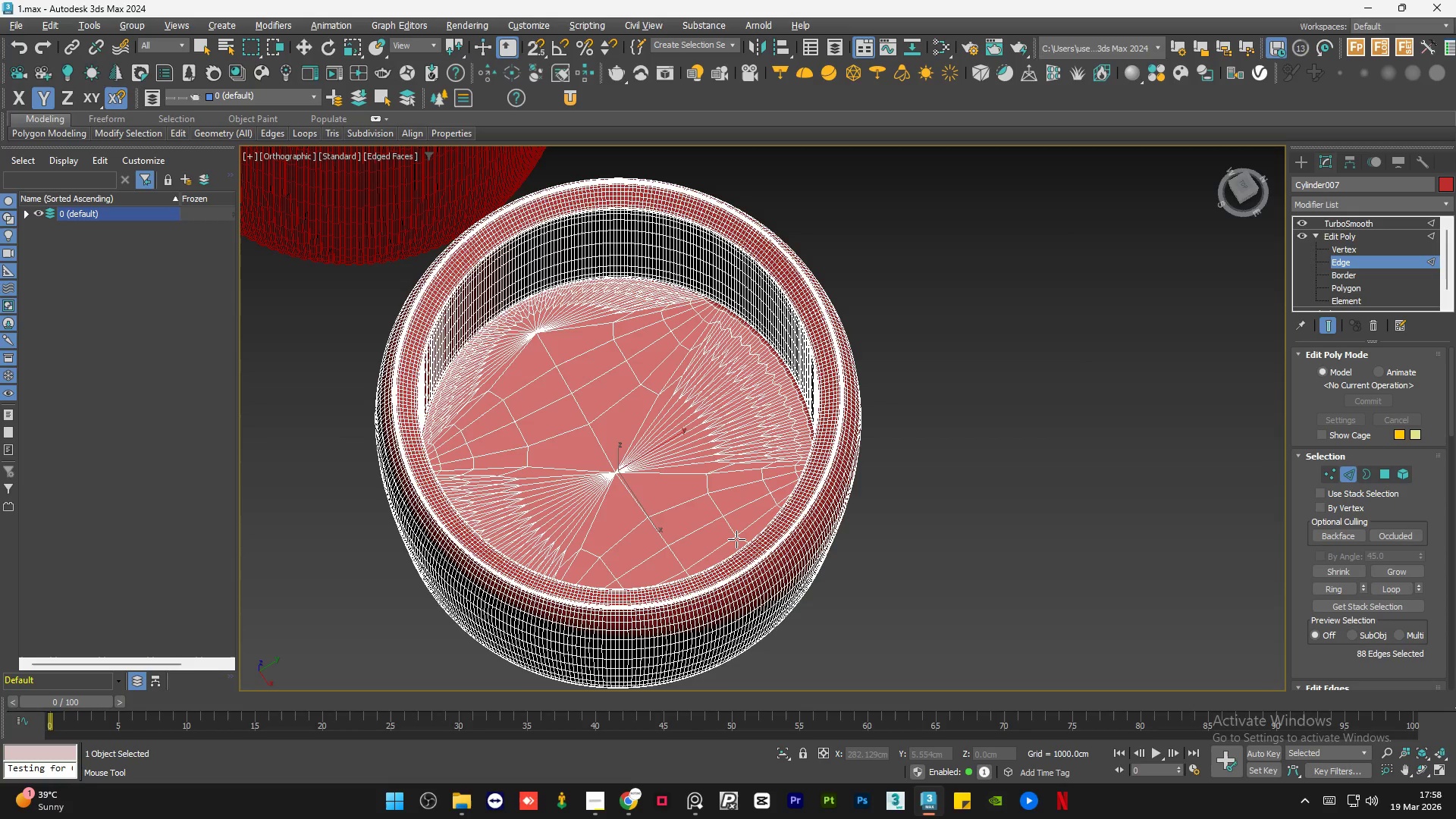 
key(Q)
 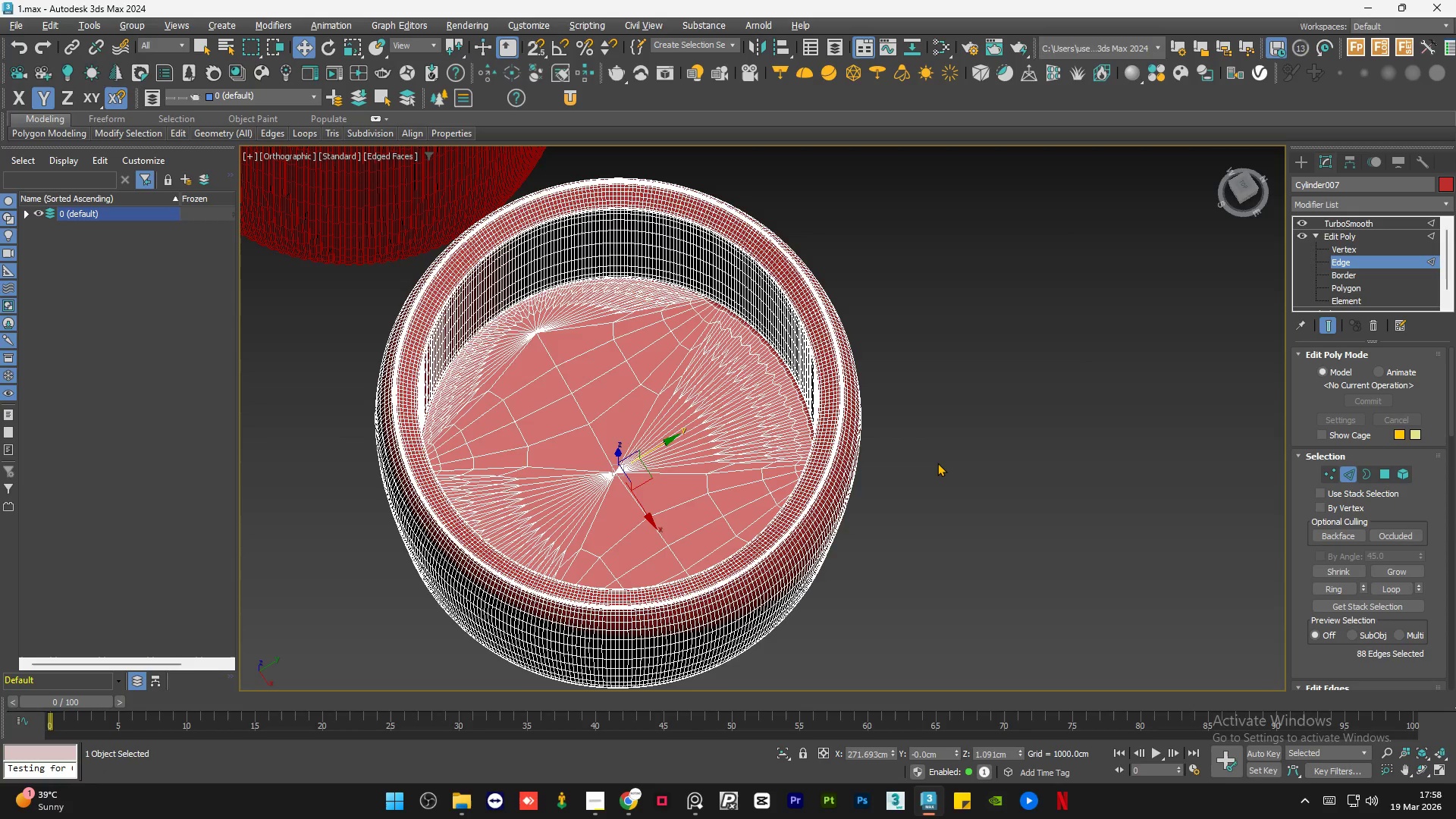 
left_click([937, 463])
 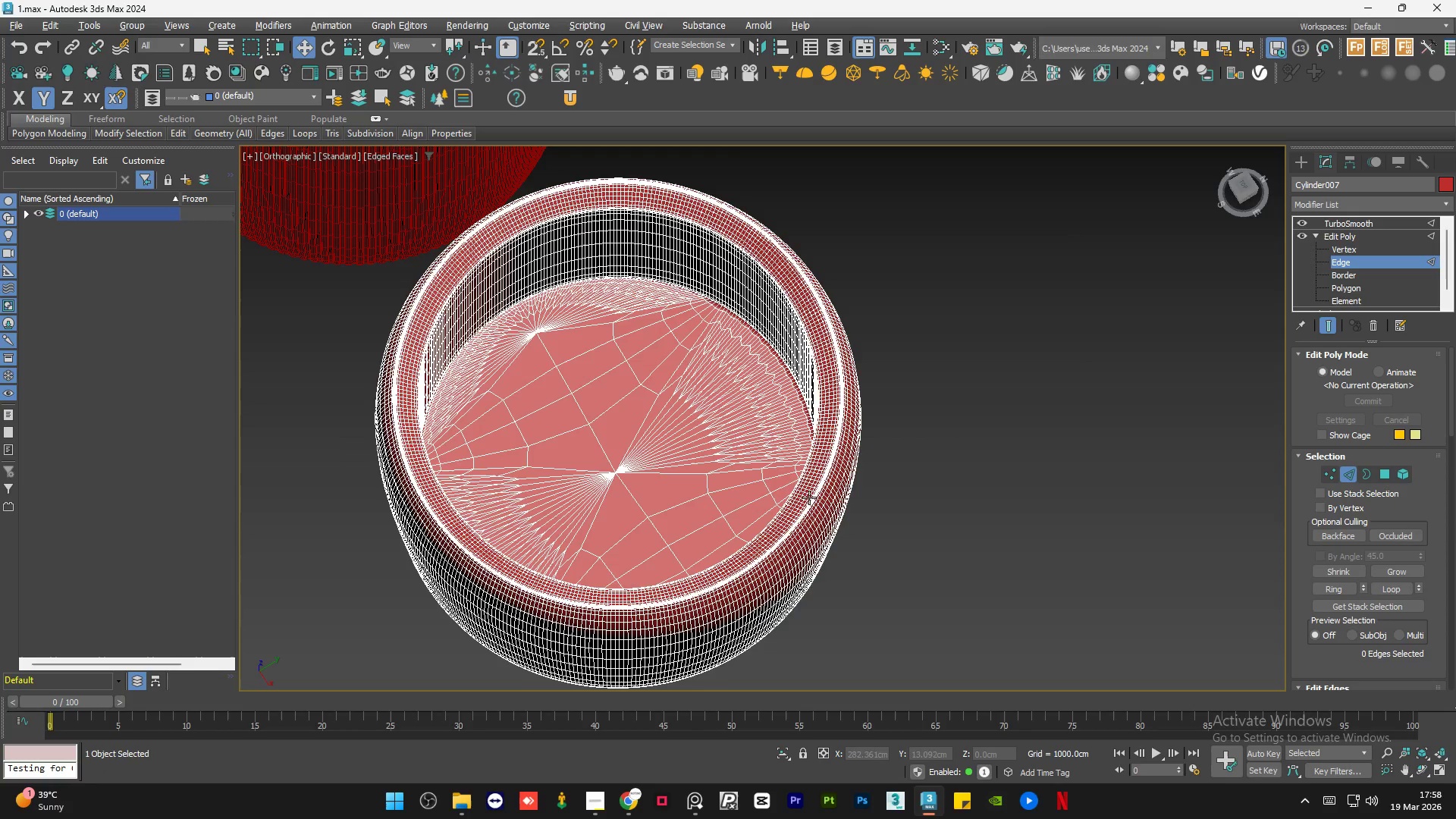 
key(F4)
 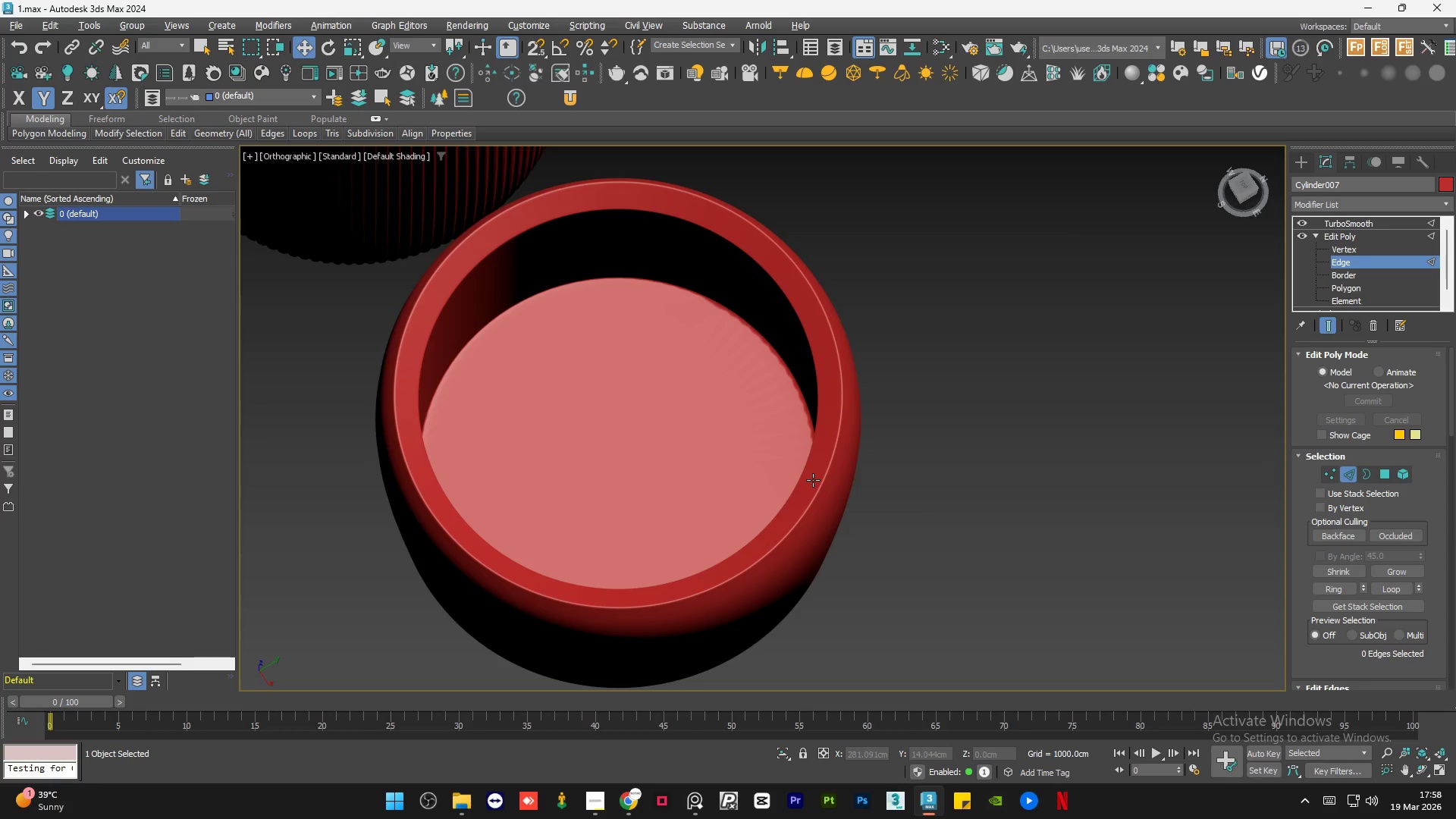 
hold_key(key=AltLeft, duration=1.11)
 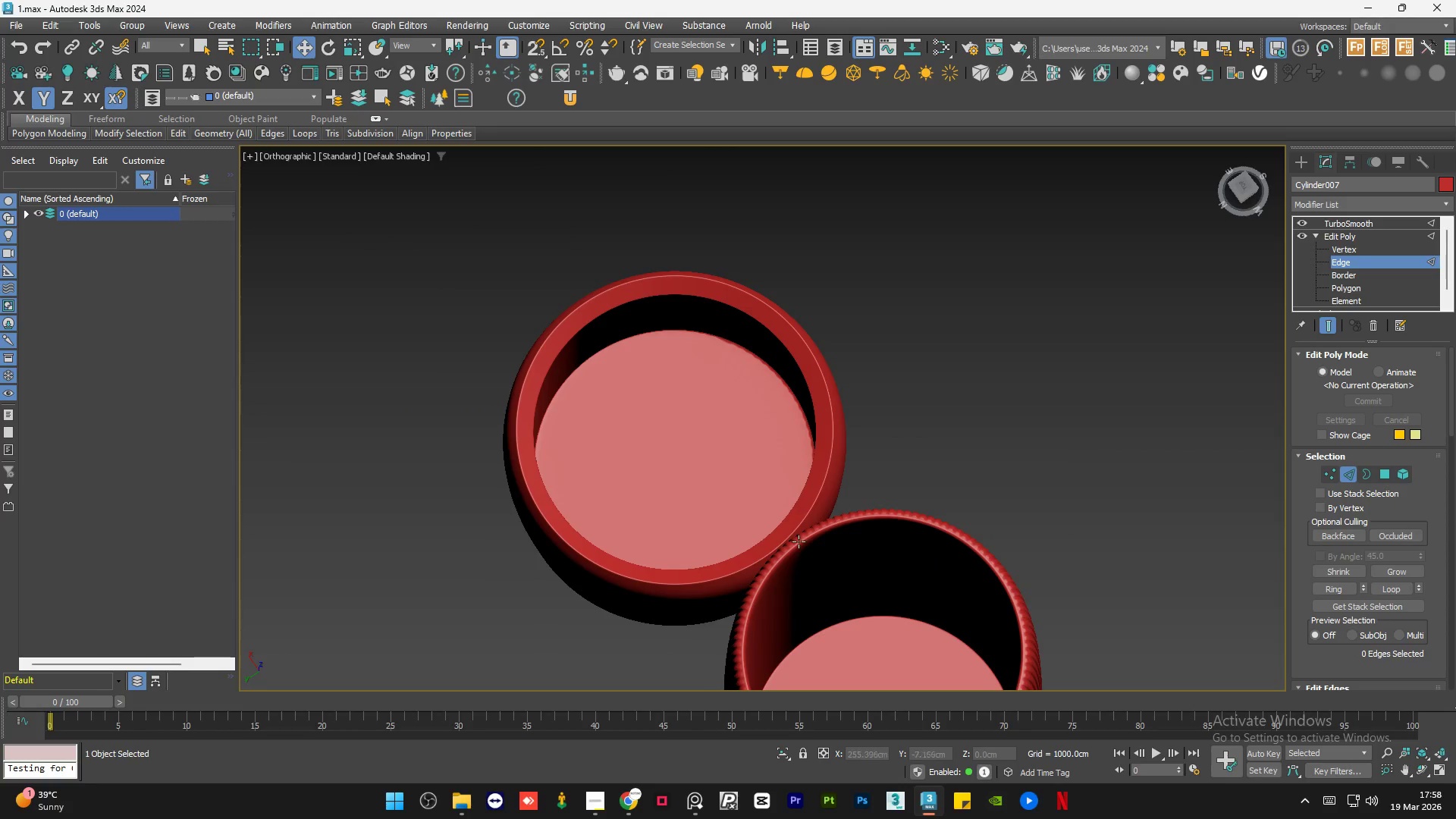 
scroll: coordinate [811, 488], scroll_direction: down, amount: 1.0
 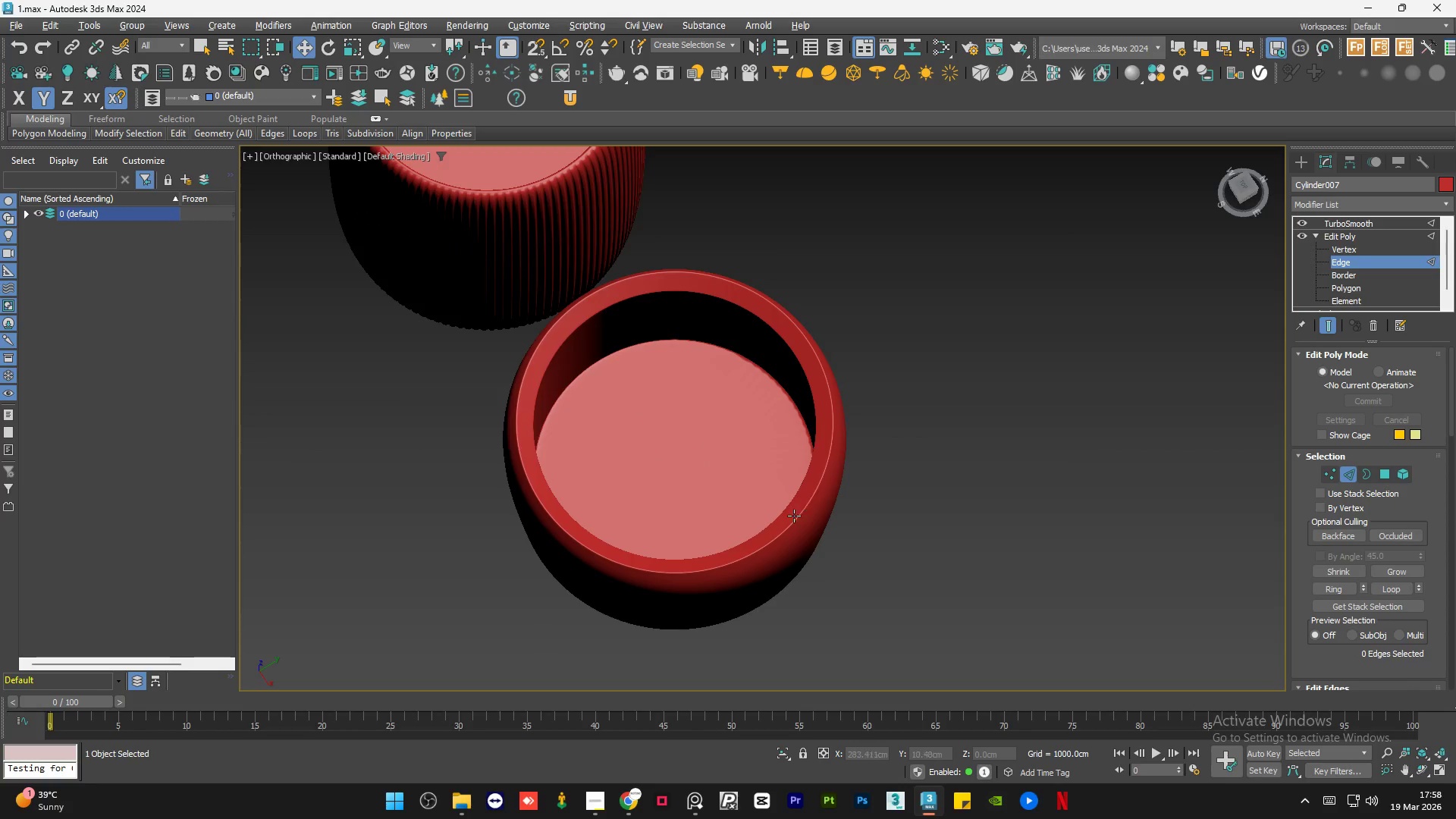 
hold_key(key=AltLeft, duration=1.0)
 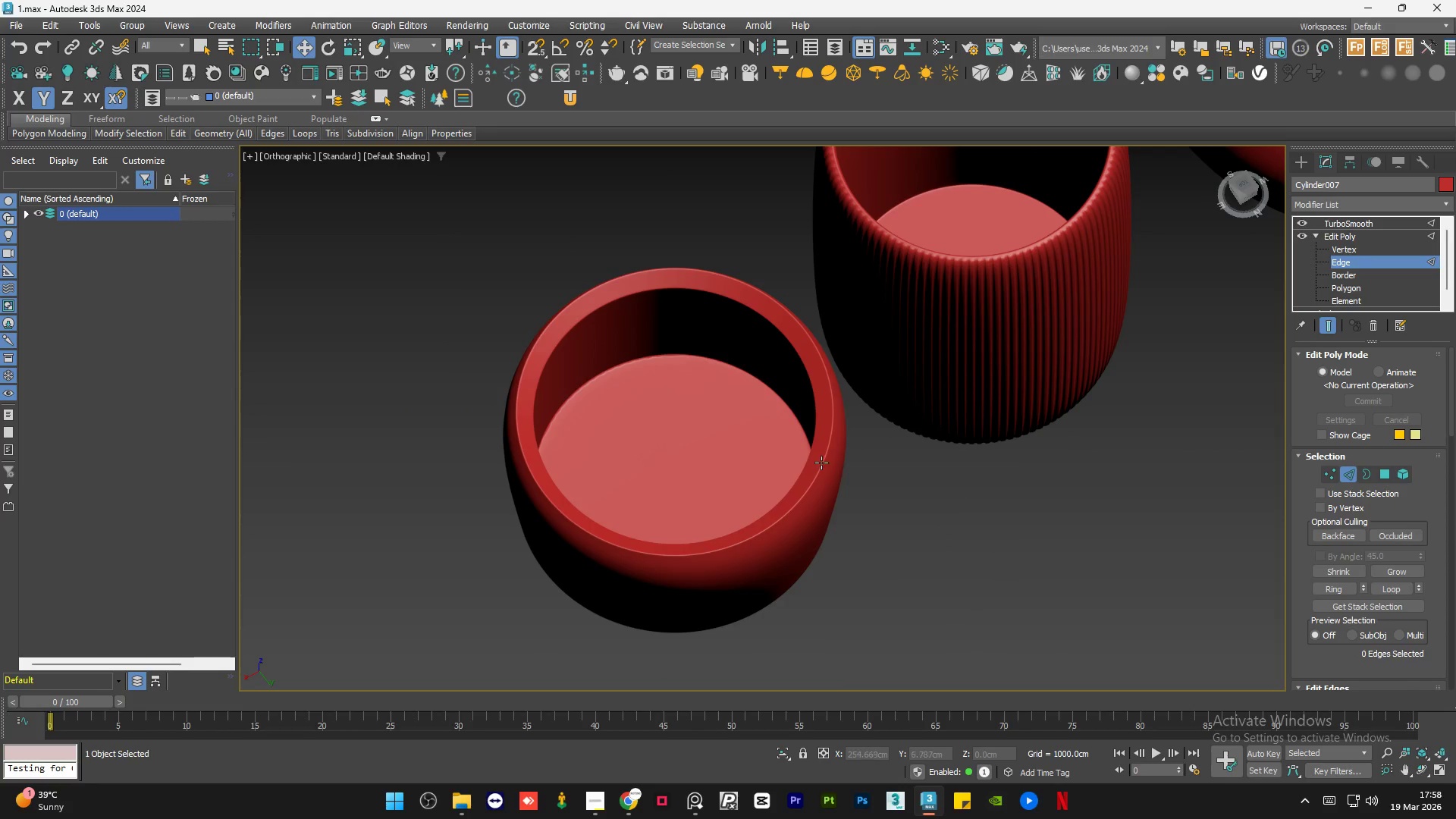 
hold_key(key=AltLeft, duration=1.5)
 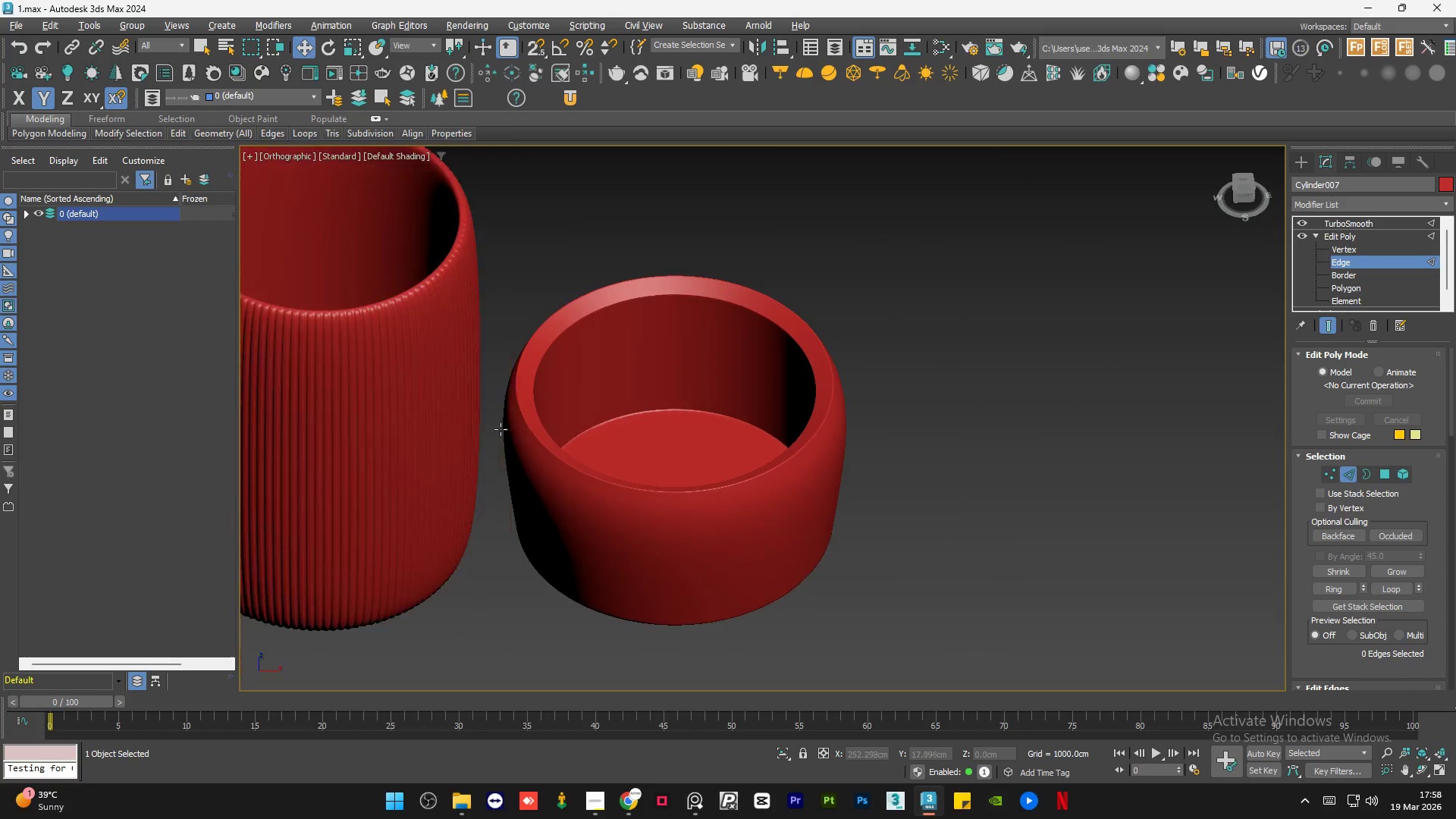 
hold_key(key=AltLeft, duration=0.89)
 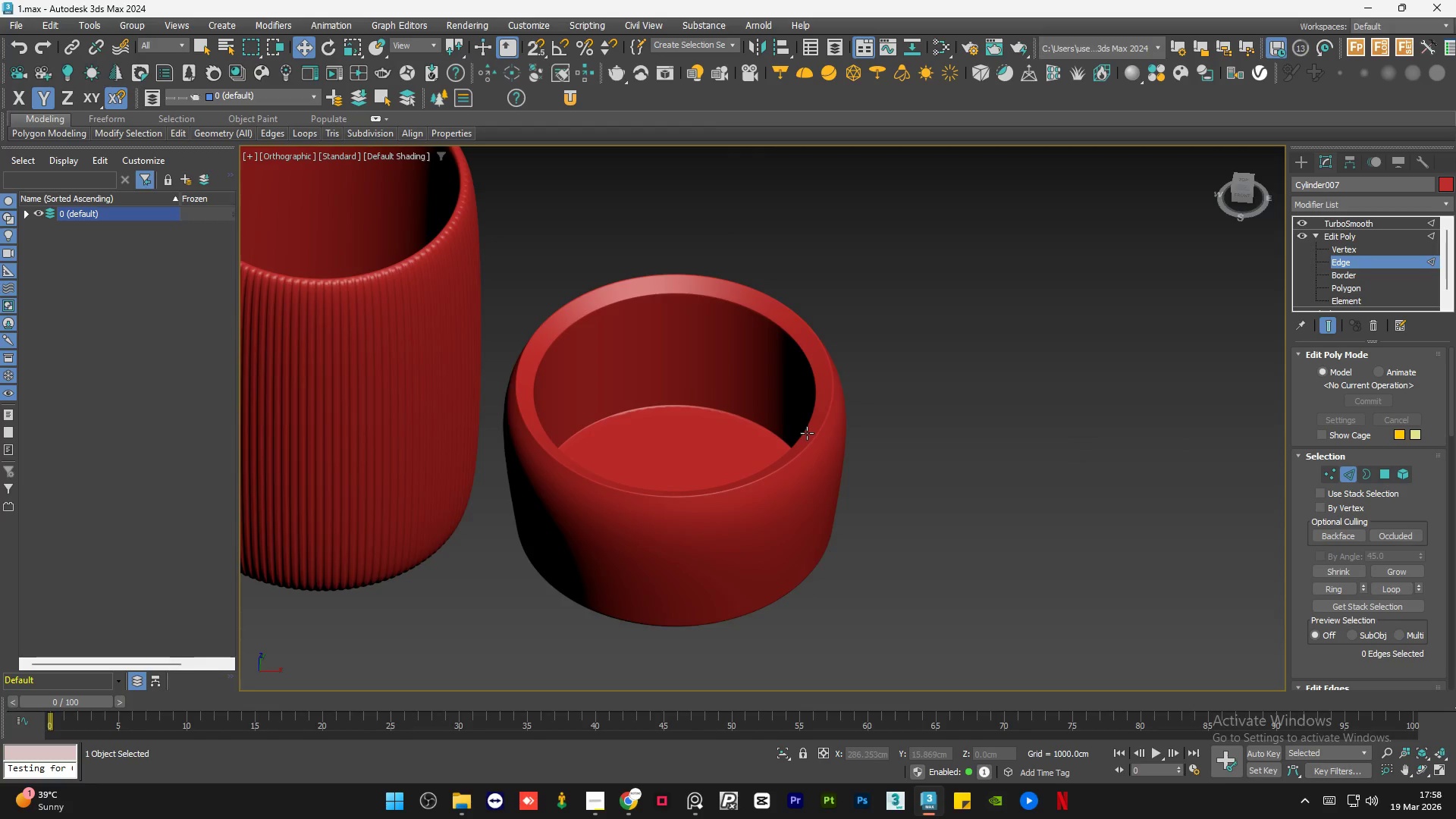 
scroll: coordinate [807, 433], scroll_direction: down, amount: 1.0
 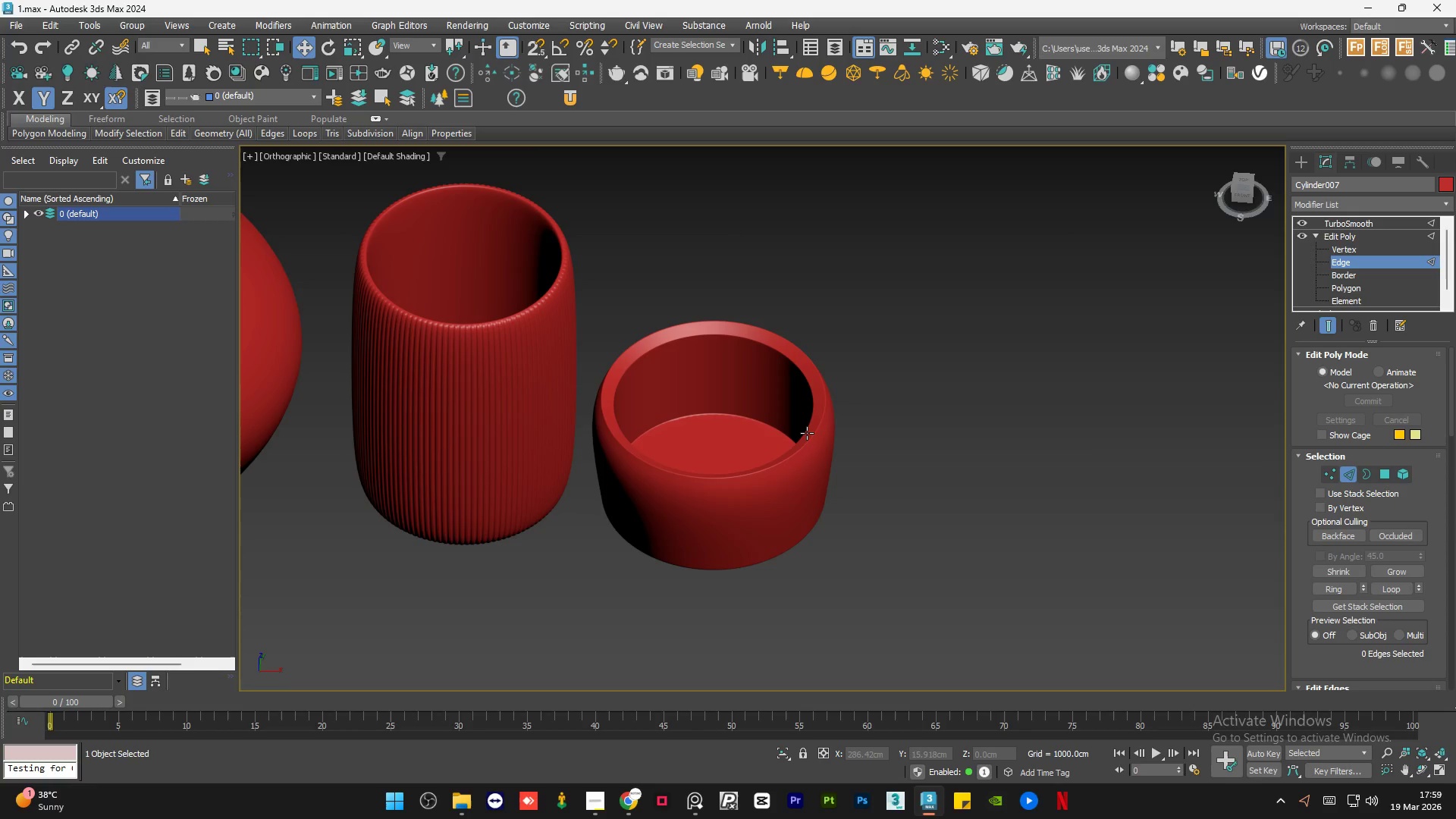 
wait(32.35)
 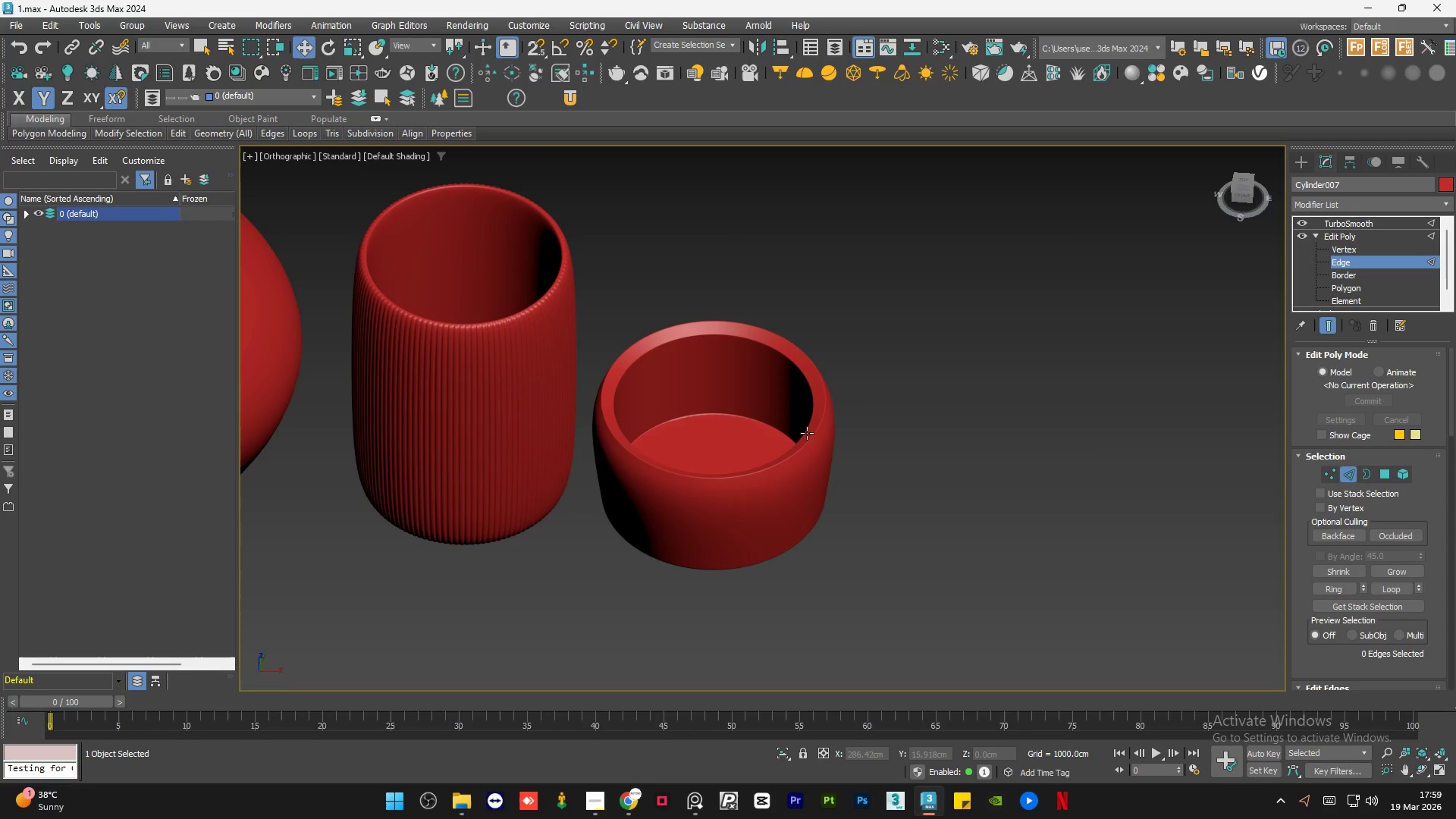 
scroll: coordinate [775, 460], scroll_direction: down, amount: 1.0
 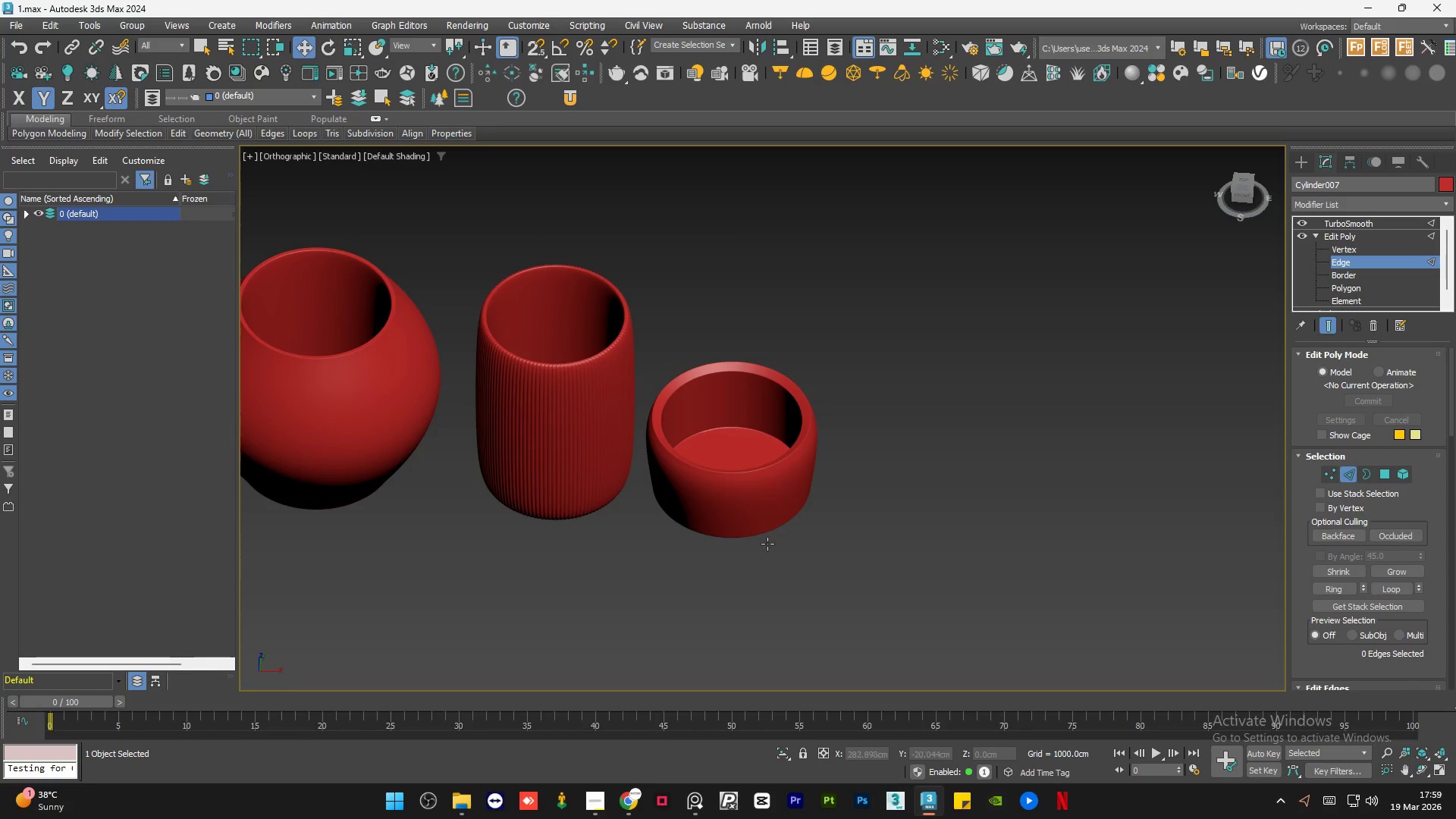 
hold_key(key=AltLeft, duration=0.47)
 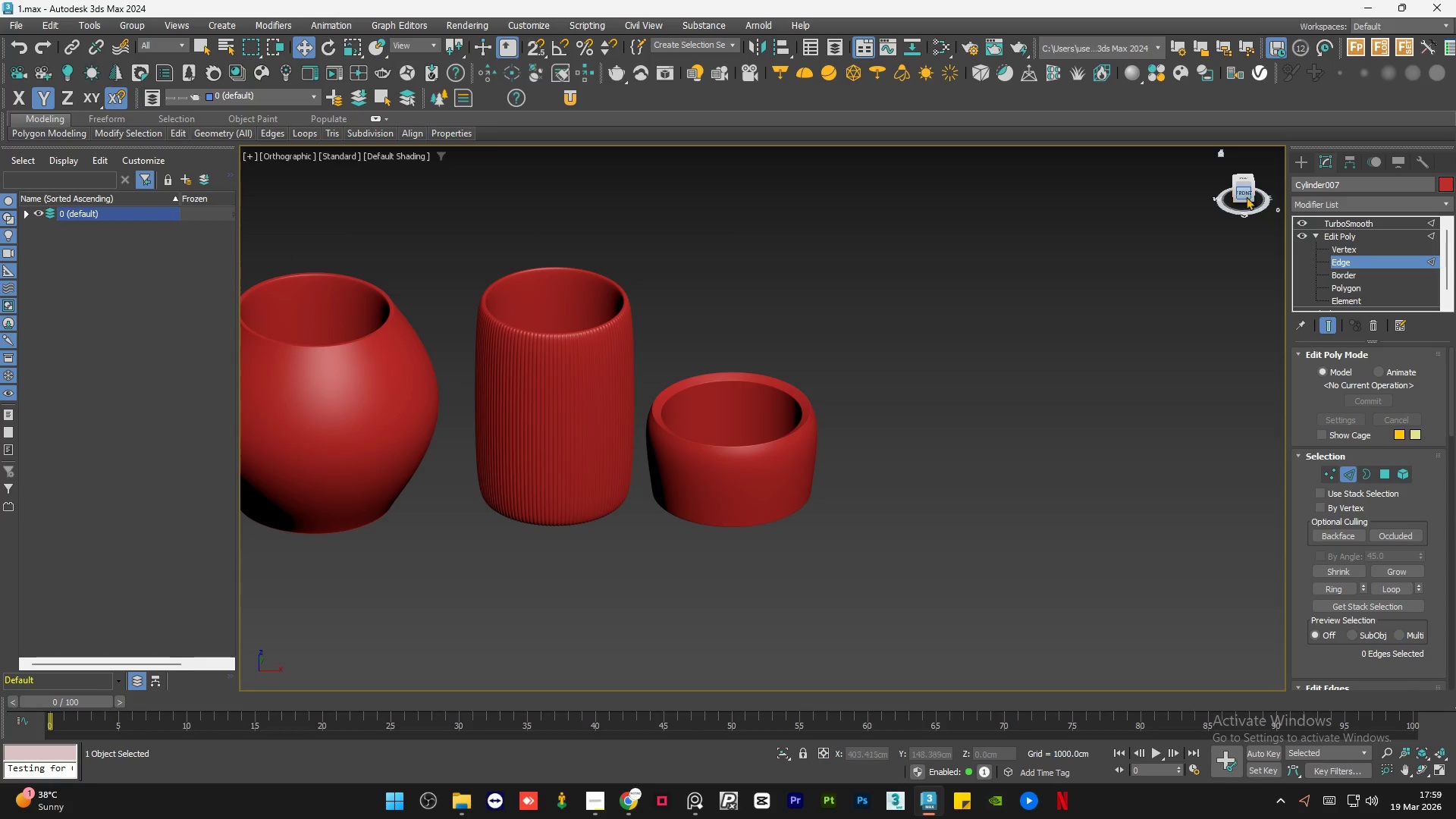 
left_click([1240, 189])
 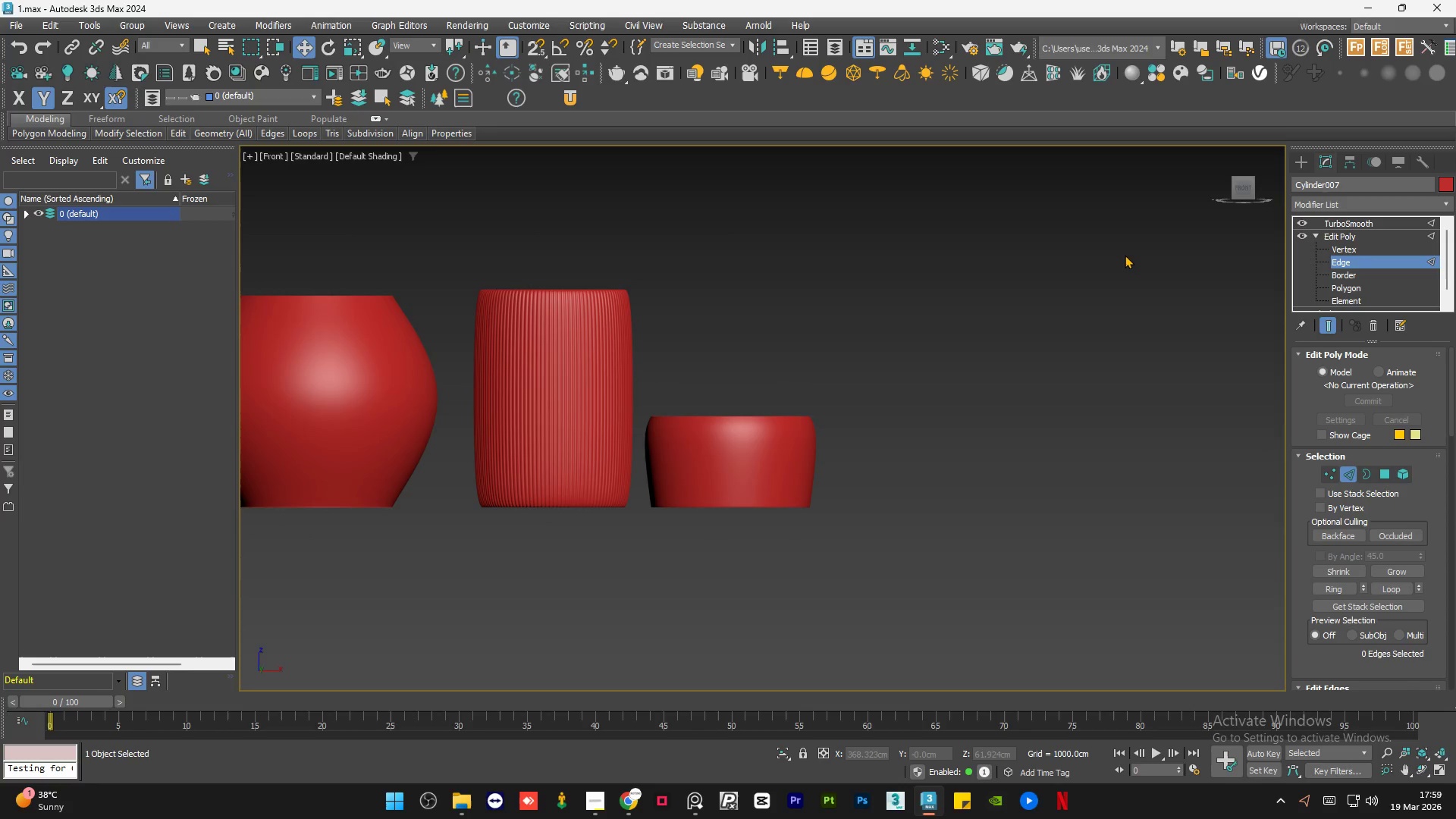 
type(zz)
 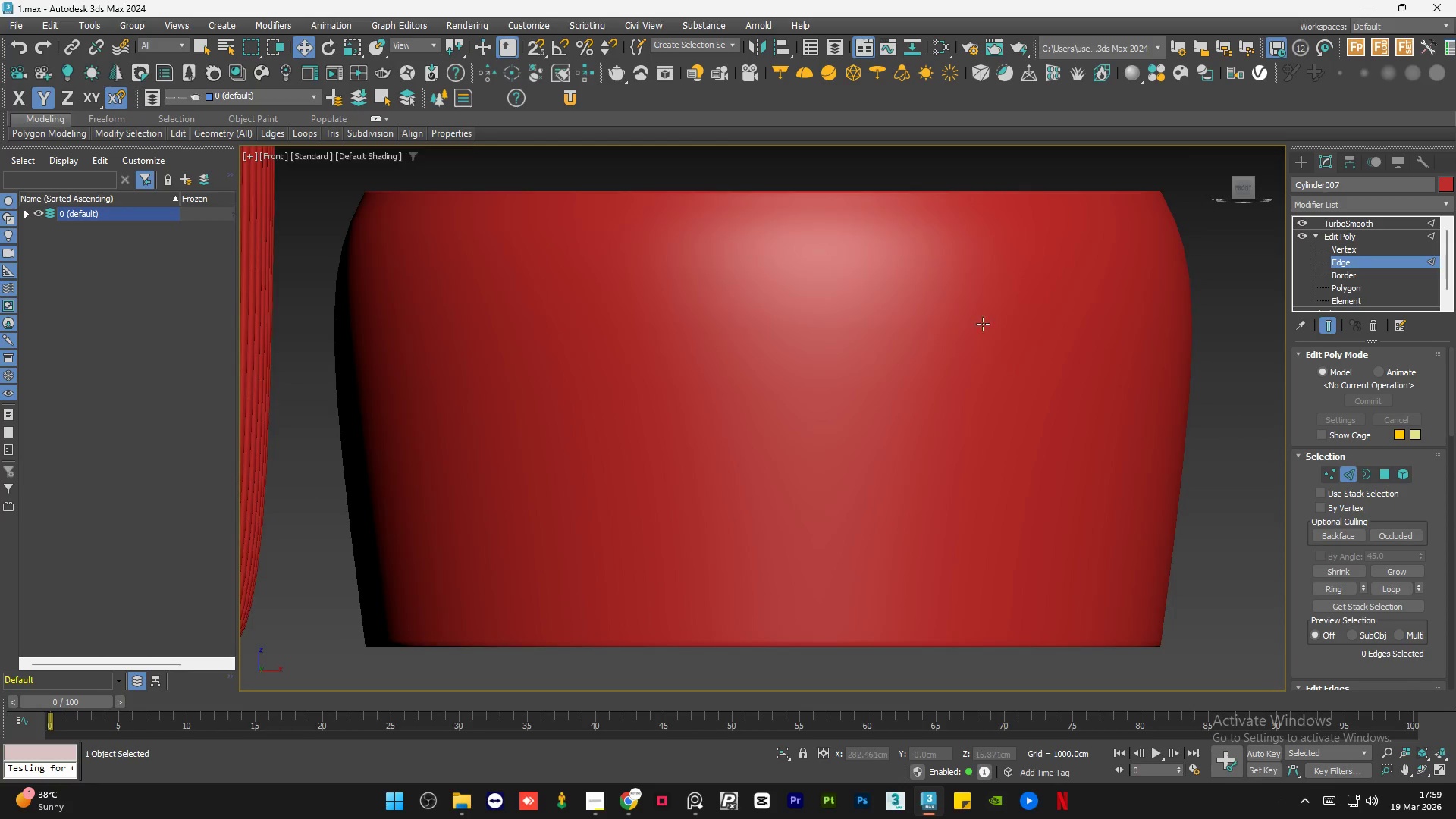 
scroll: coordinate [979, 384], scroll_direction: down, amount: 7.0
 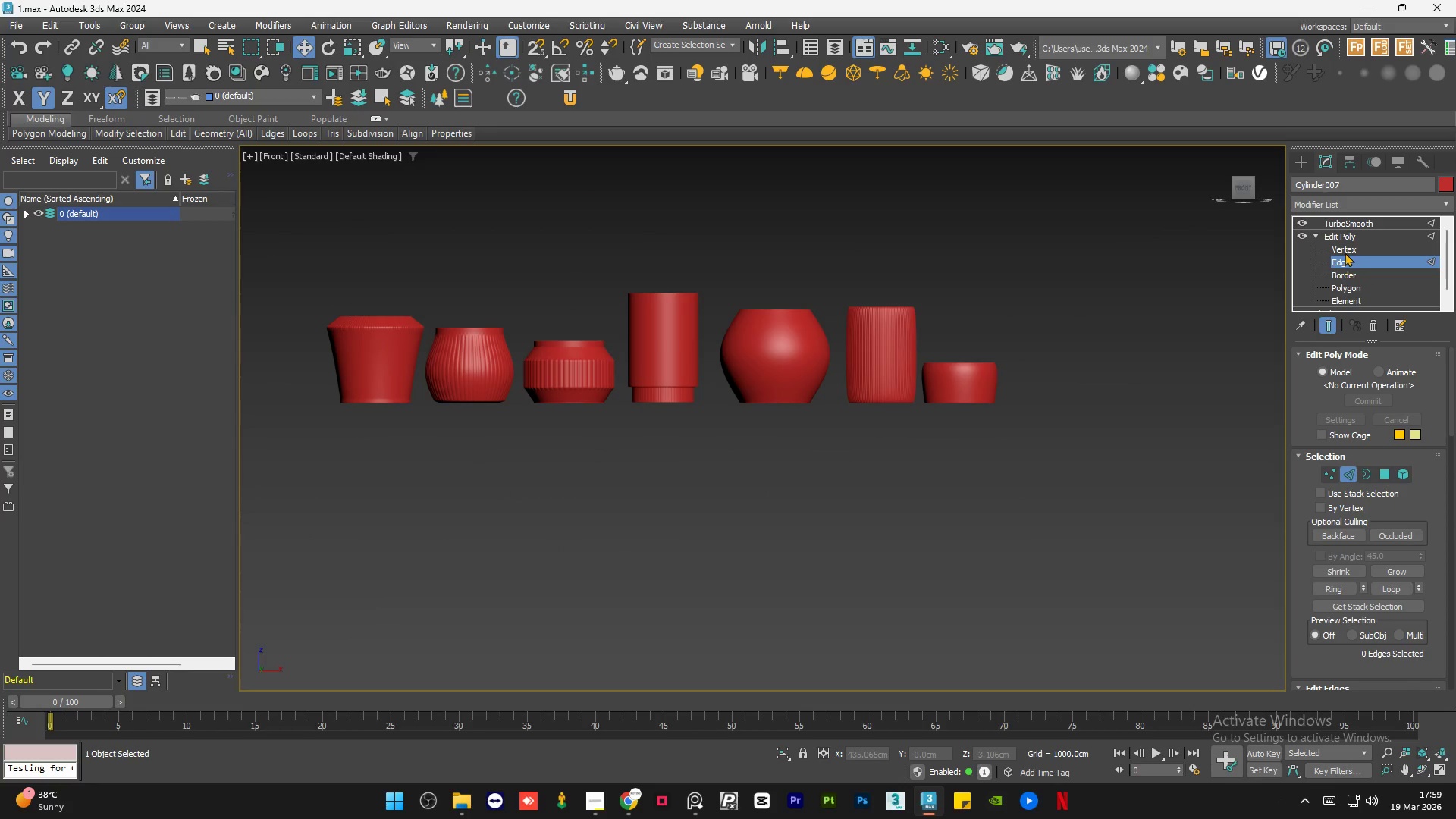 
left_click([1359, 234])
 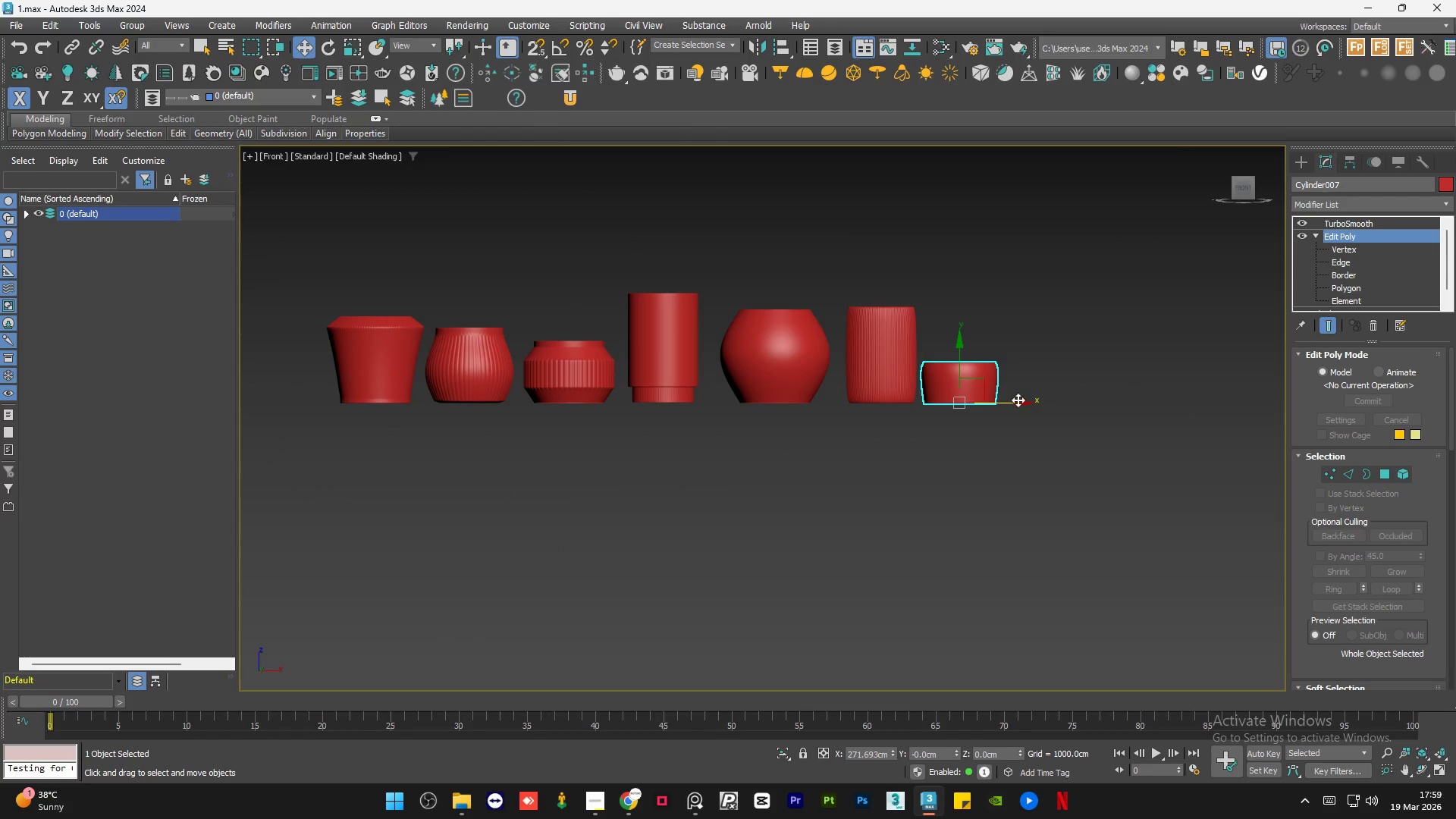 
left_click_drag(start_coordinate=[1017, 402], to_coordinate=[1026, 403])
 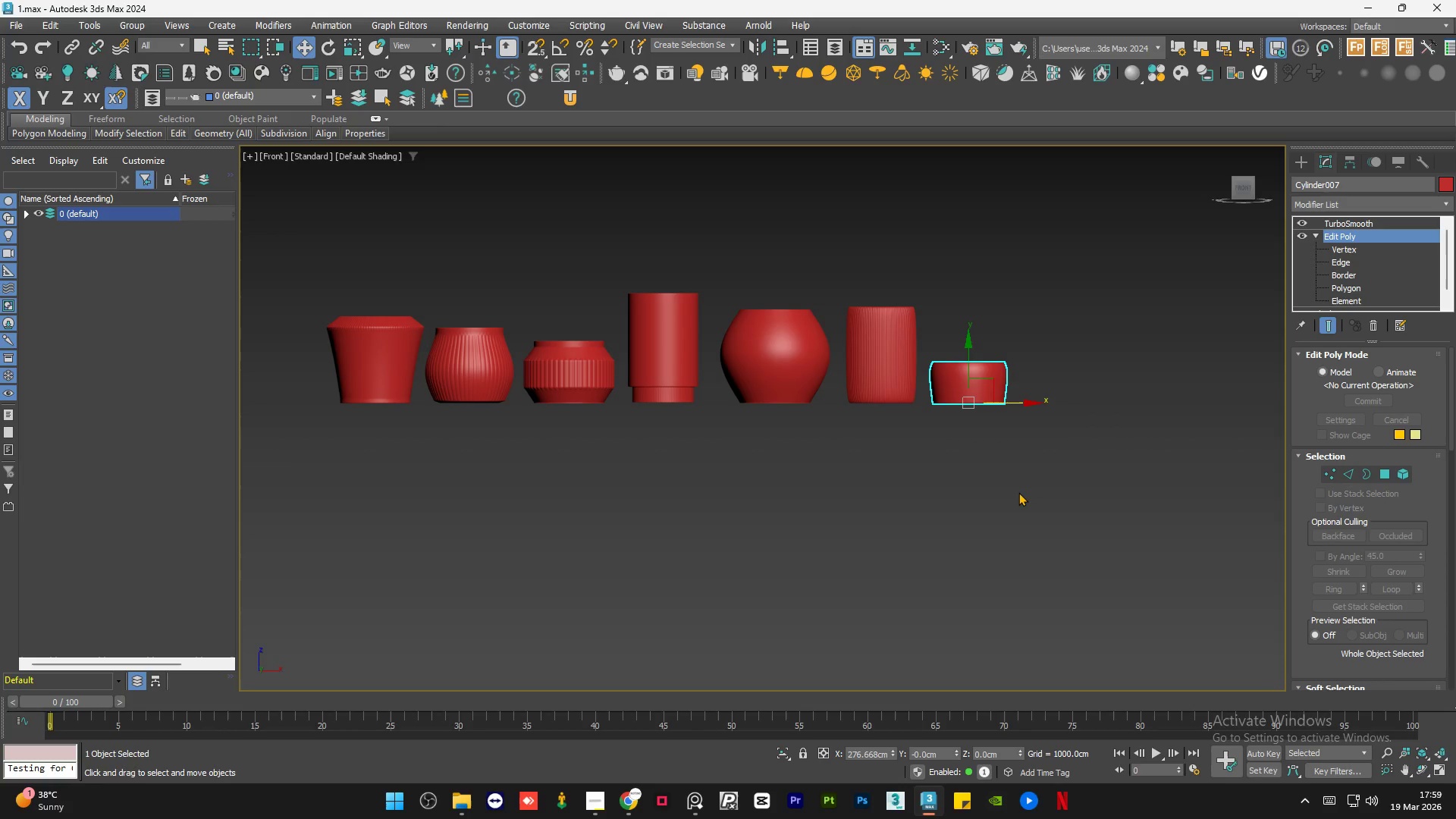 
left_click([1018, 492])
 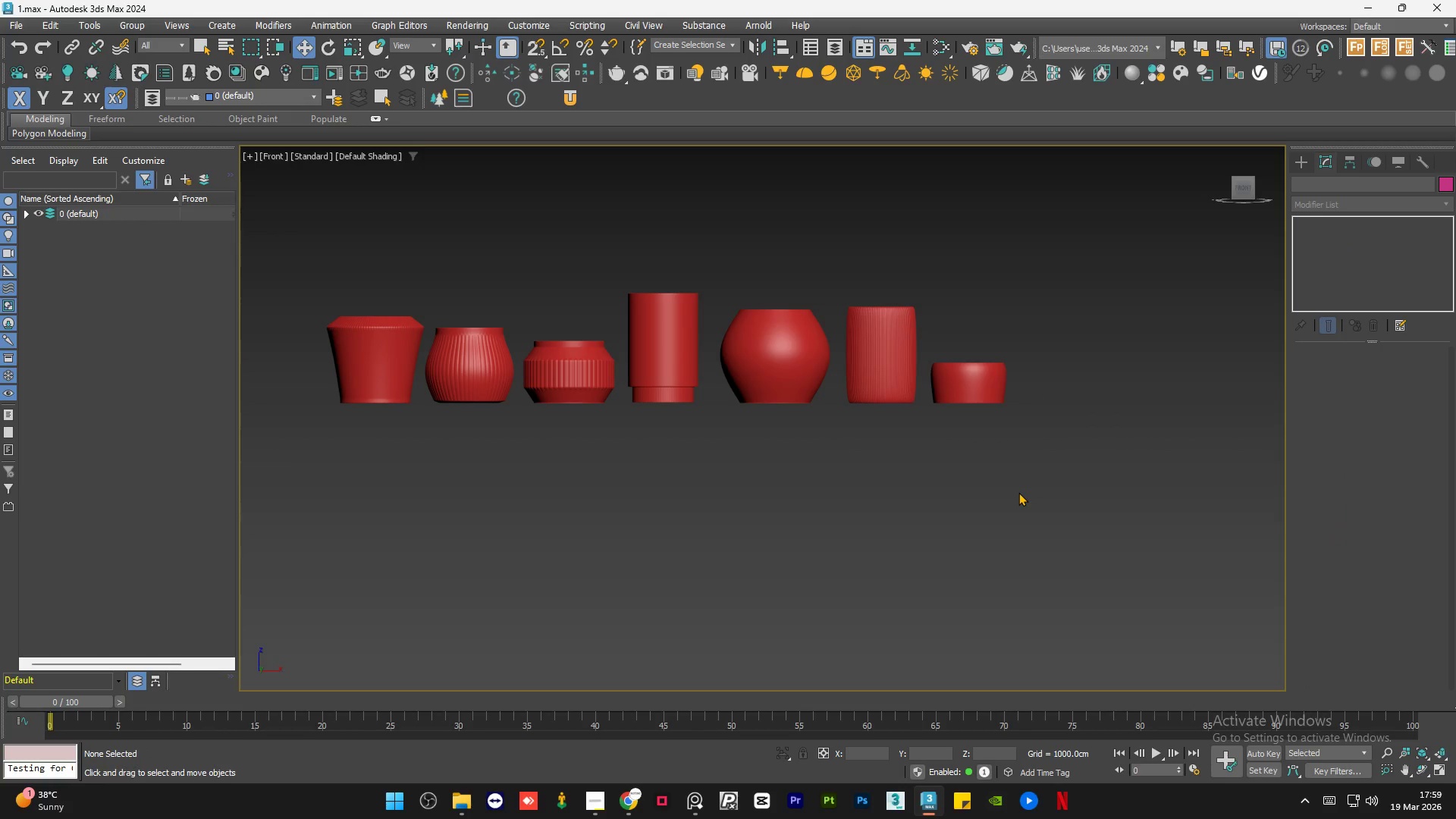 
wait(10.83)
 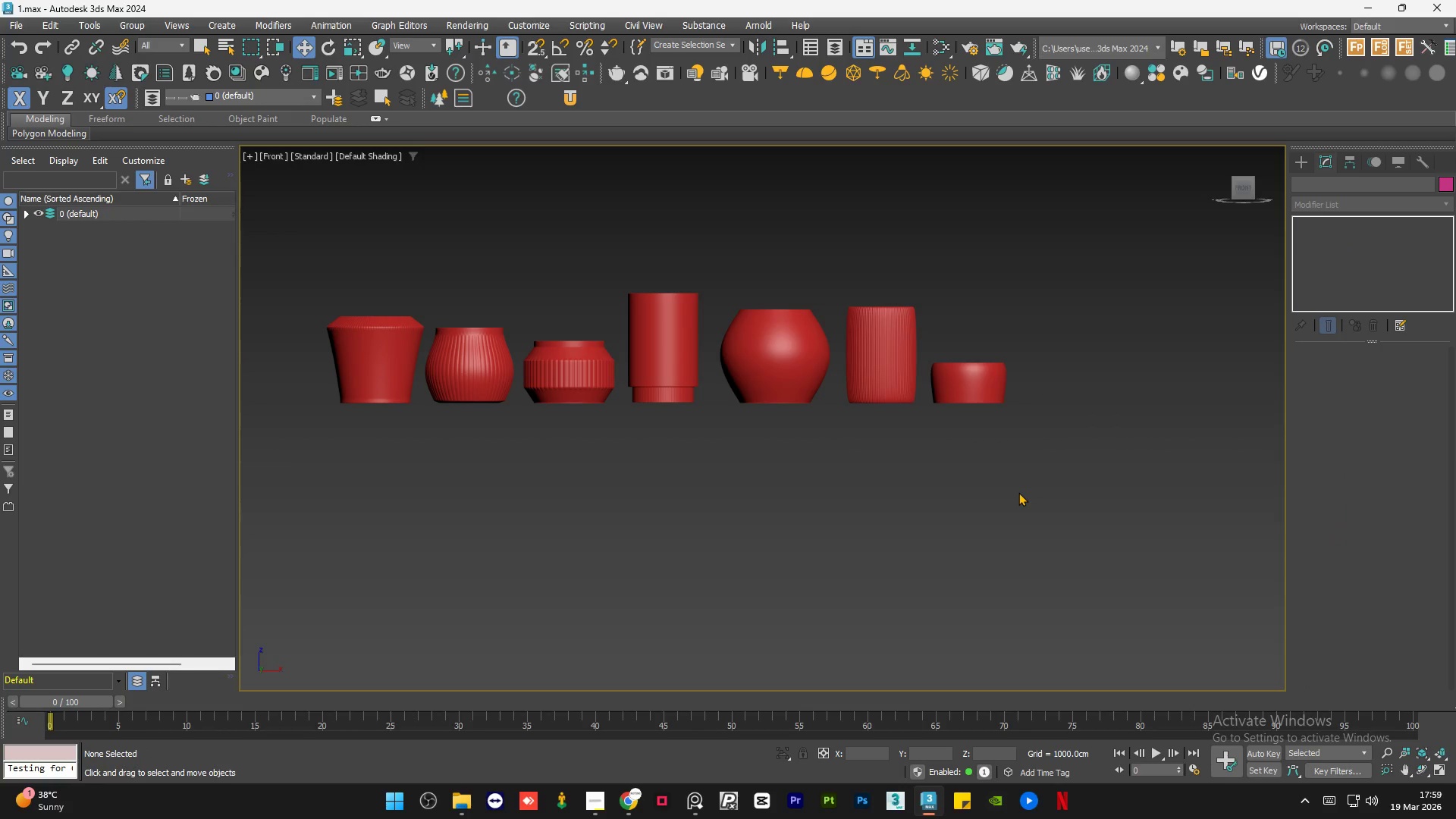 
scroll: coordinate [676, 282], scroll_direction: up, amount: 6.0
 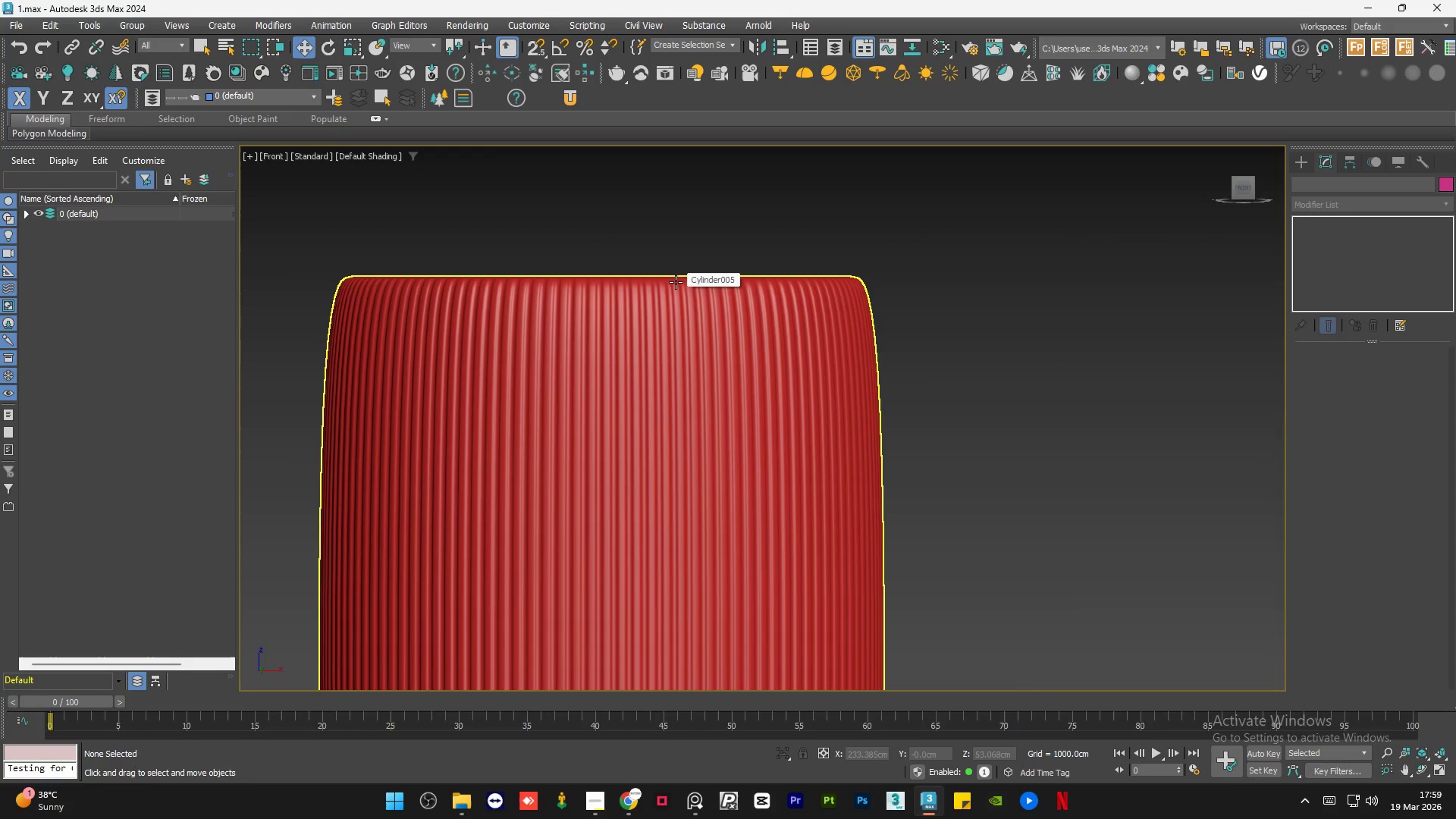 
scroll: coordinate [921, 505], scroll_direction: down, amount: 7.0
 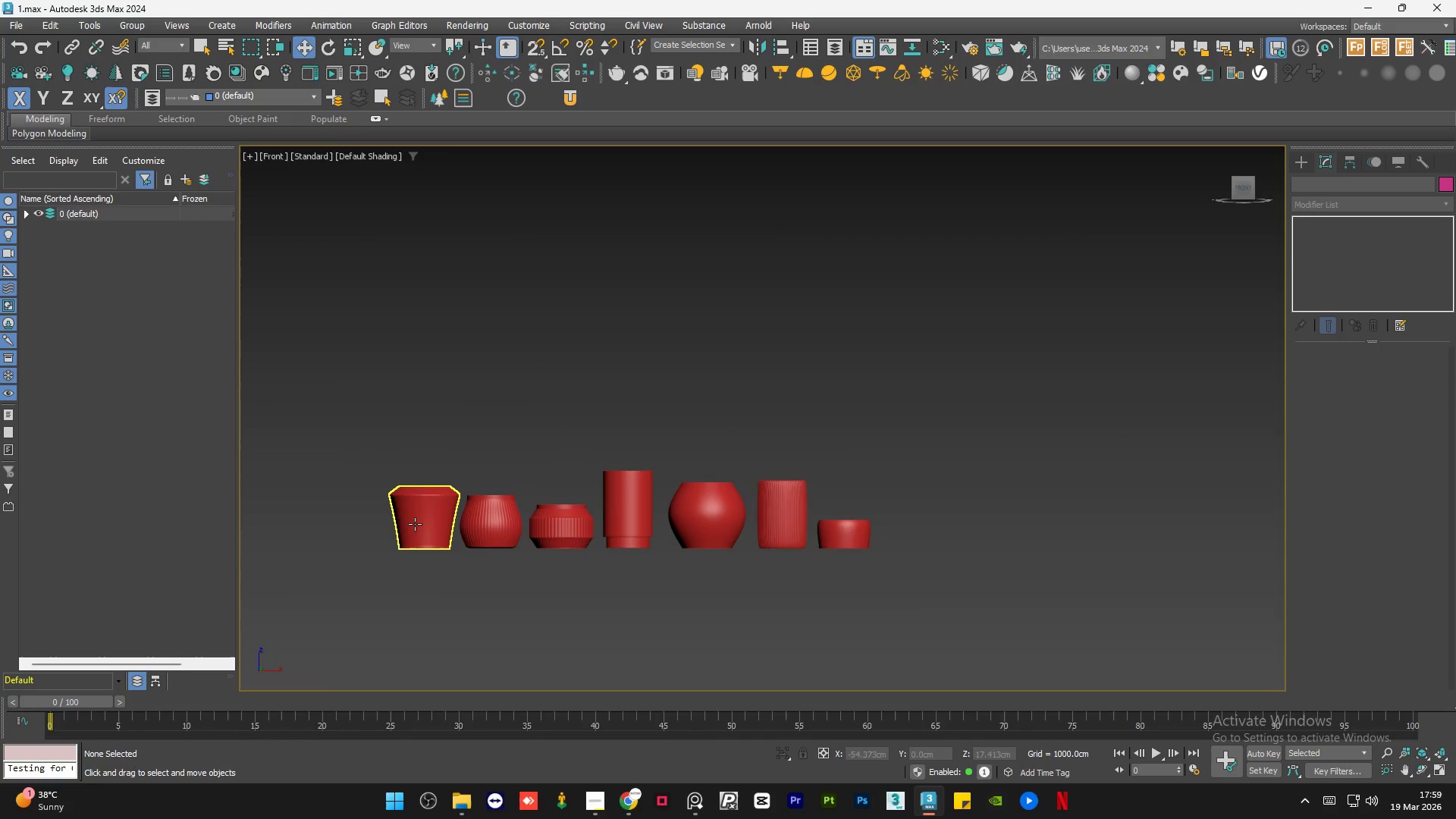 
scroll: coordinate [416, 522], scroll_direction: up, amount: 6.0
 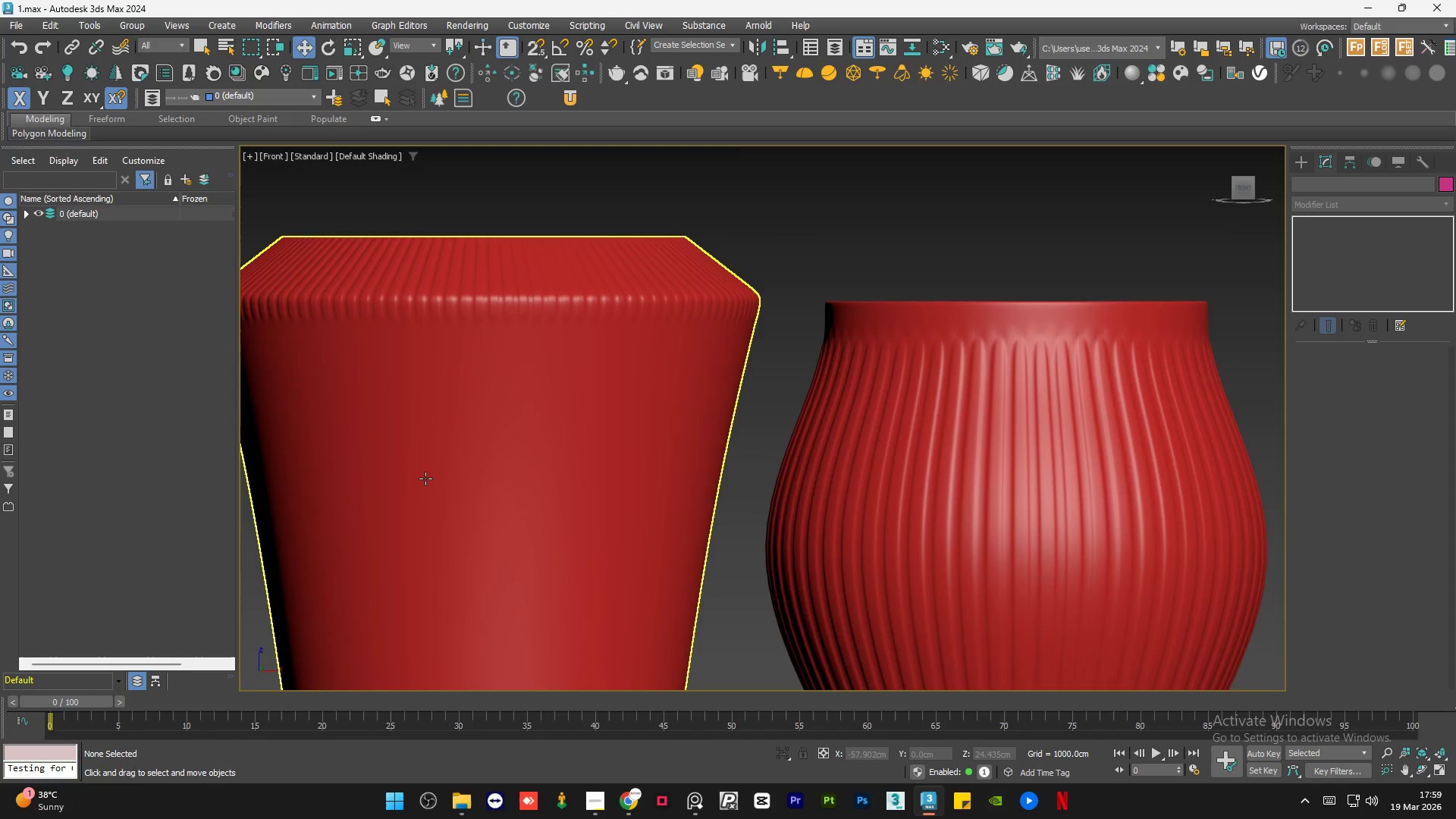 
scroll: coordinate [553, 464], scroll_direction: down, amount: 3.0
 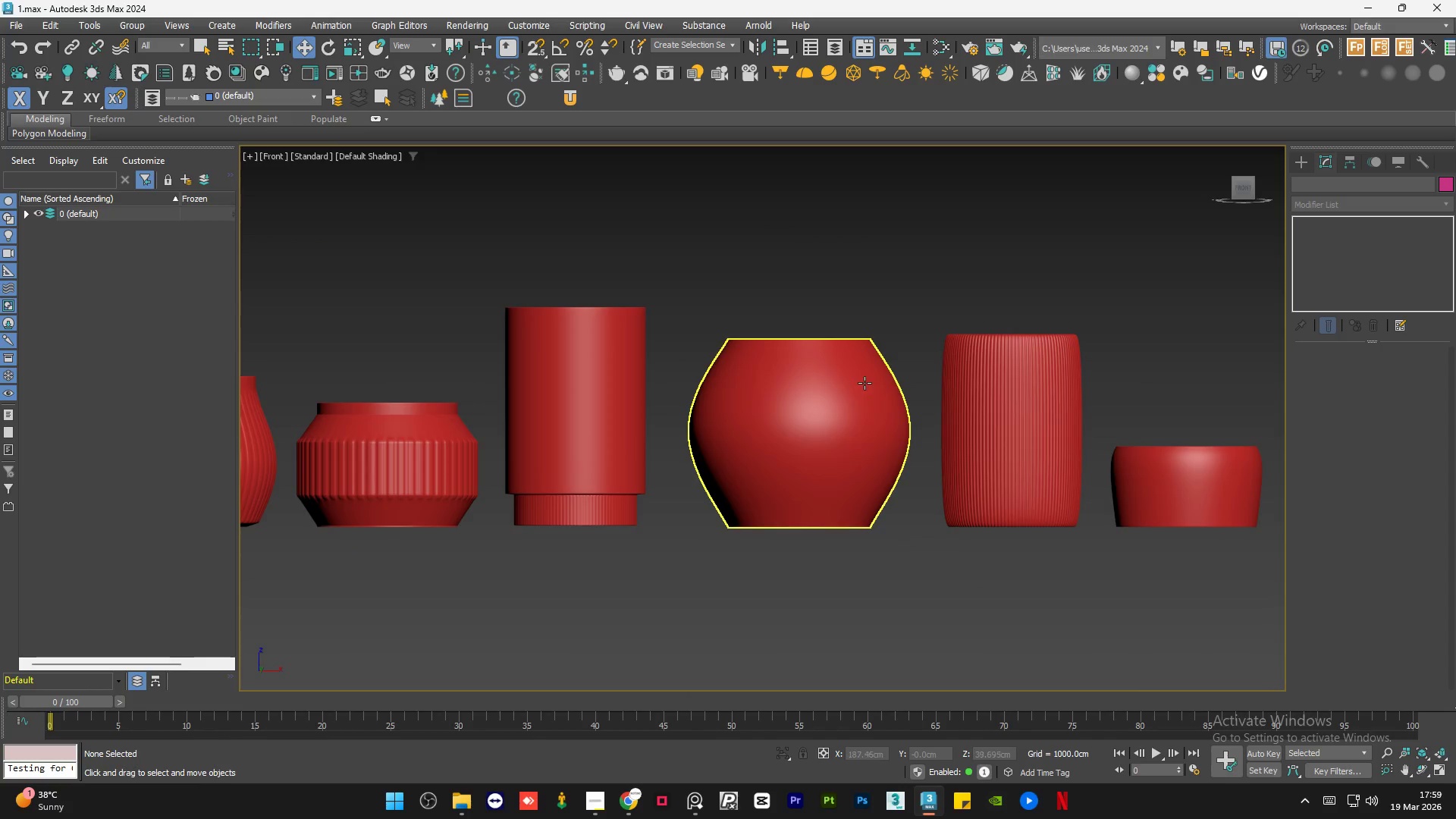 
left_click([685, 420])
 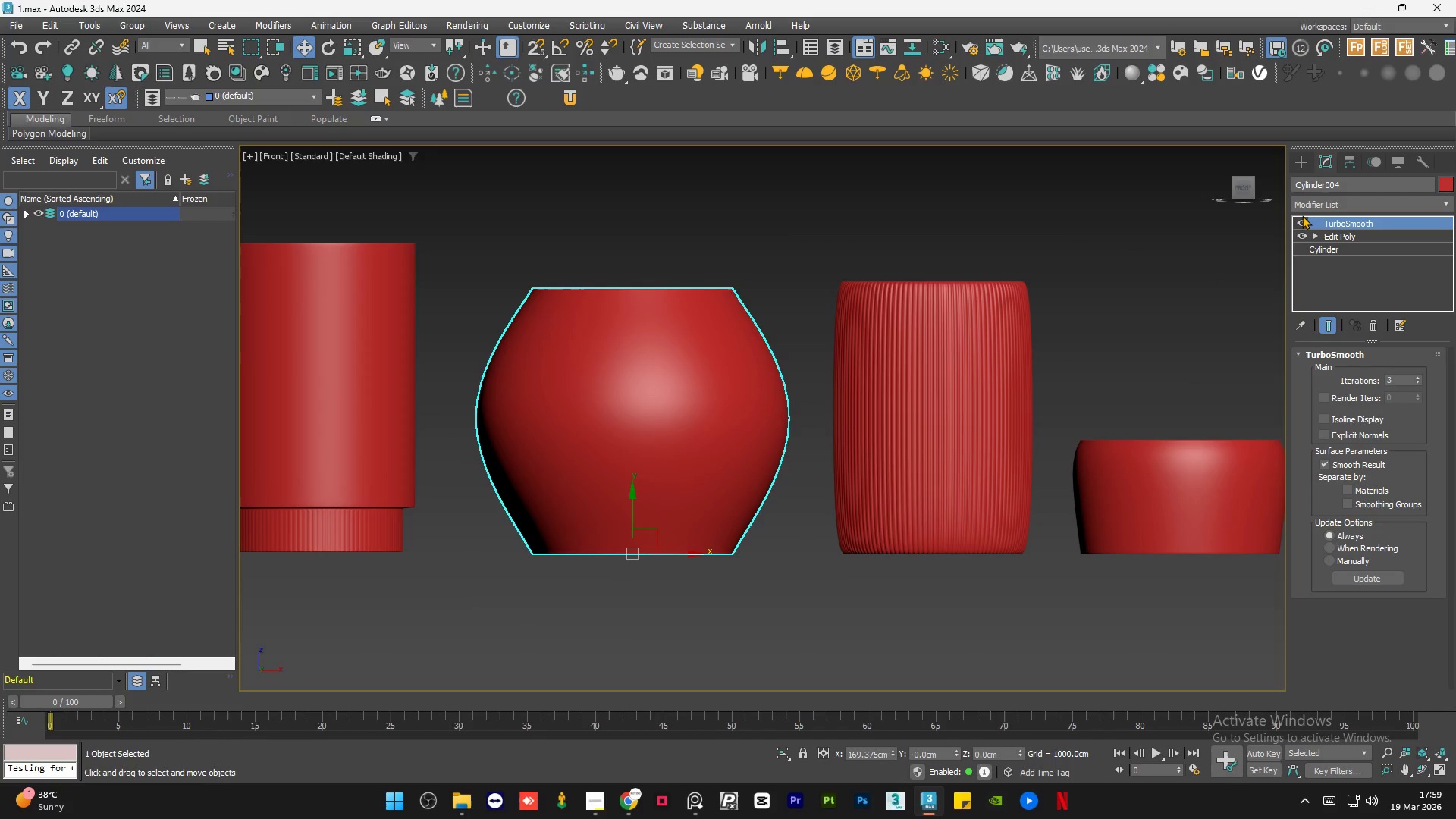 
scroll: coordinate [685, 420], scroll_direction: up, amount: 1.0
 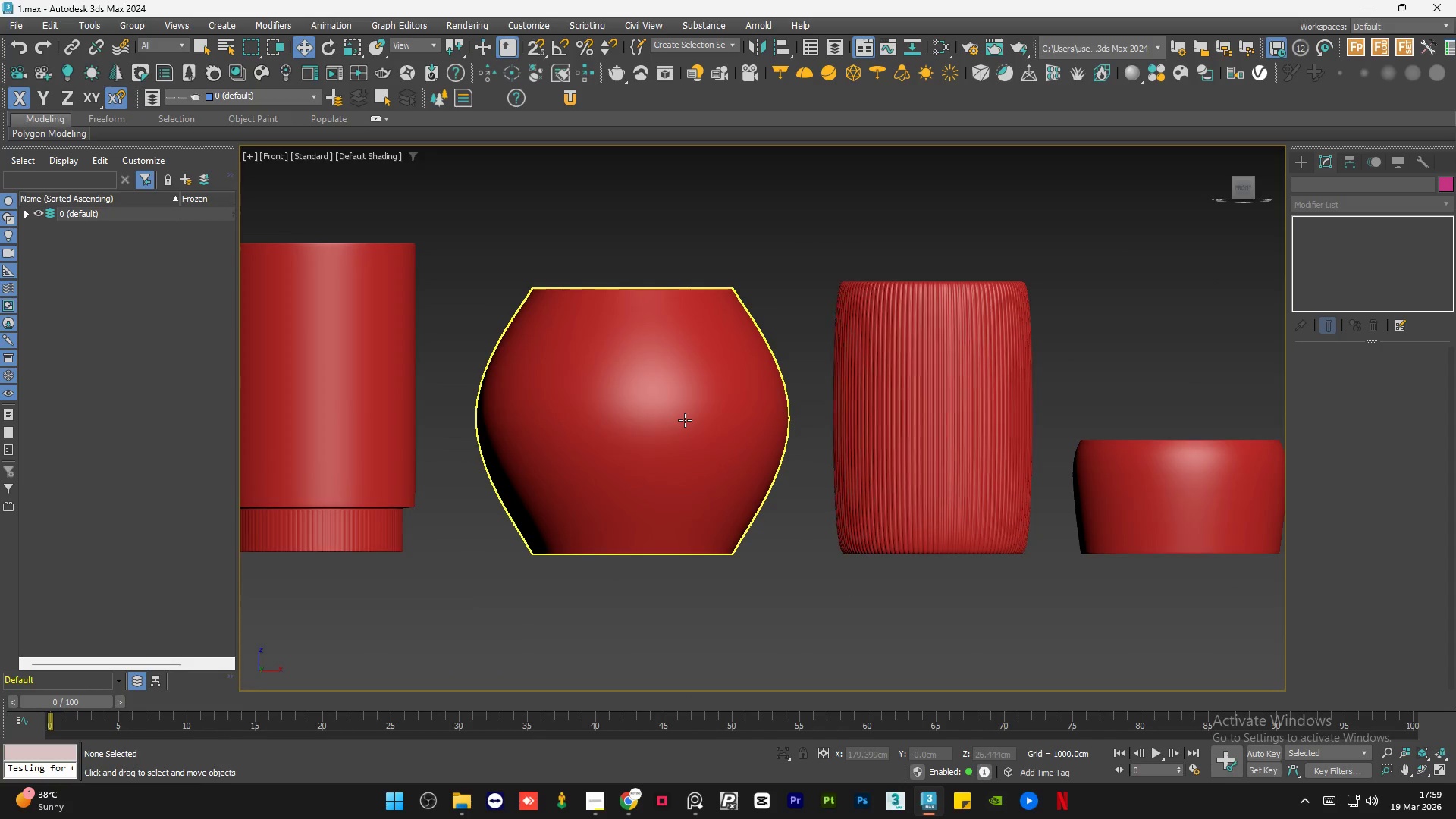 
left_click([1301, 221])
 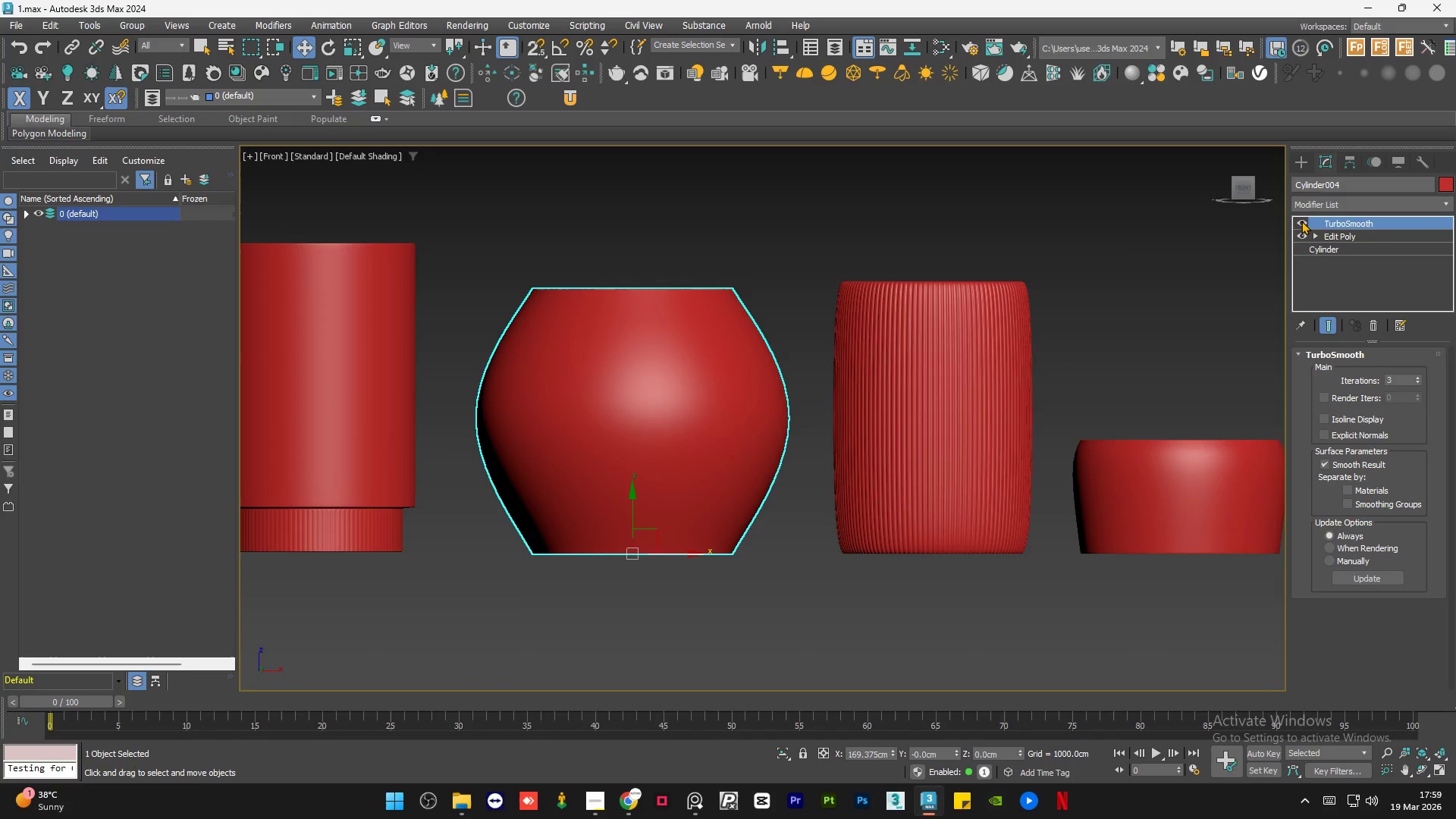 
double_click([1301, 221])
 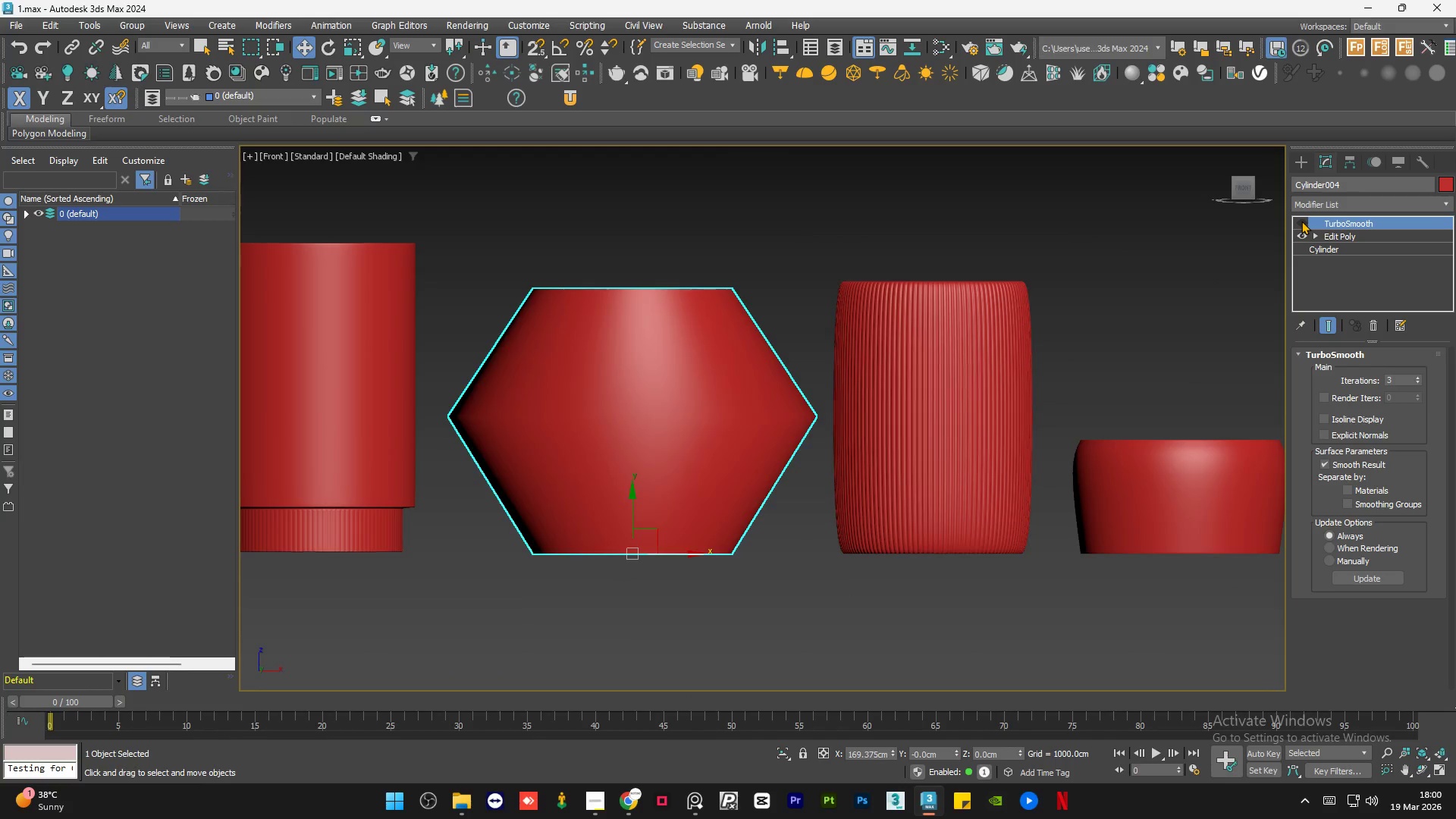 
triple_click([1301, 221])
 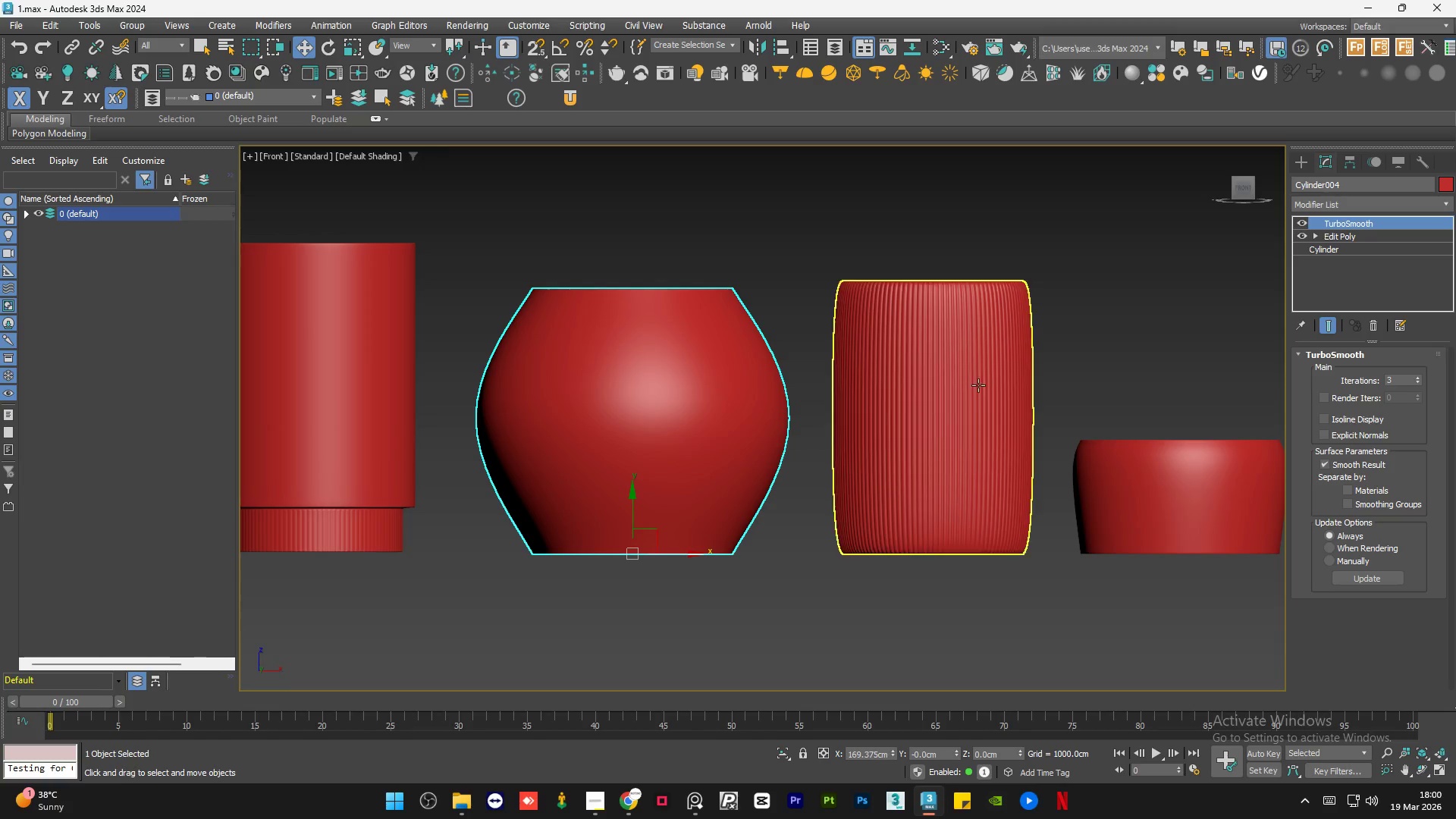 
scroll: coordinate [902, 433], scroll_direction: down, amount: 2.0
 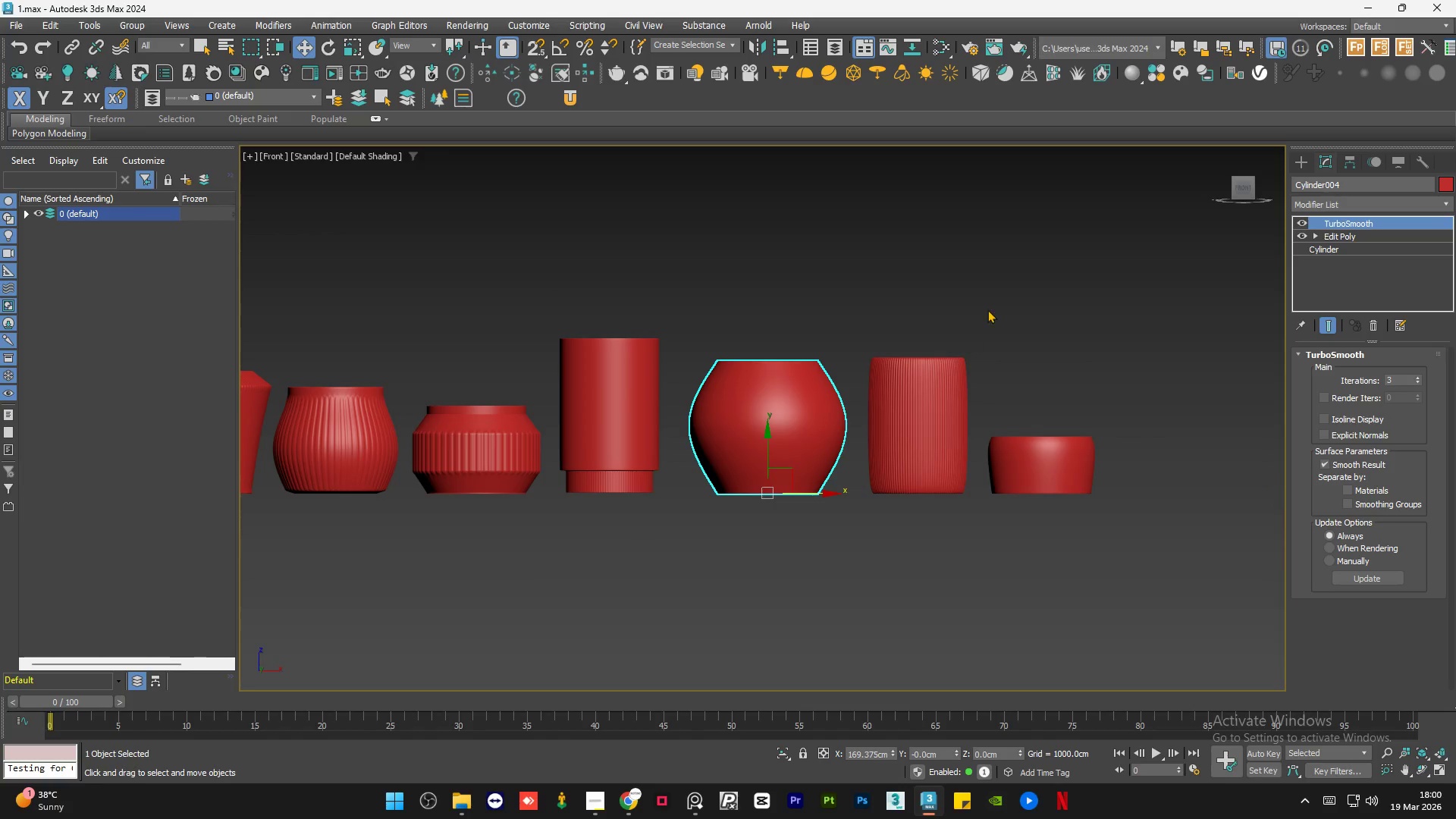 
left_click([993, 298])
 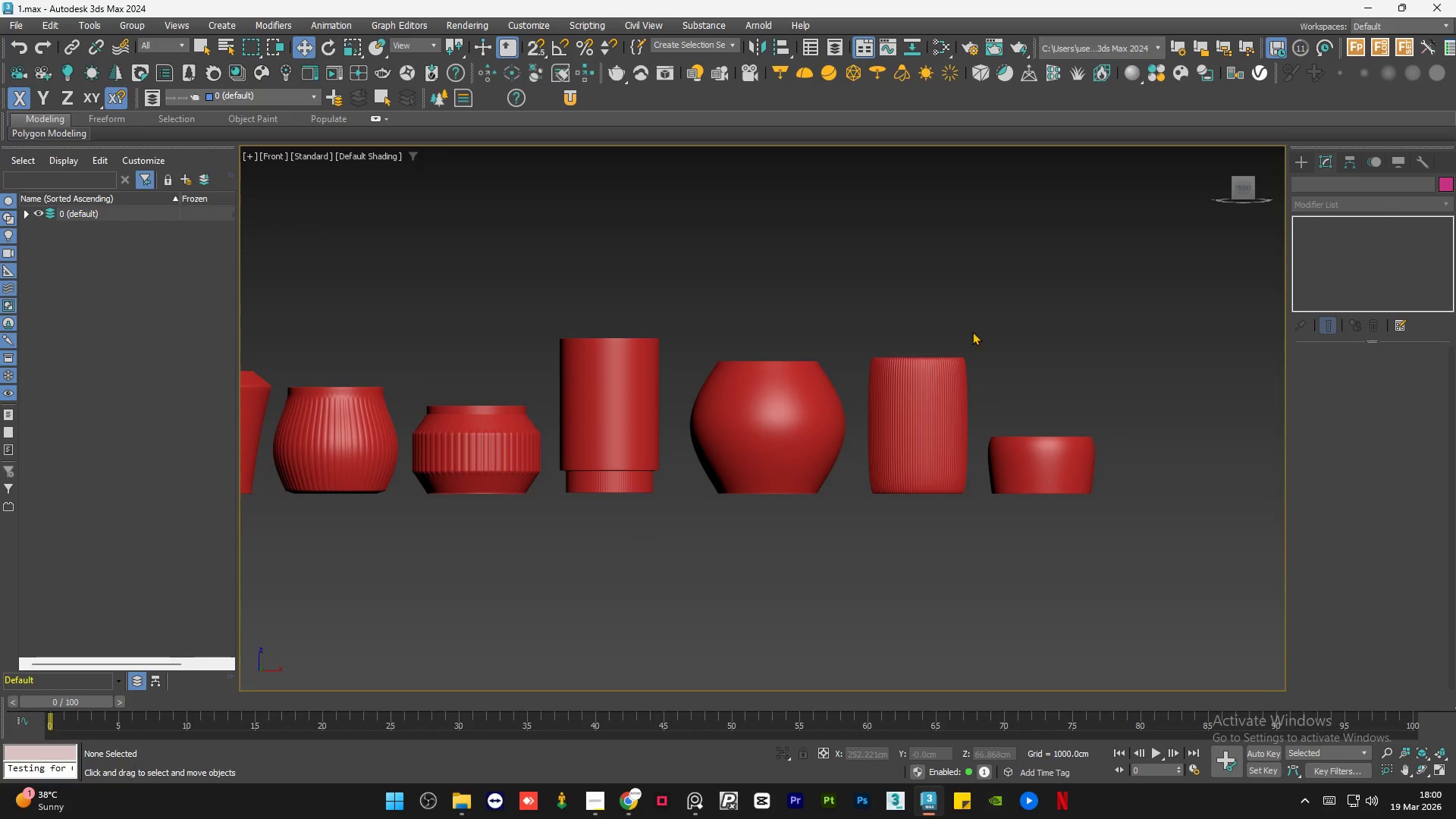 
scroll: coordinate [915, 388], scroll_direction: down, amount: 1.0
 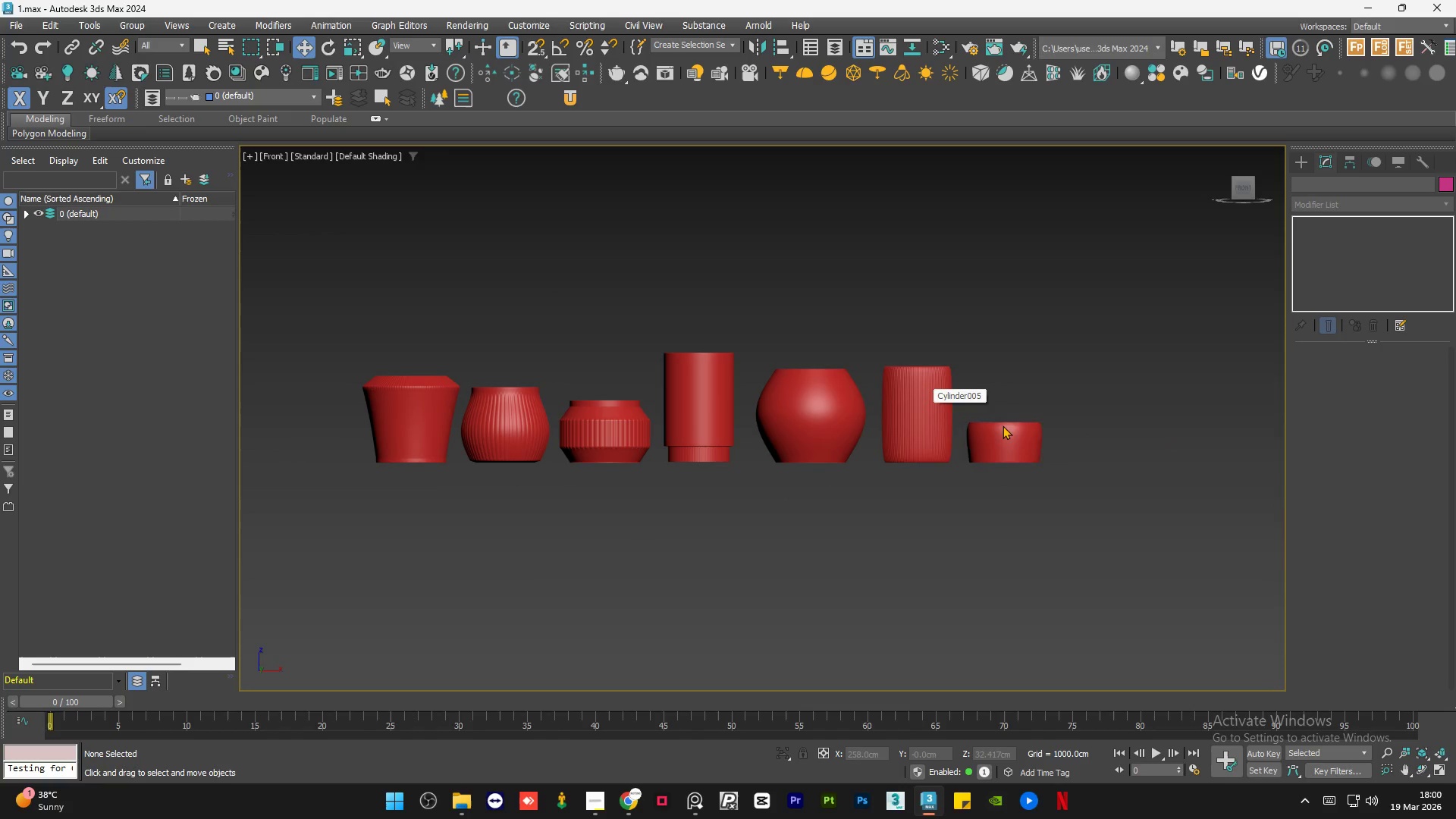 
left_click([948, 504])
 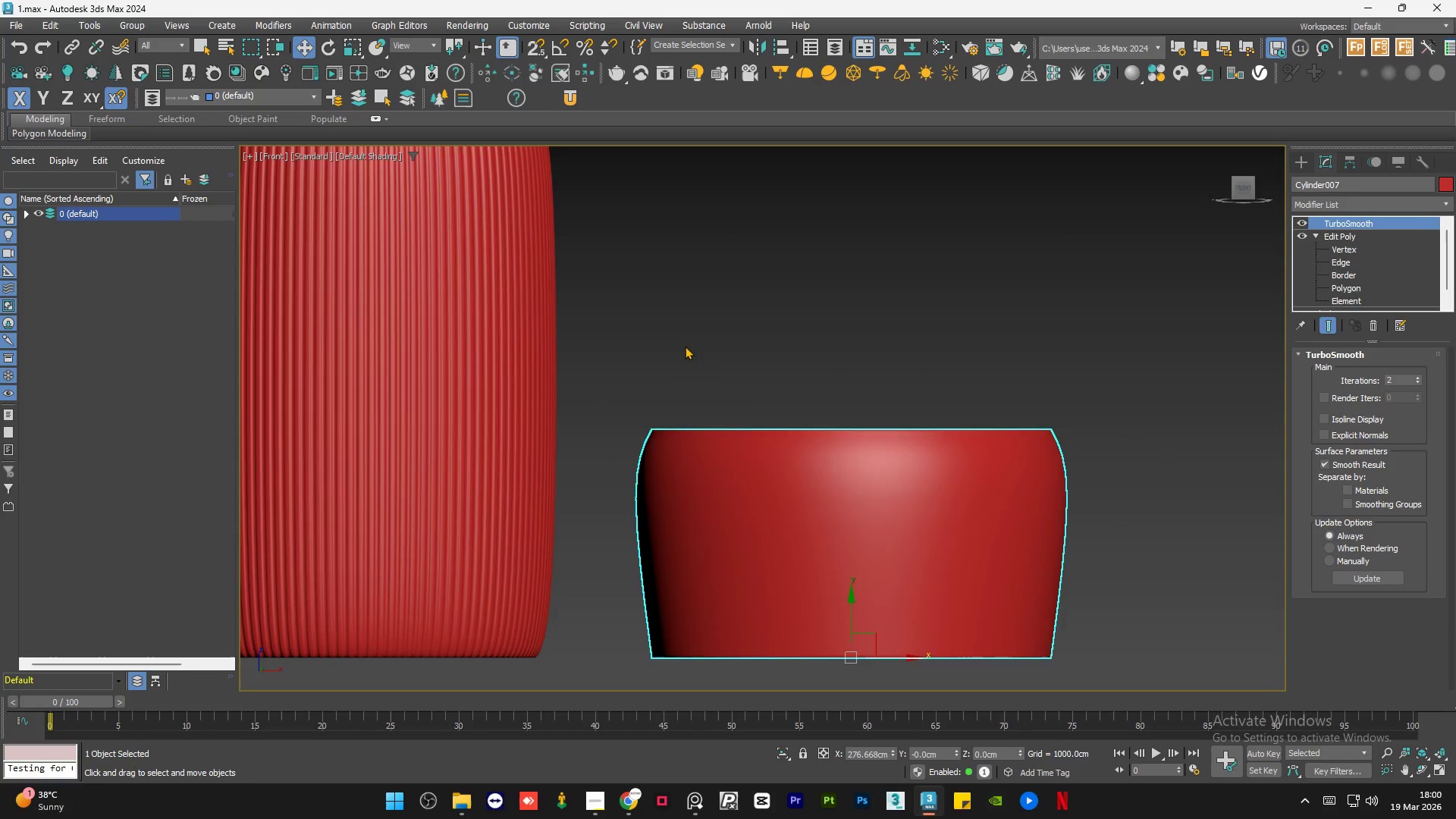 
scroll: coordinate [1034, 420], scroll_direction: up, amount: 5.0
 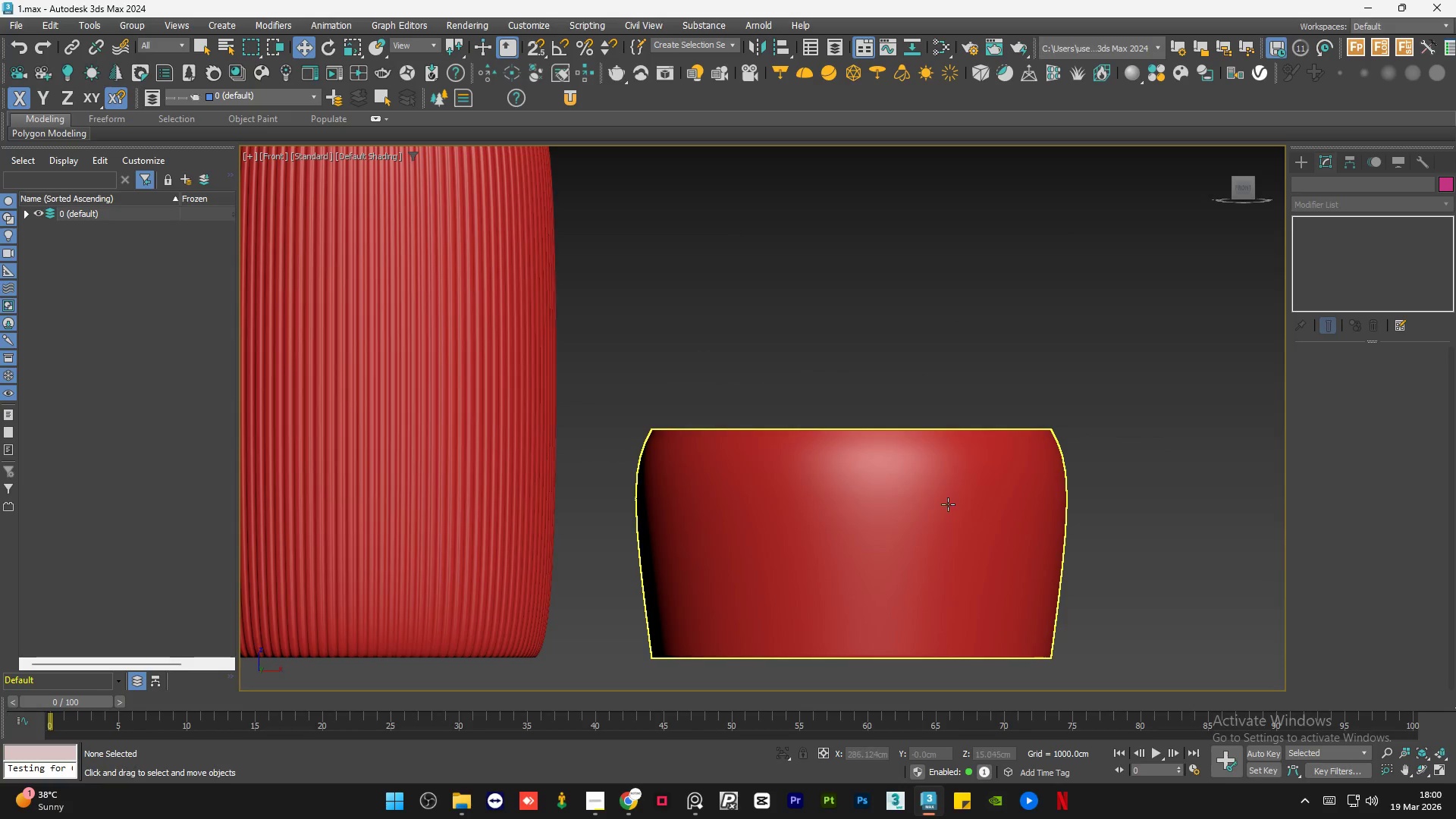 
hold_key(key=AltLeft, duration=1.5)
 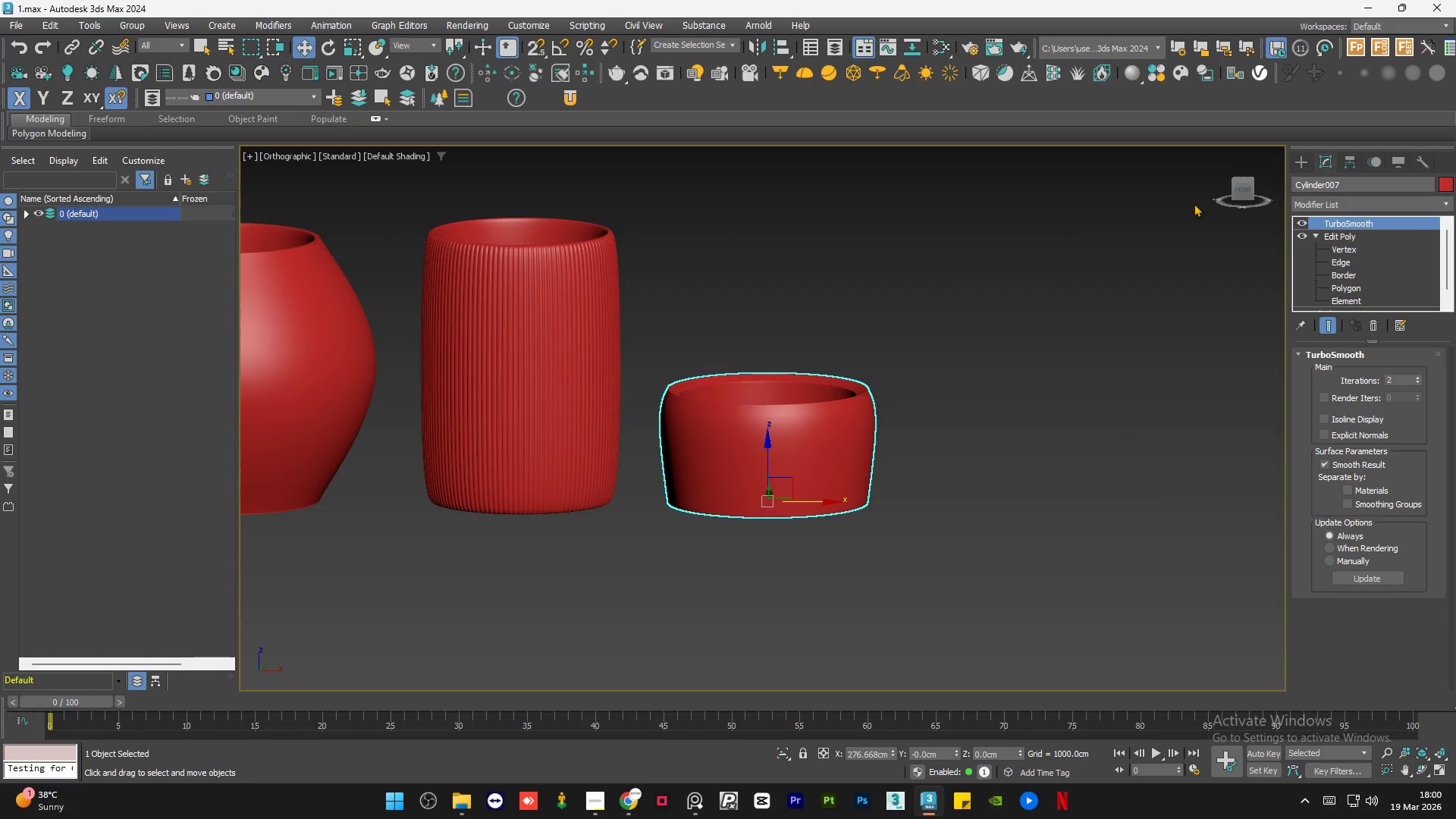 
scroll: coordinate [683, 347], scroll_direction: down, amount: 2.0
 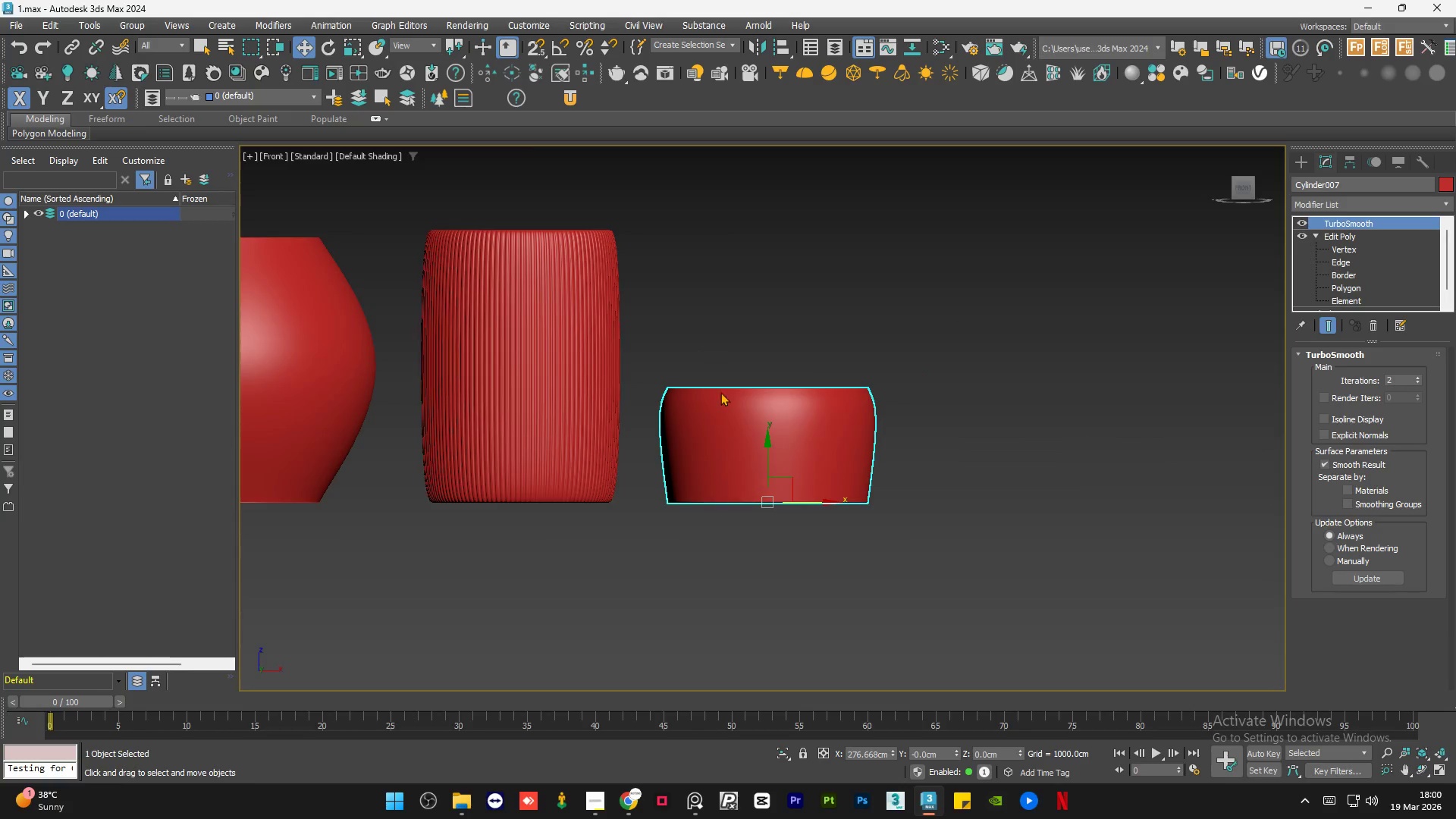 
hold_key(key=AltLeft, duration=0.38)
 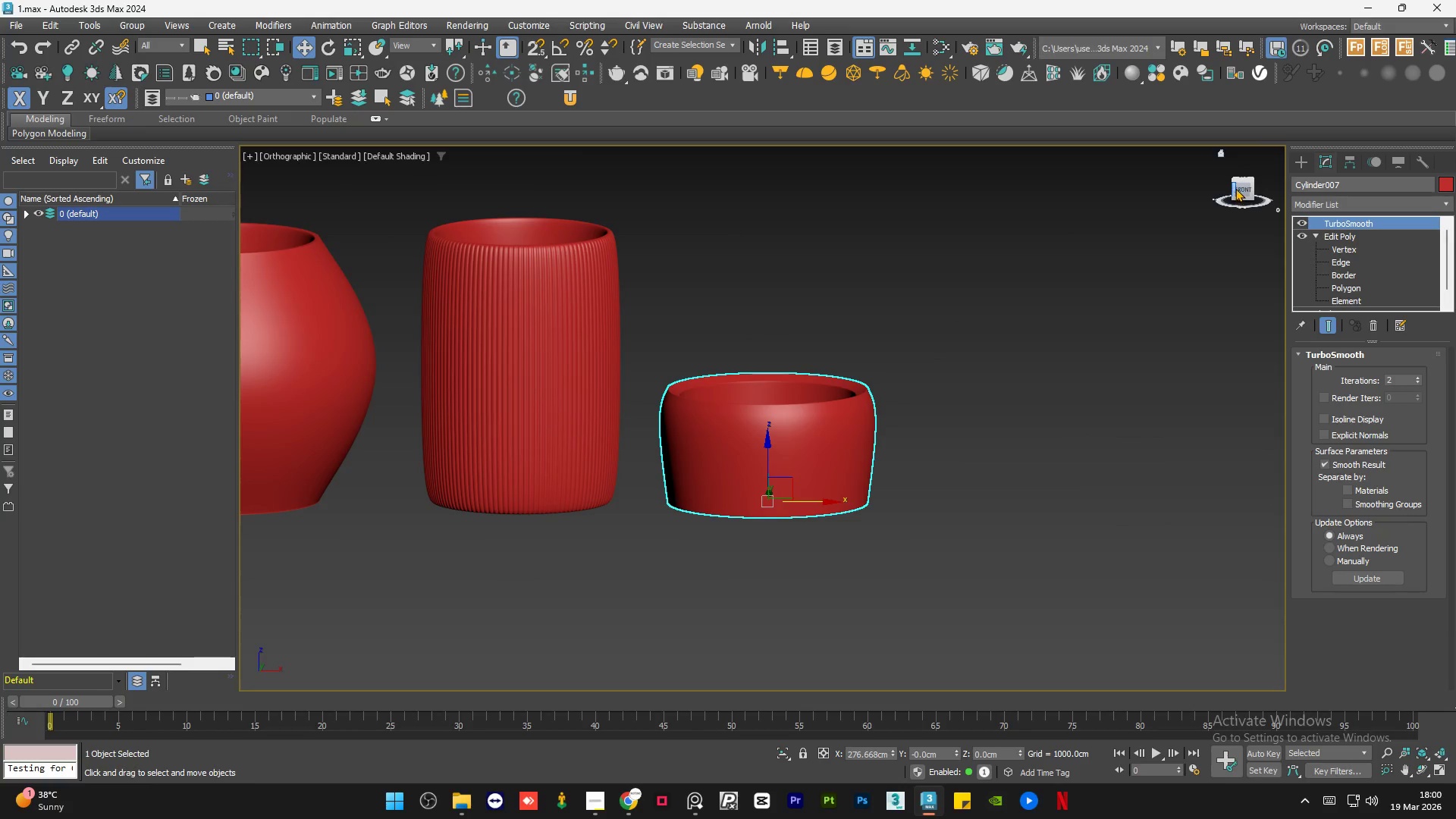 
left_click([1238, 188])
 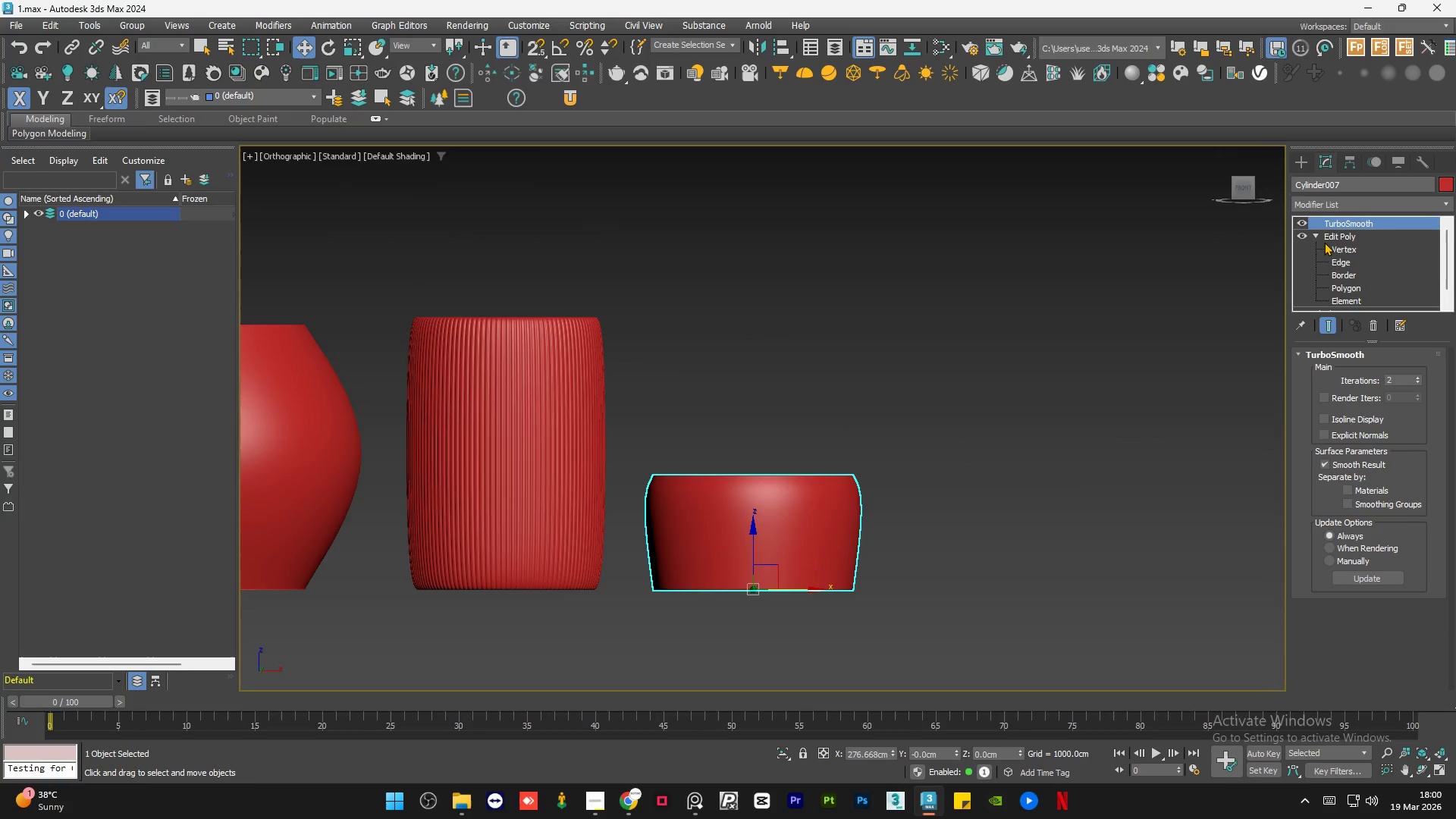 
left_click([1315, 237])
 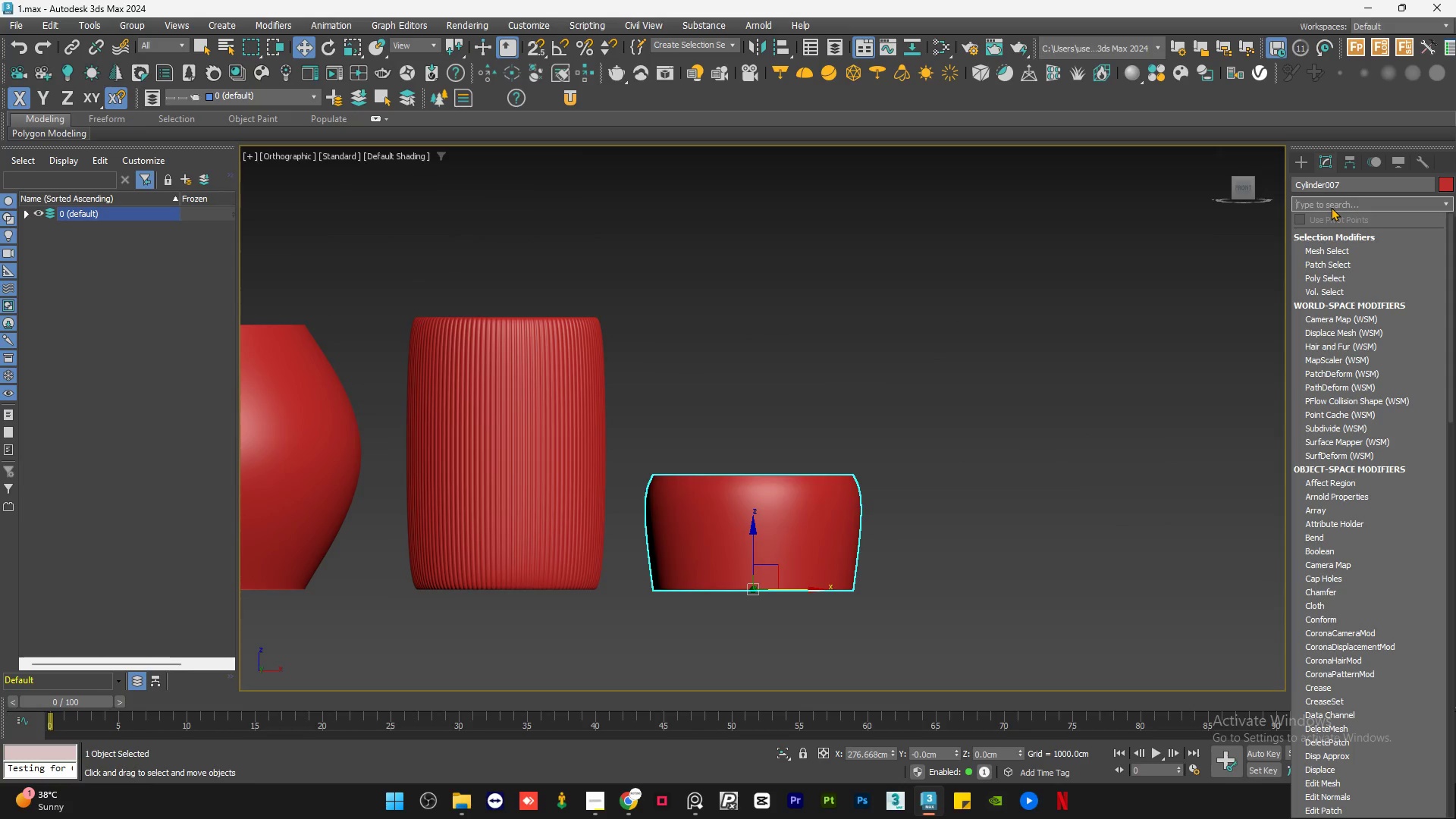 
type(ed)
 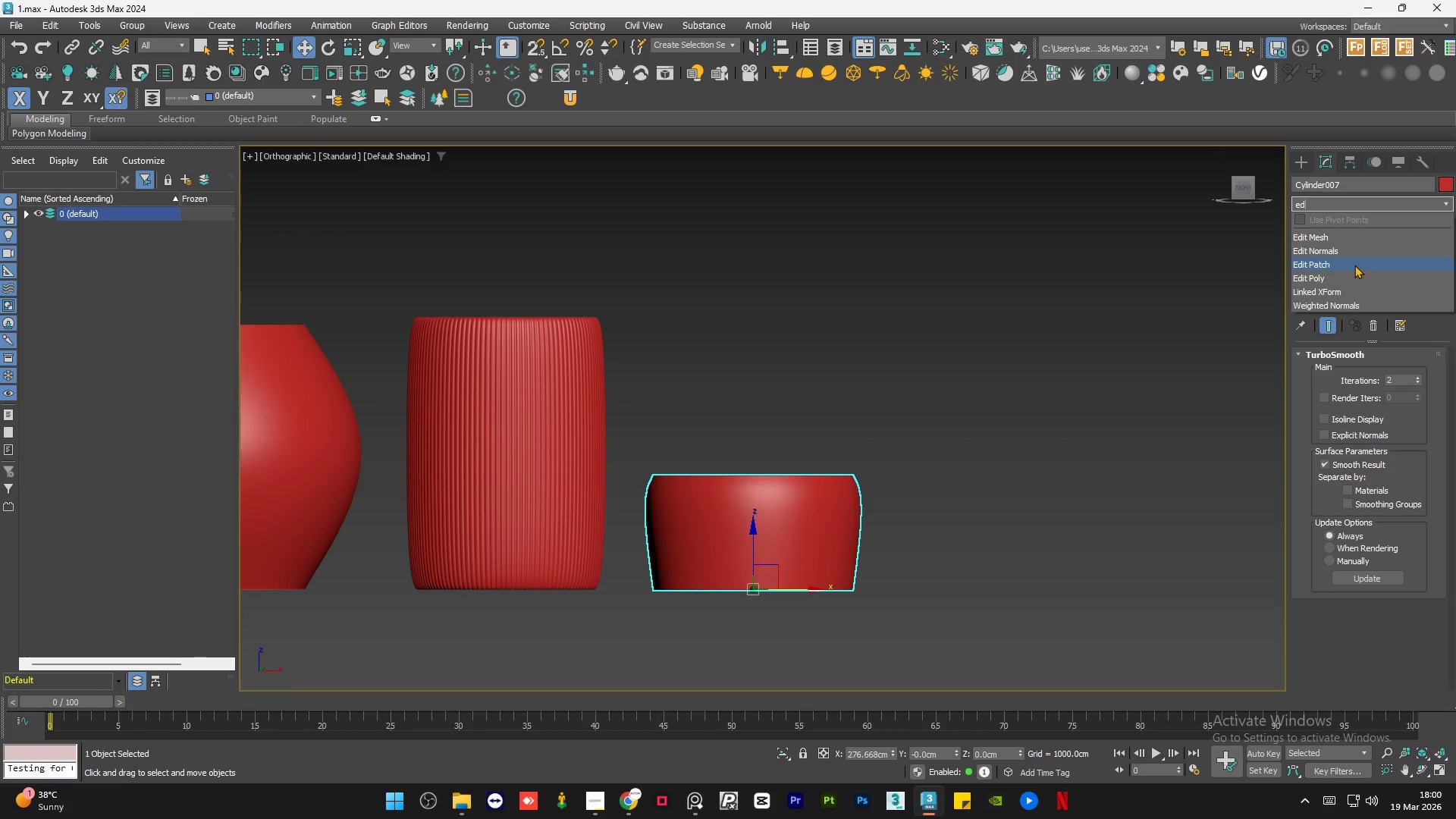 
left_click([1331, 284])
 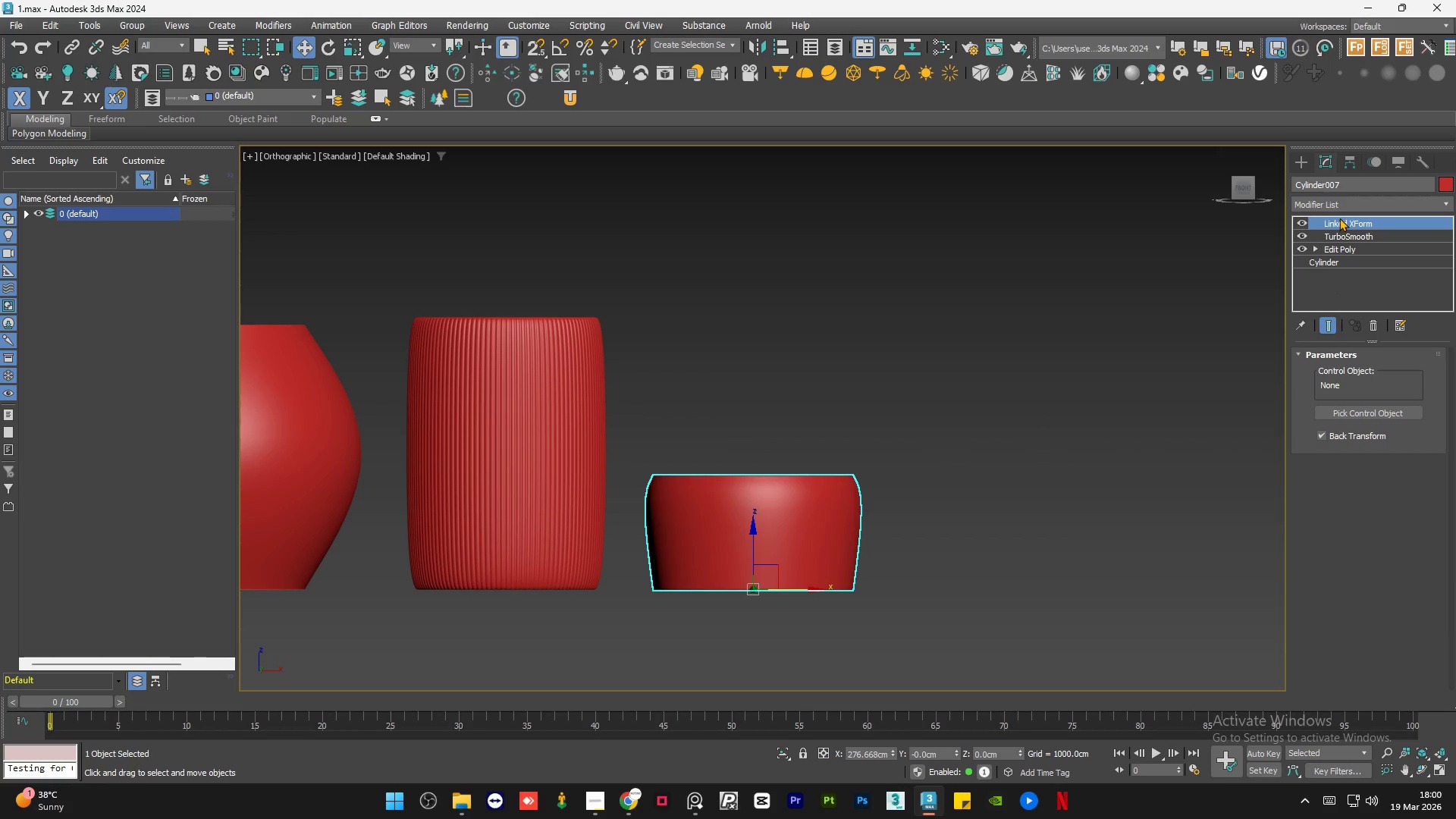 
right_click([1342, 218])
 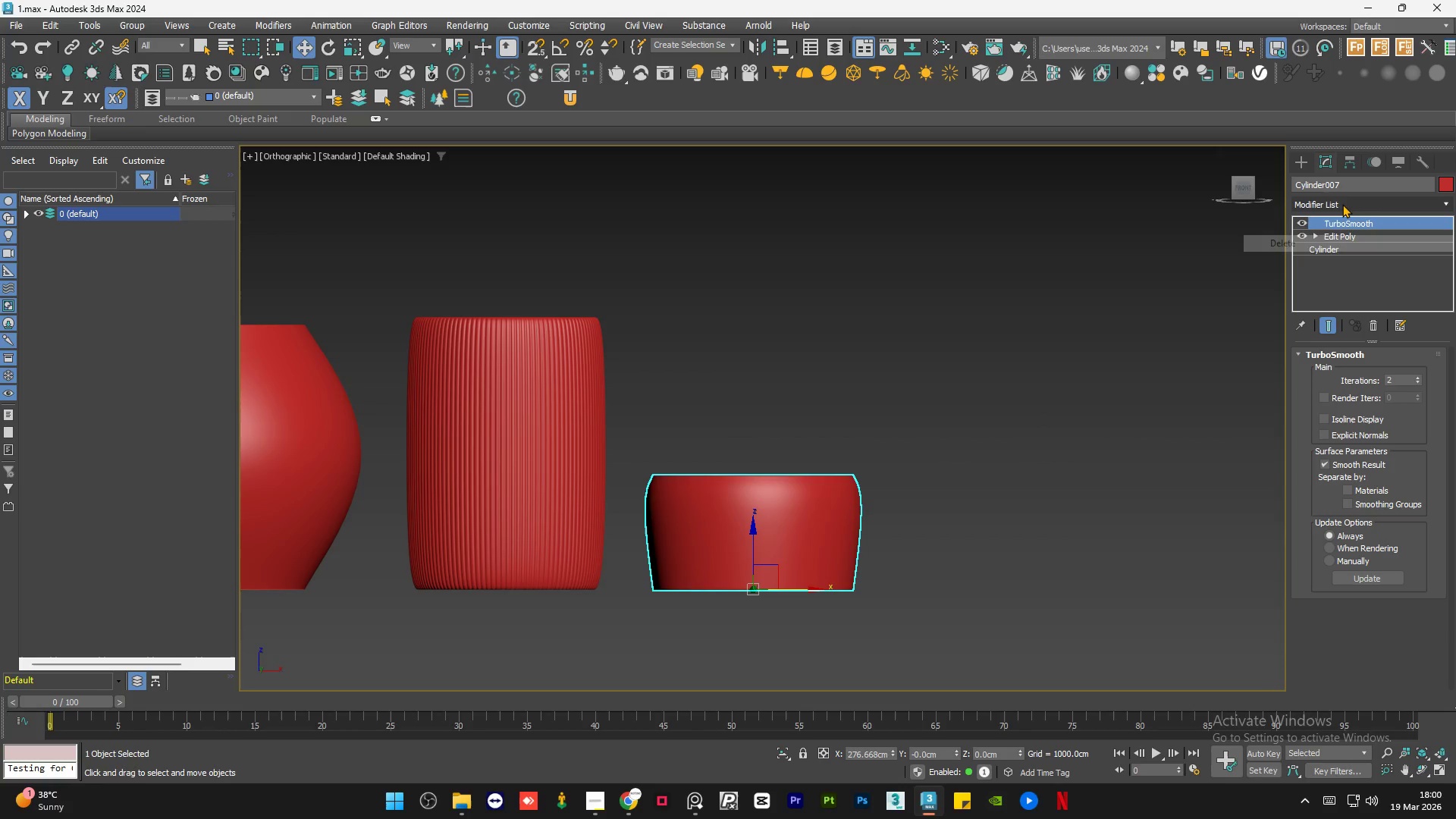 
double_click([1343, 202])
 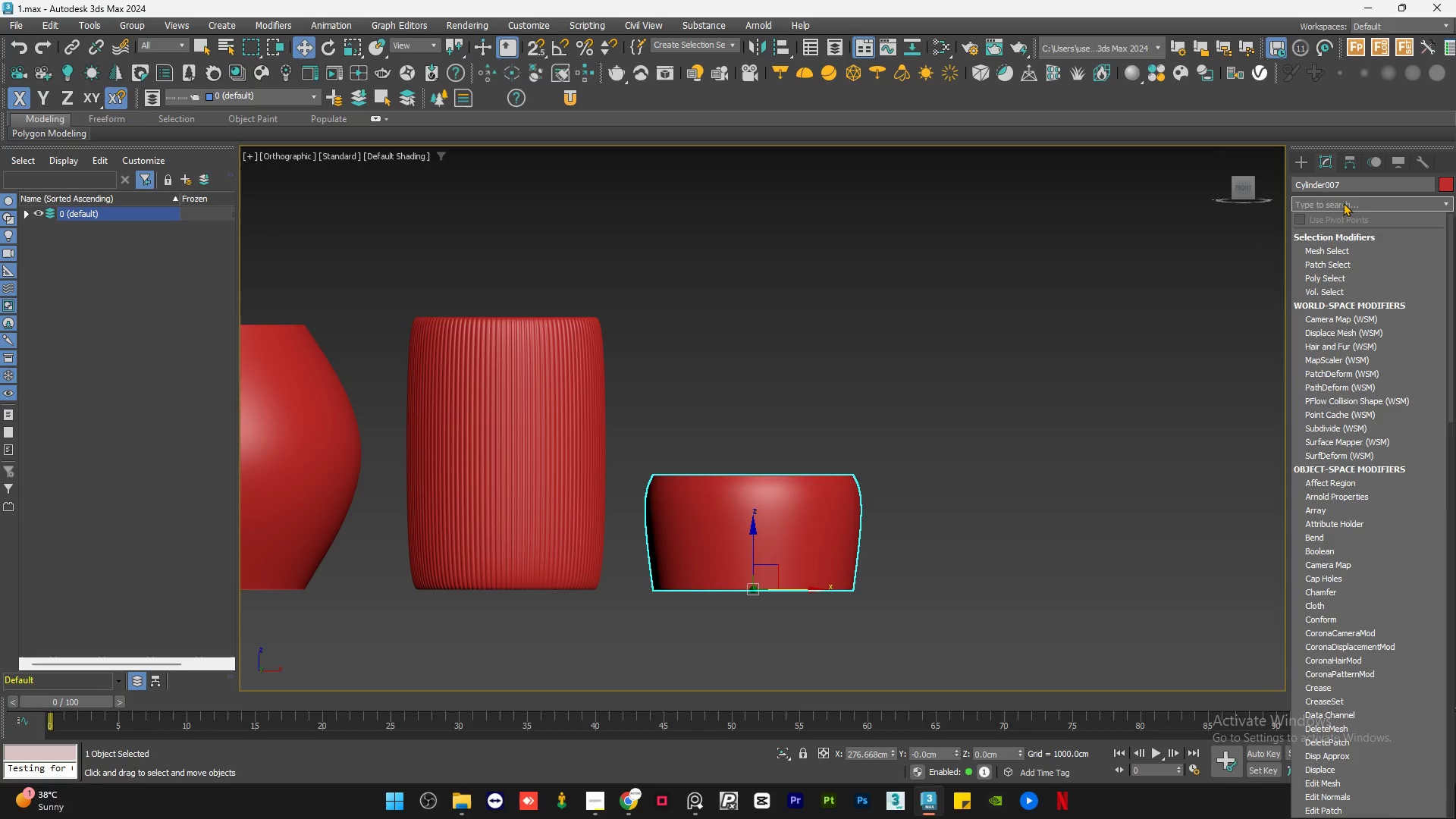 
type(ed)
 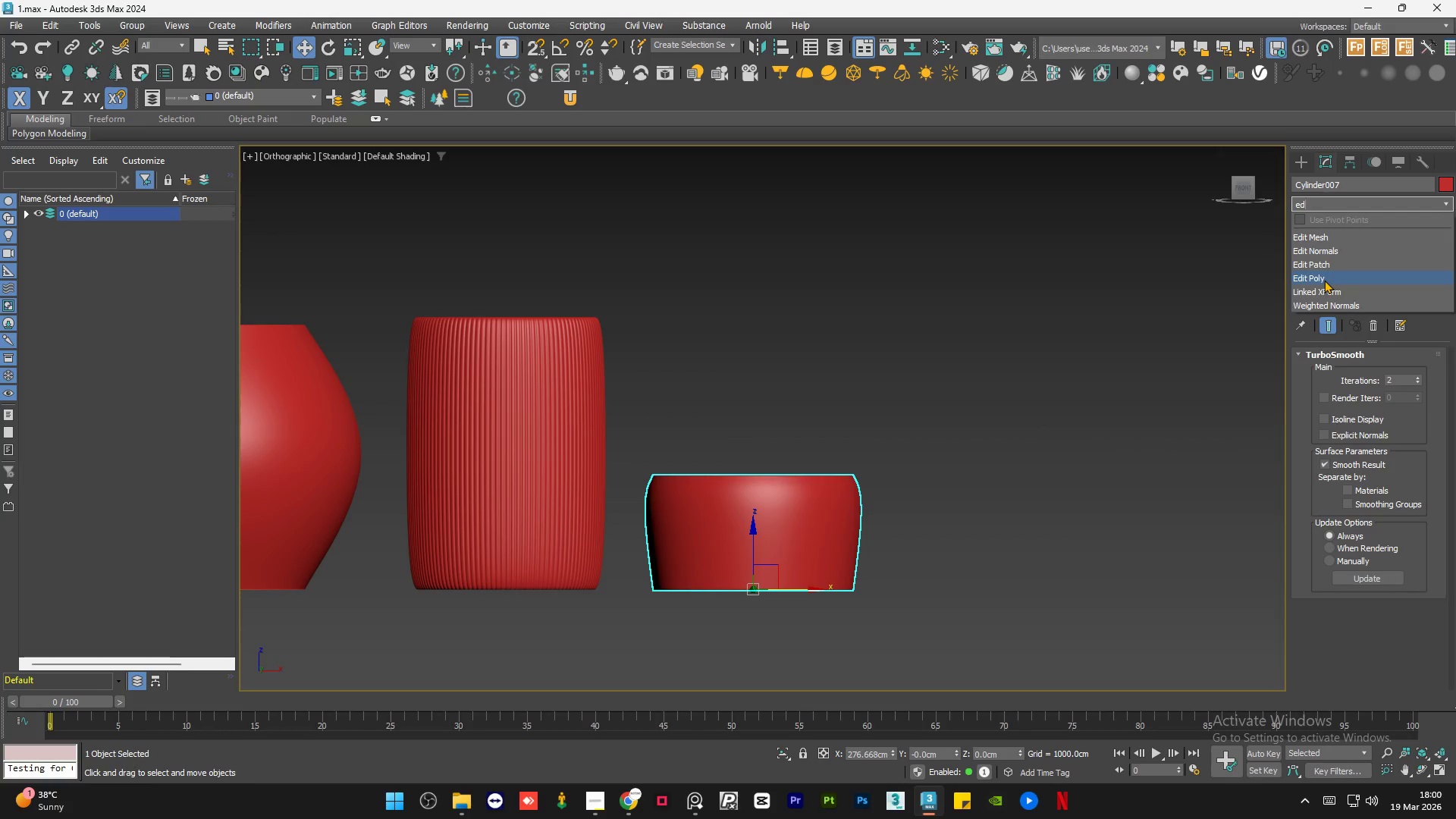 
left_click([1324, 280])
 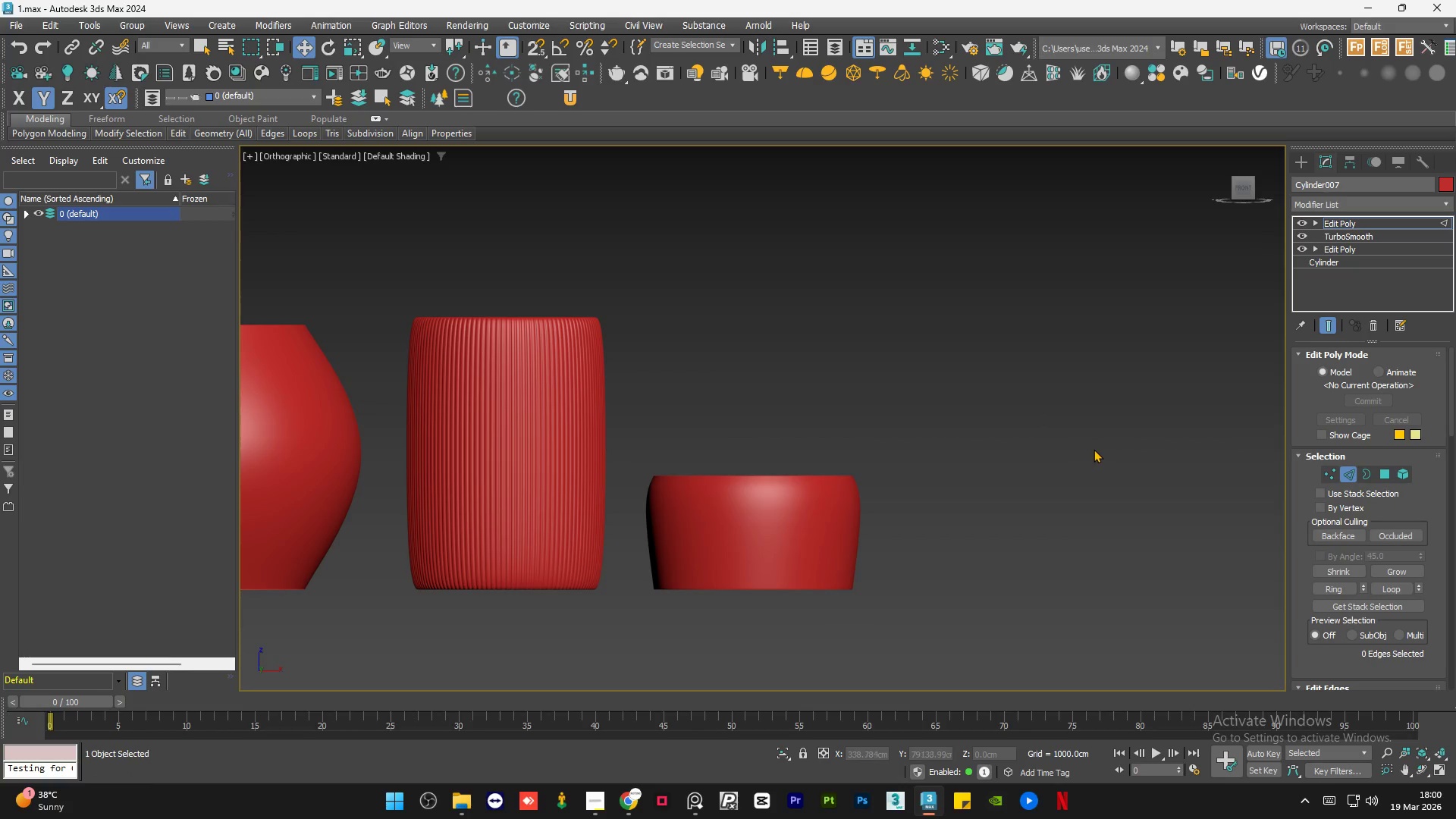 
key(F4)
 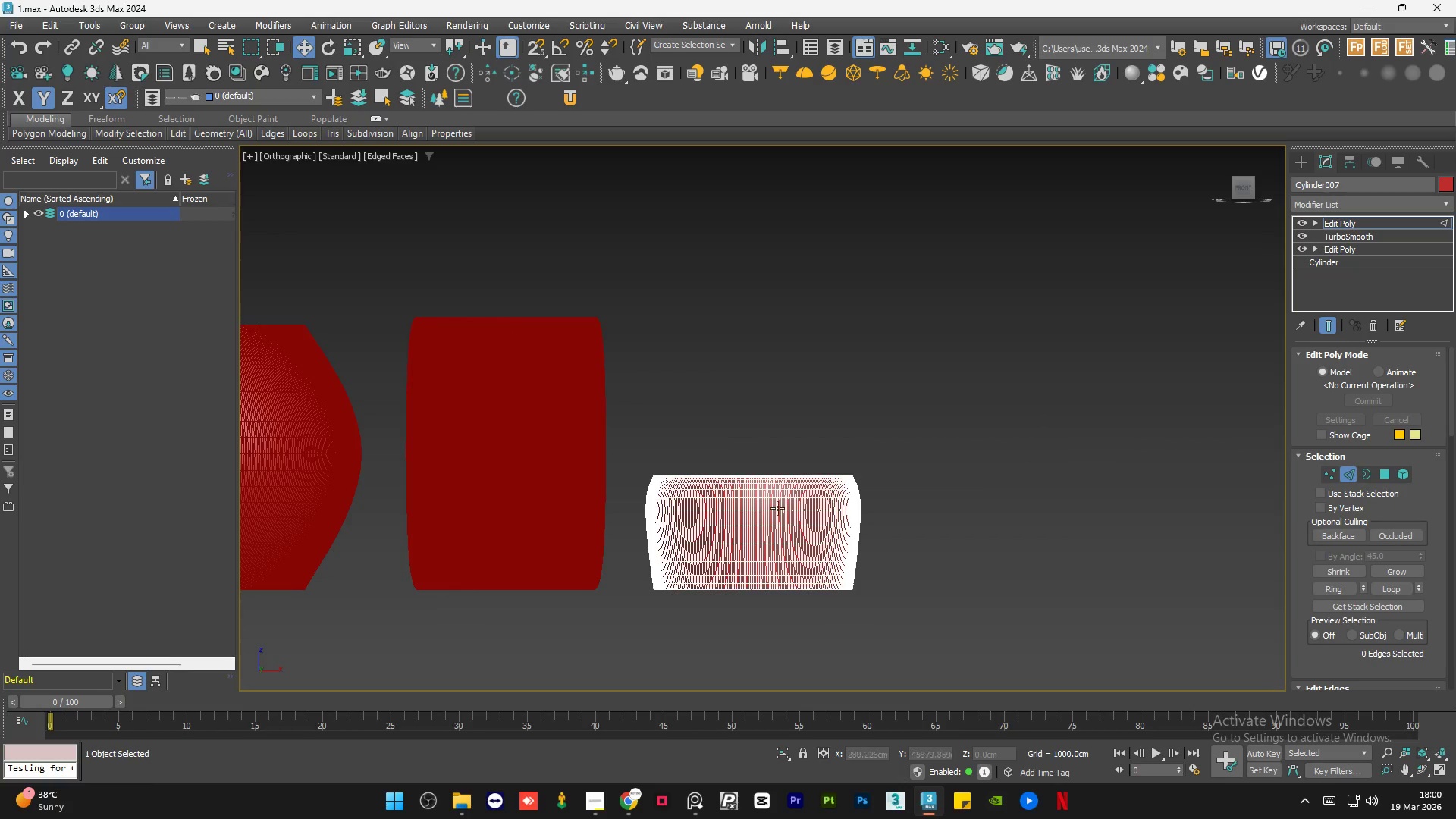 
scroll: coordinate [760, 313], scroll_direction: up, amount: 11.0
 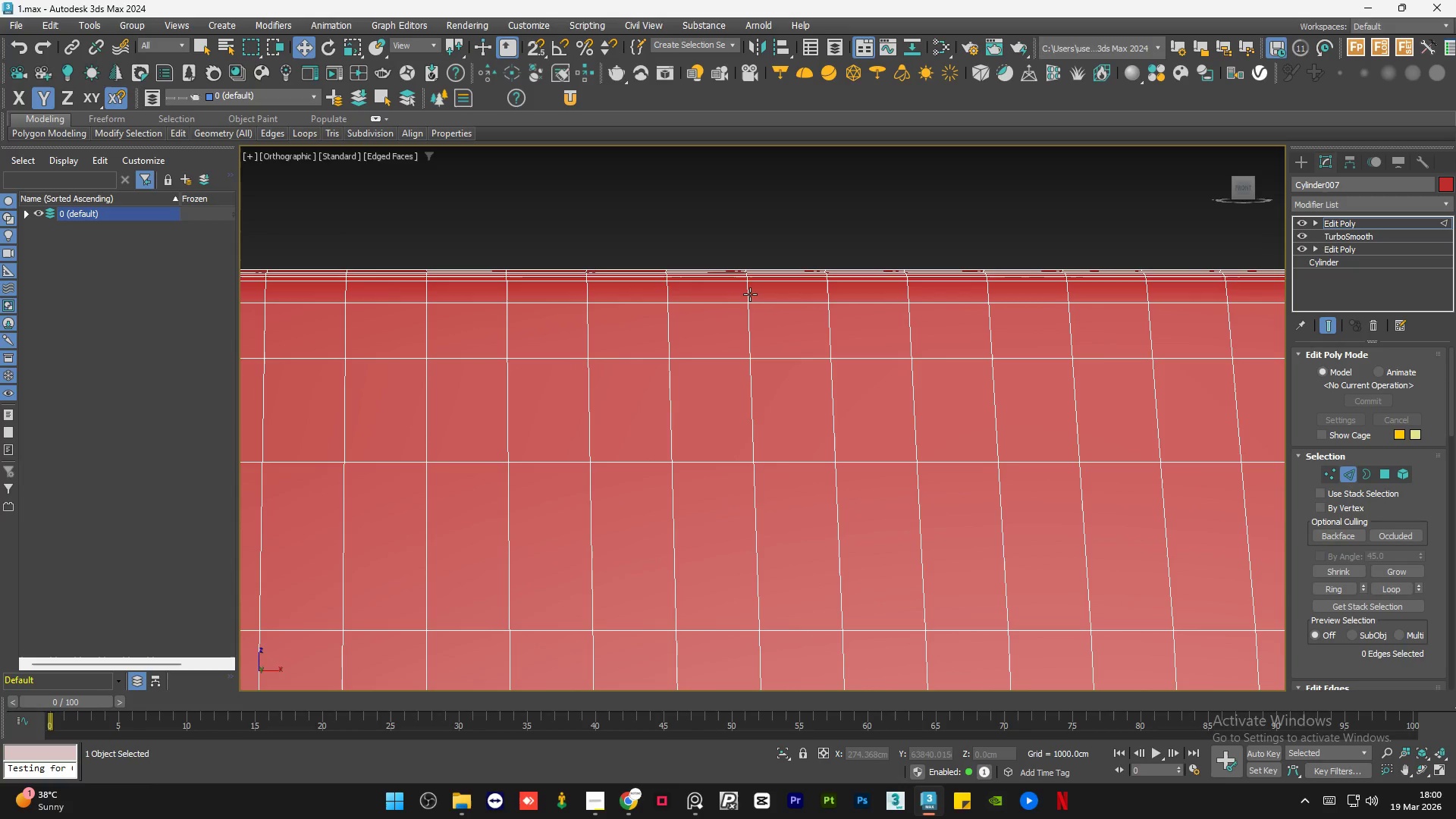 
left_click([750, 293])
 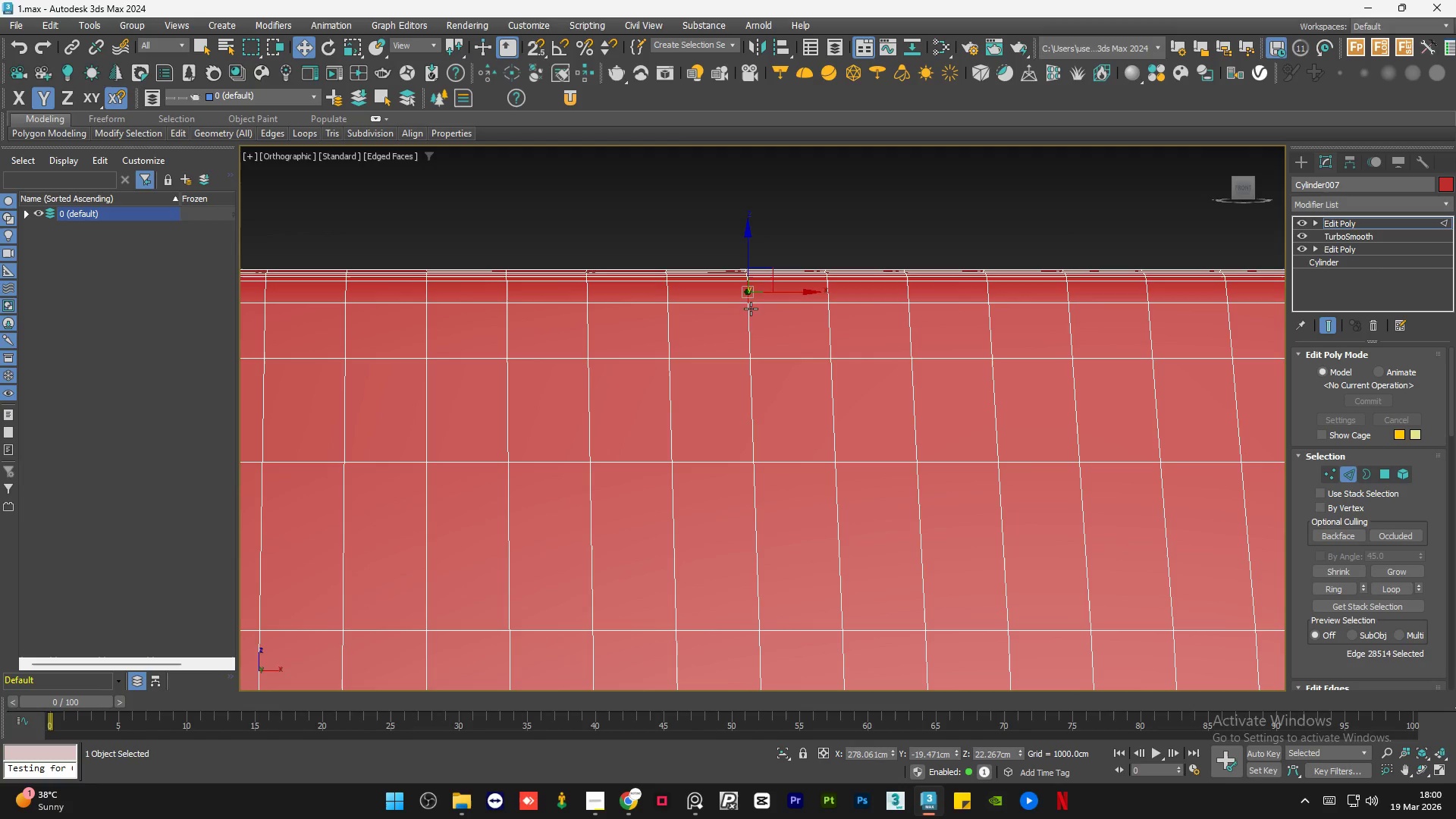 
hold_key(key=ShiftLeft, duration=1.5)
left_click([748, 318])
 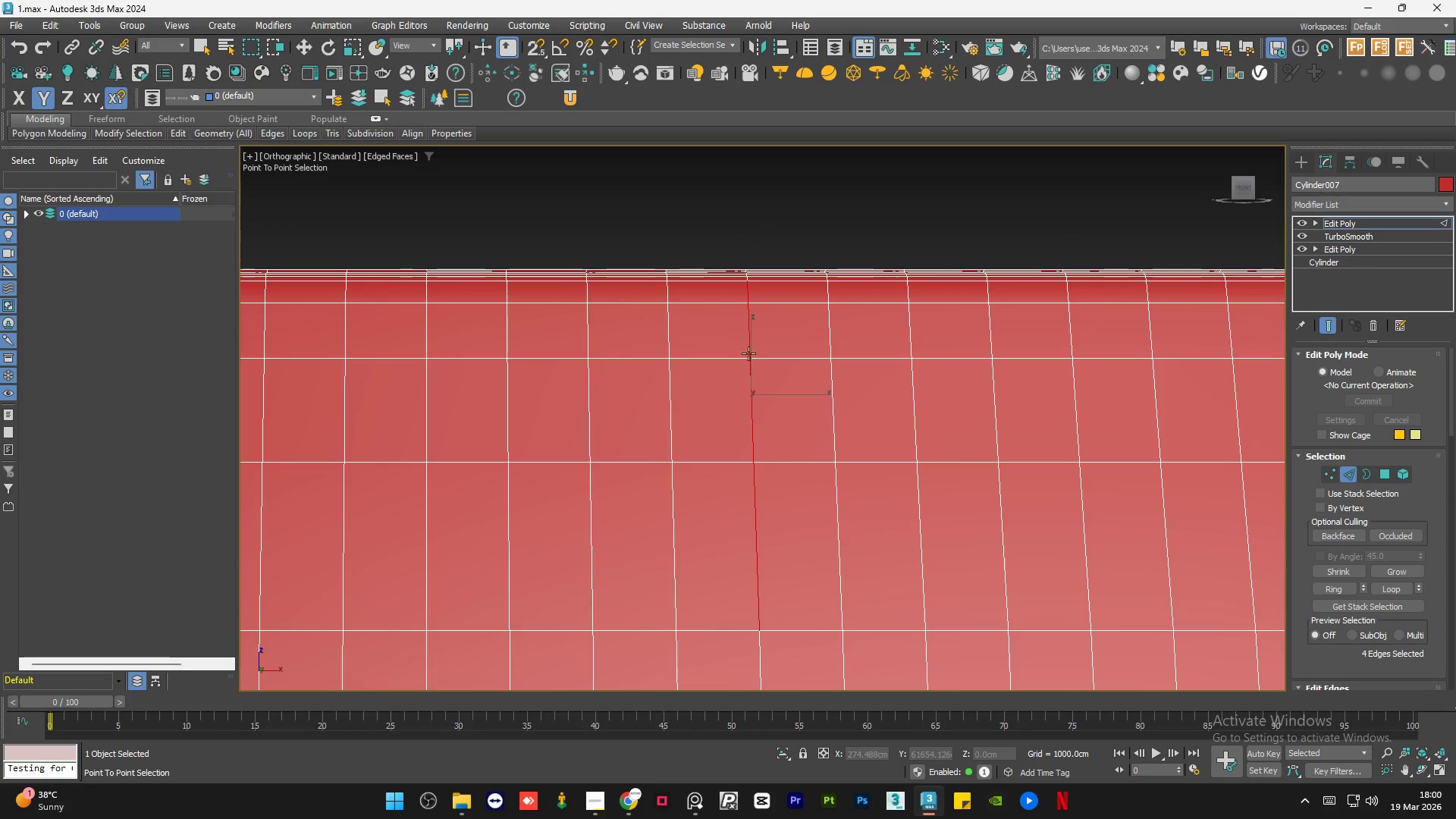 
hold_key(key=ShiftLeft, duration=1.51)
scroll: coordinate [749, 305], scroll_direction: down, amount: 10.0
 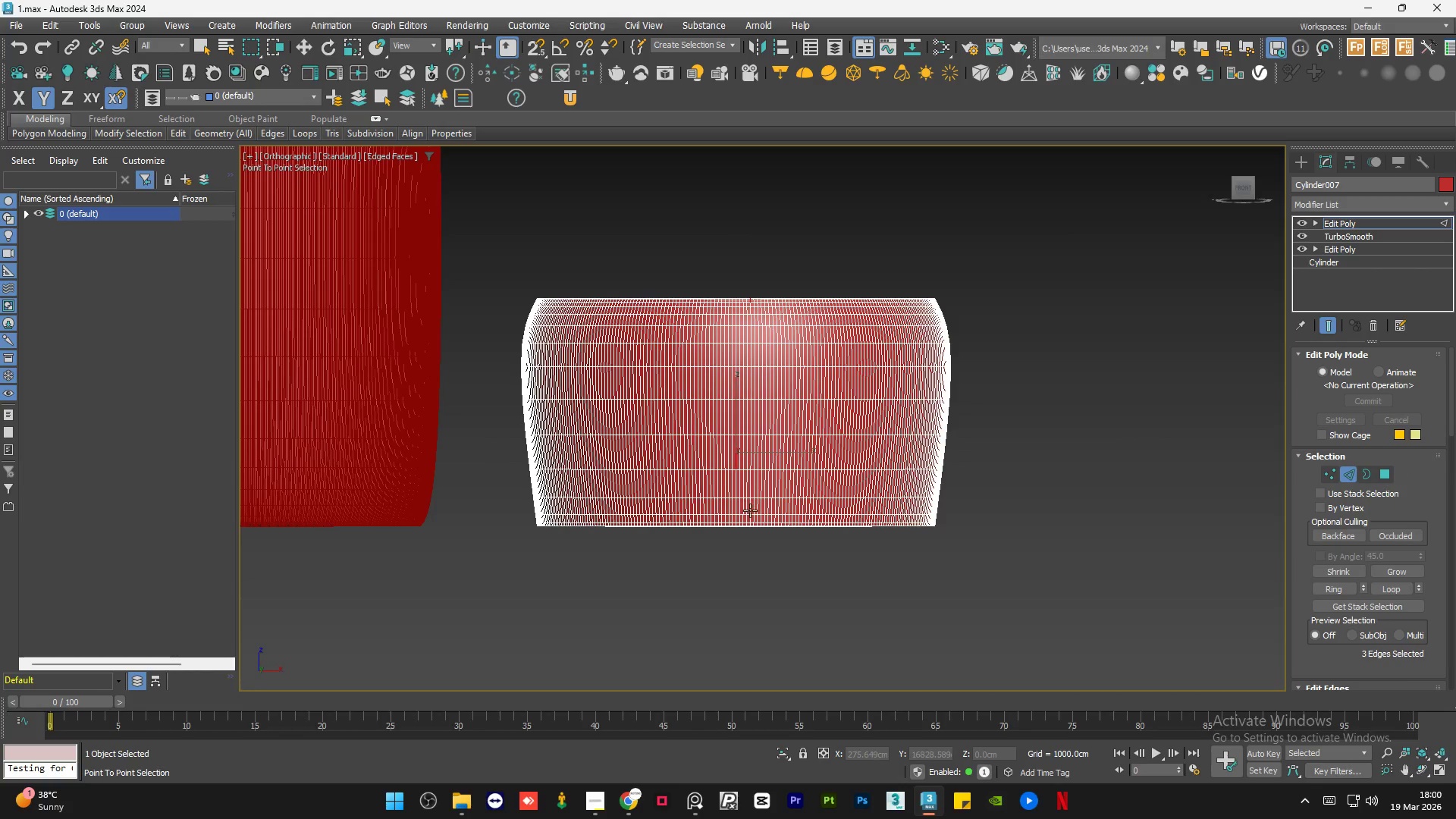 
hold_key(key=ShiftLeft, duration=1.52)
scroll: coordinate [760, 524], scroll_direction: up, amount: 4.0
 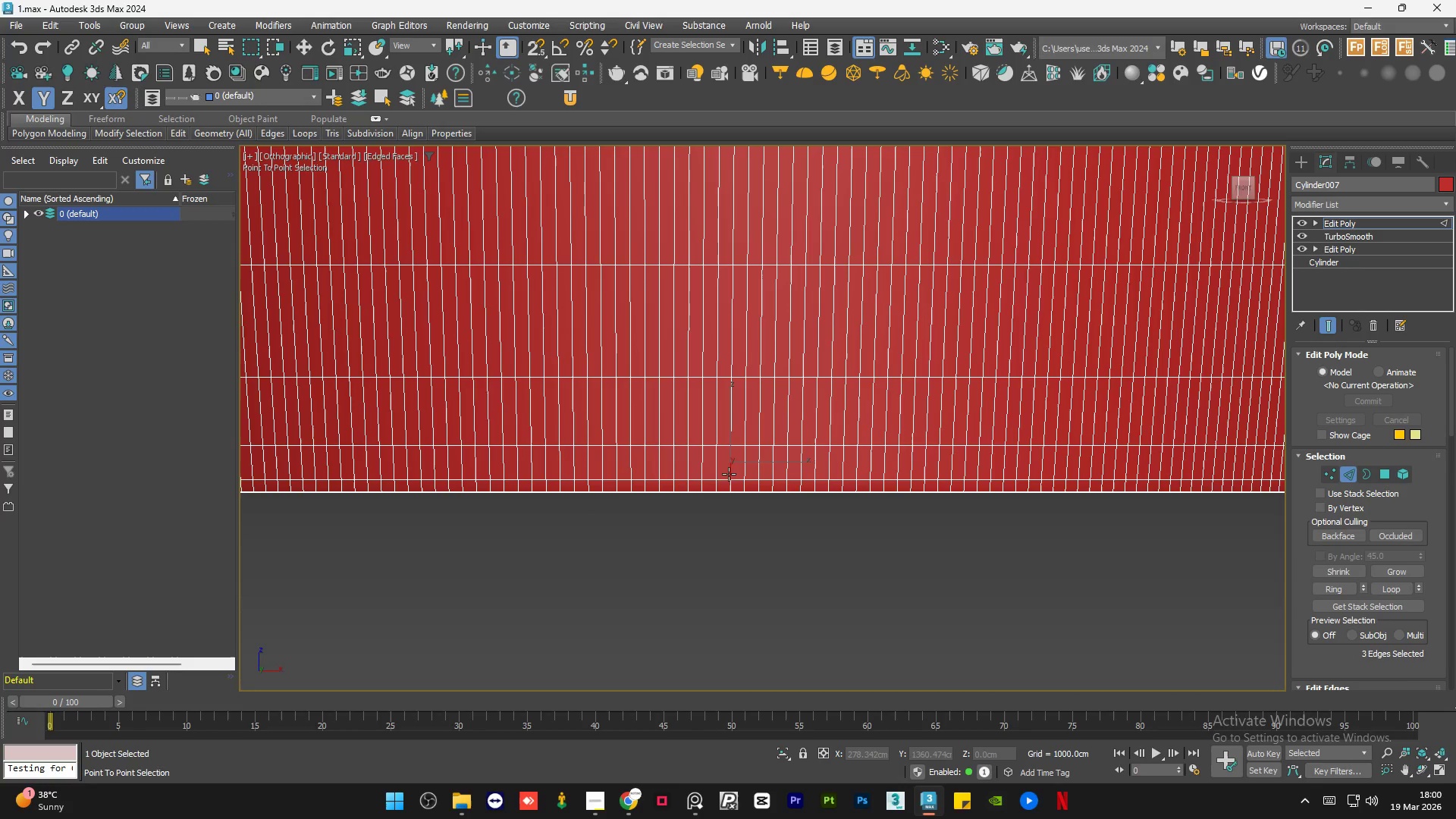 
hold_key(key=ShiftLeft, duration=1.51)
 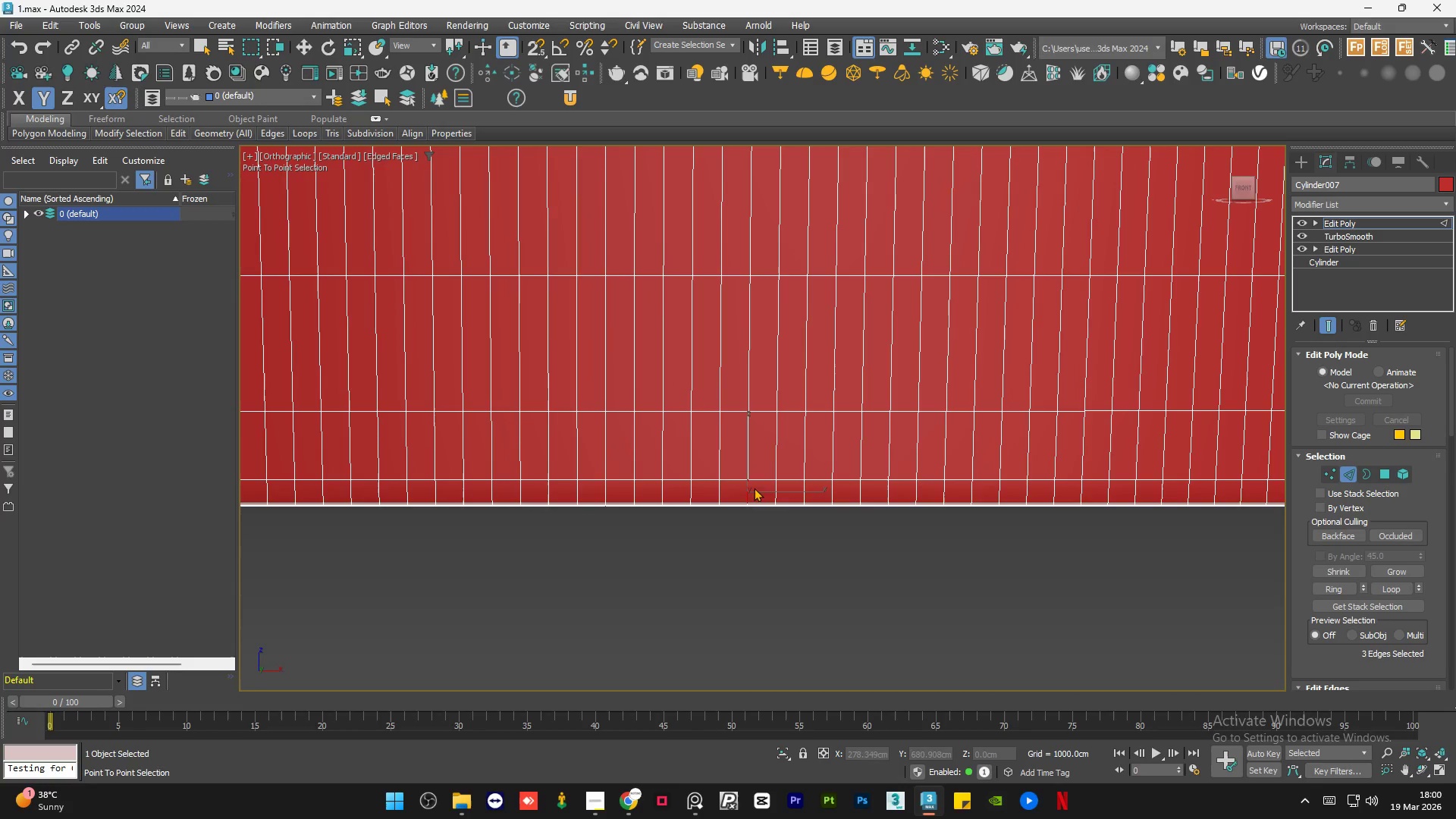 
scroll: coordinate [713, 479], scroll_direction: up, amount: 2.0
 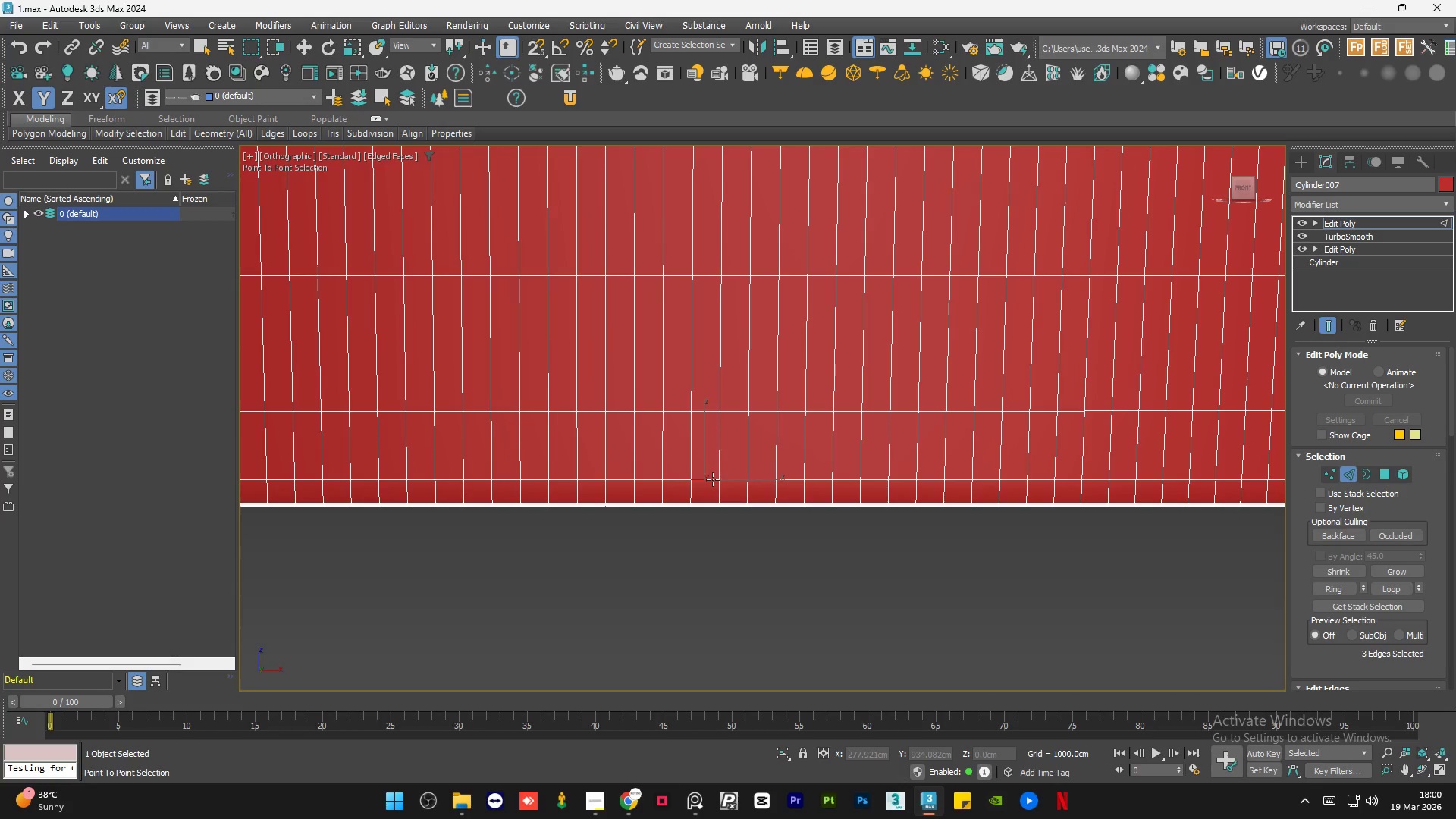 
hold_key(key=ShiftLeft, duration=1.52)
 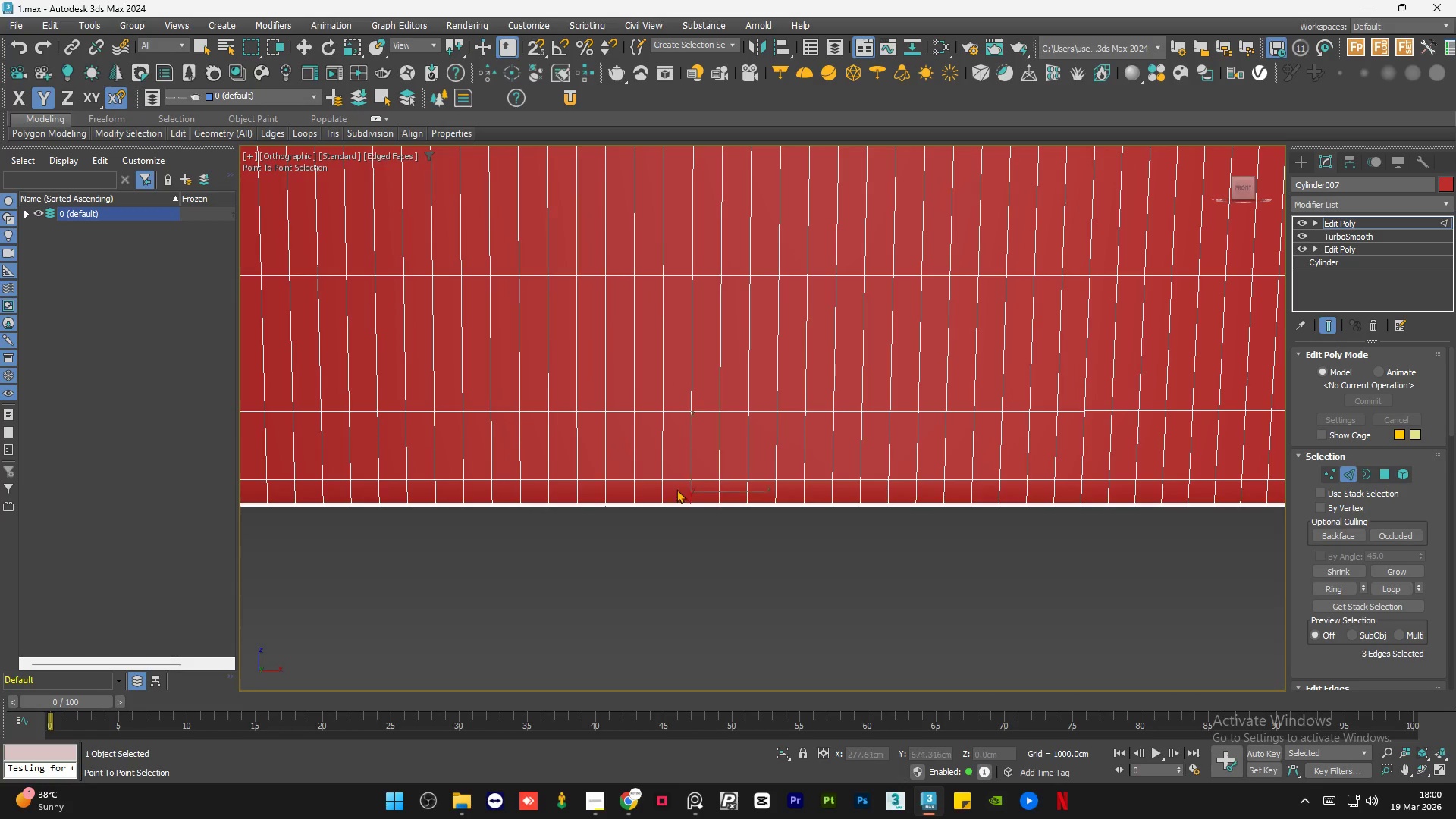 
hold_key(key=ShiftLeft, duration=1.53)
 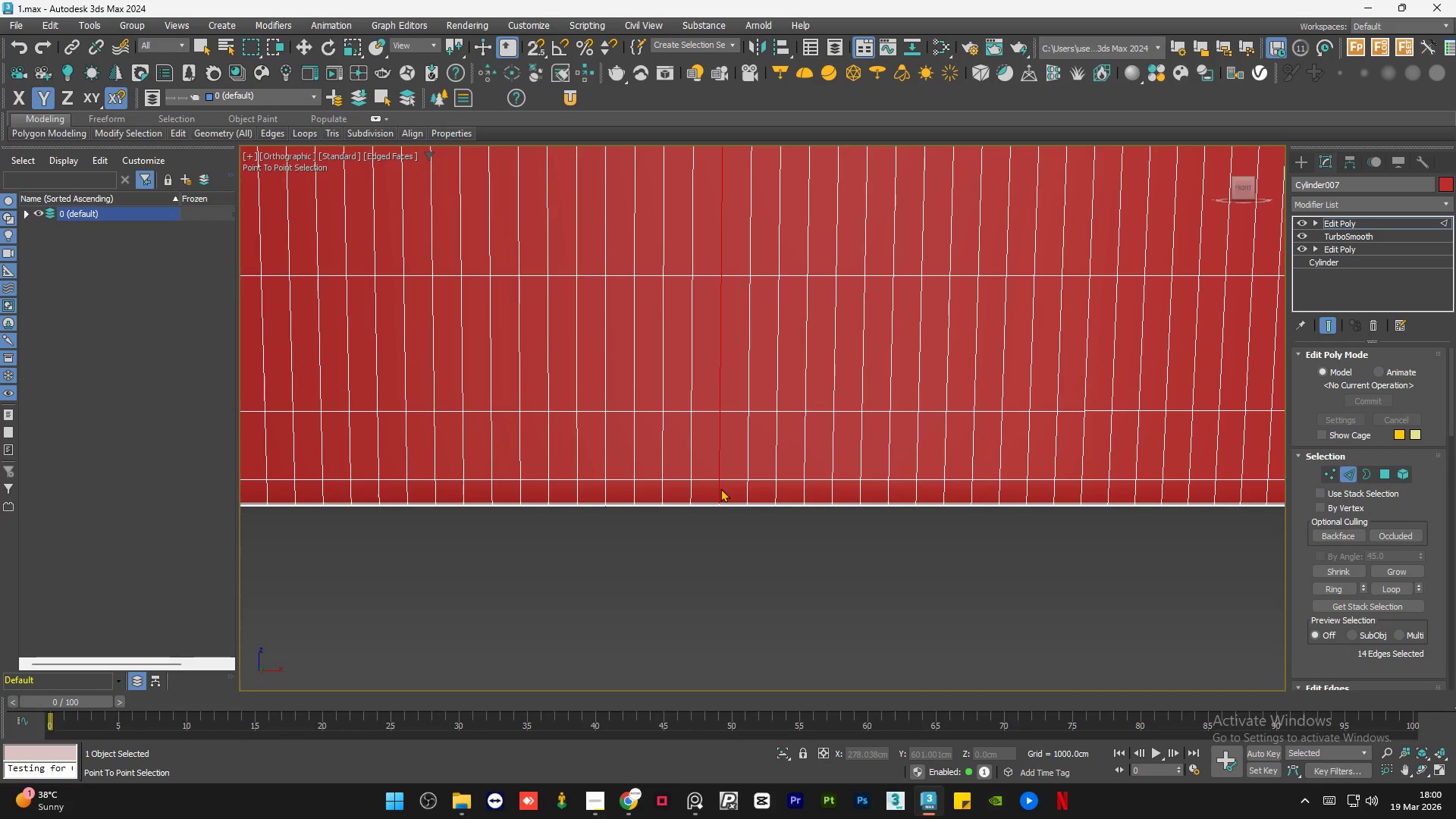 
hold_key(key=ShiftLeft, duration=1.5)
left_click([720, 488])
 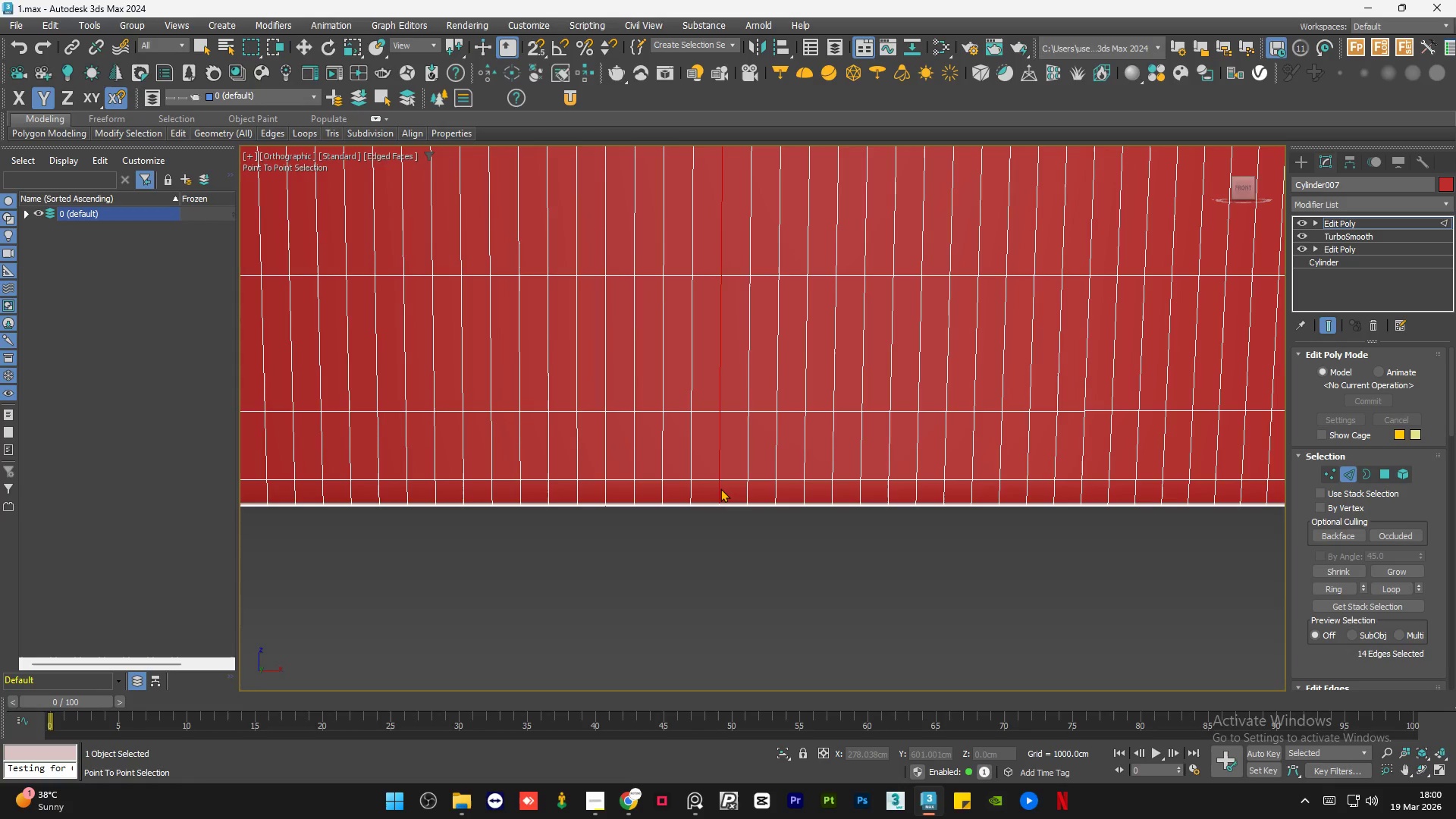 
hold_key(key=ShiftLeft, duration=0.31)
 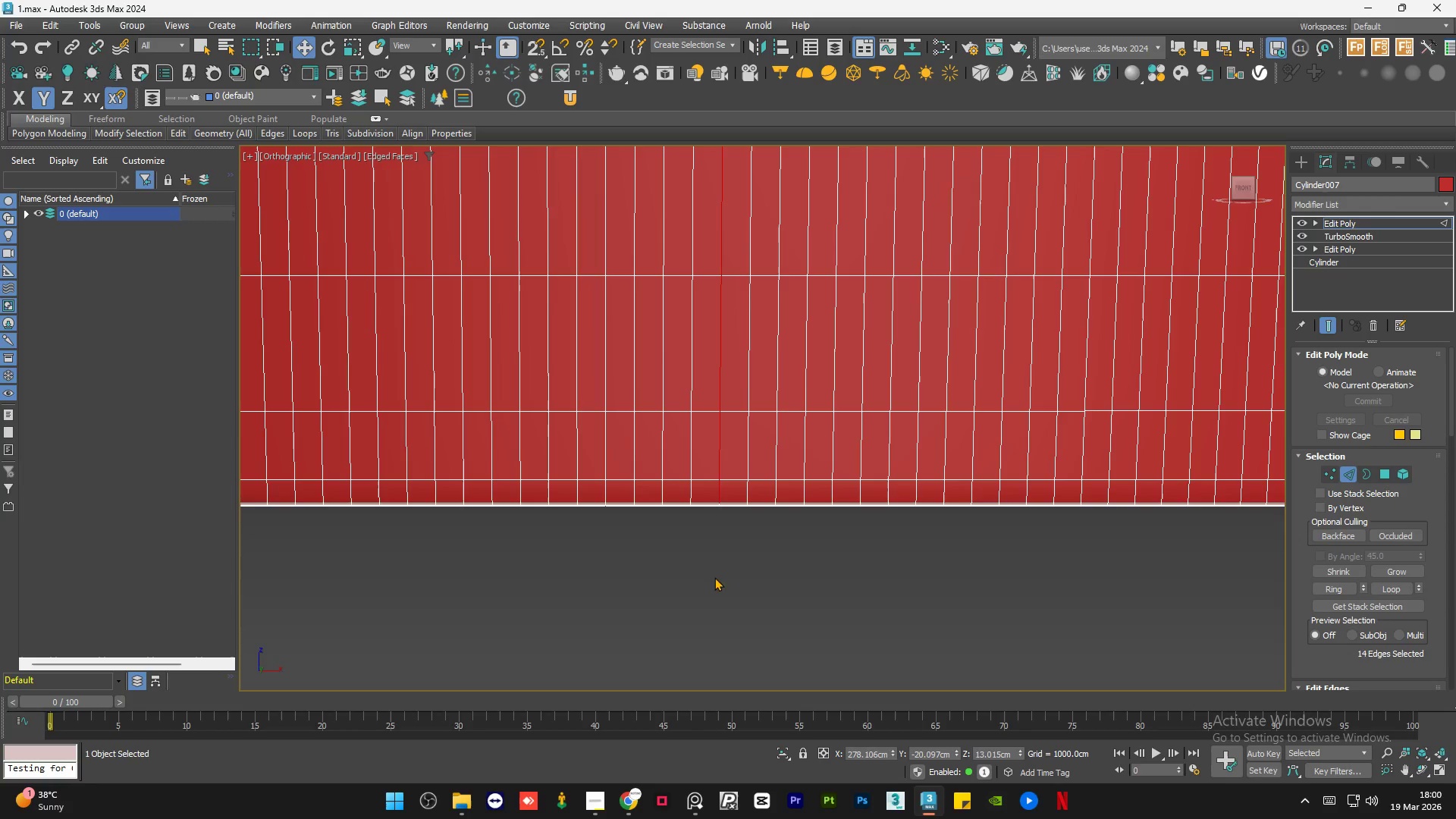 
scroll: coordinate [861, 506], scroll_direction: down, amount: 6.0
 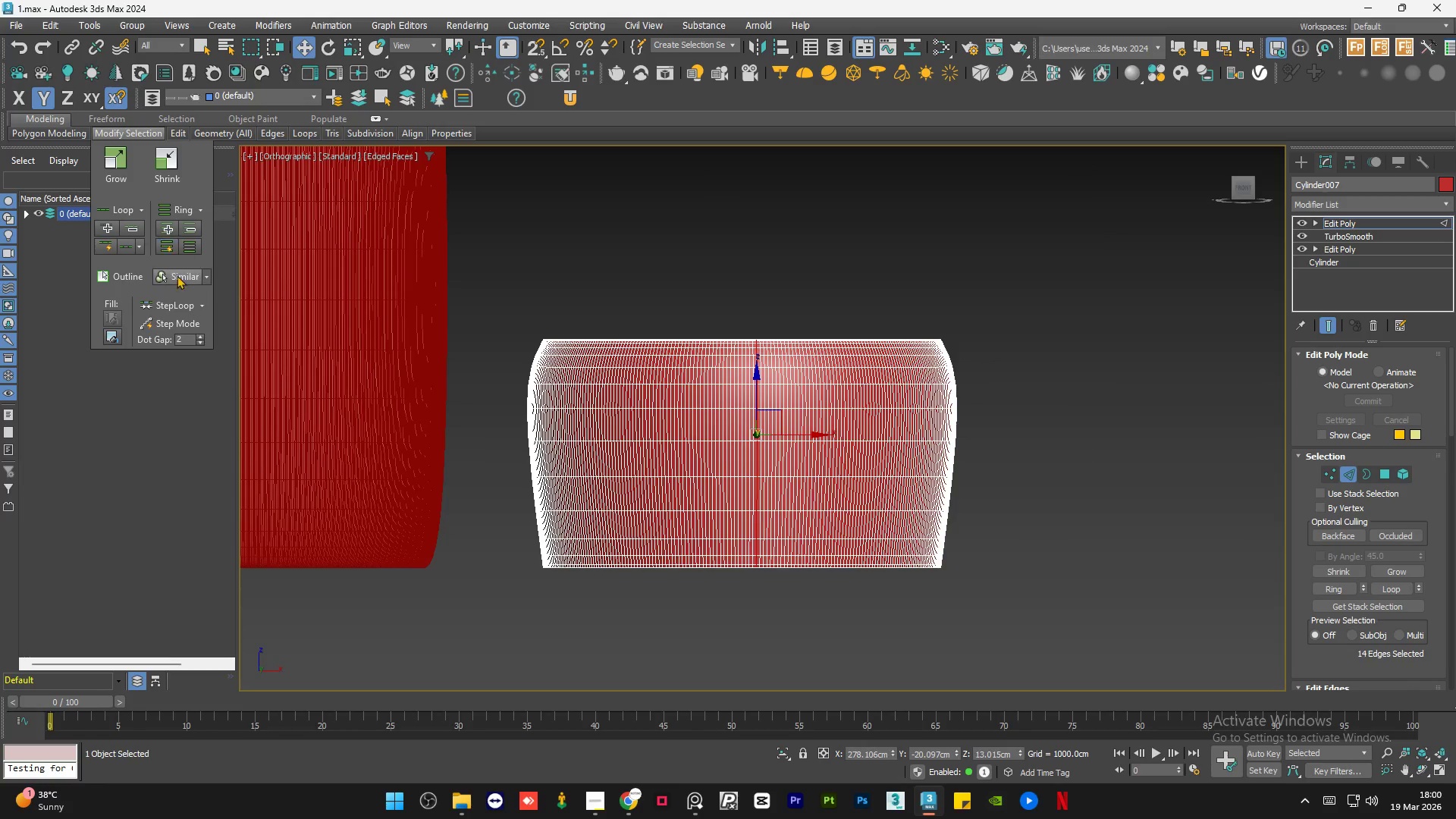 
left_click([187, 246])
 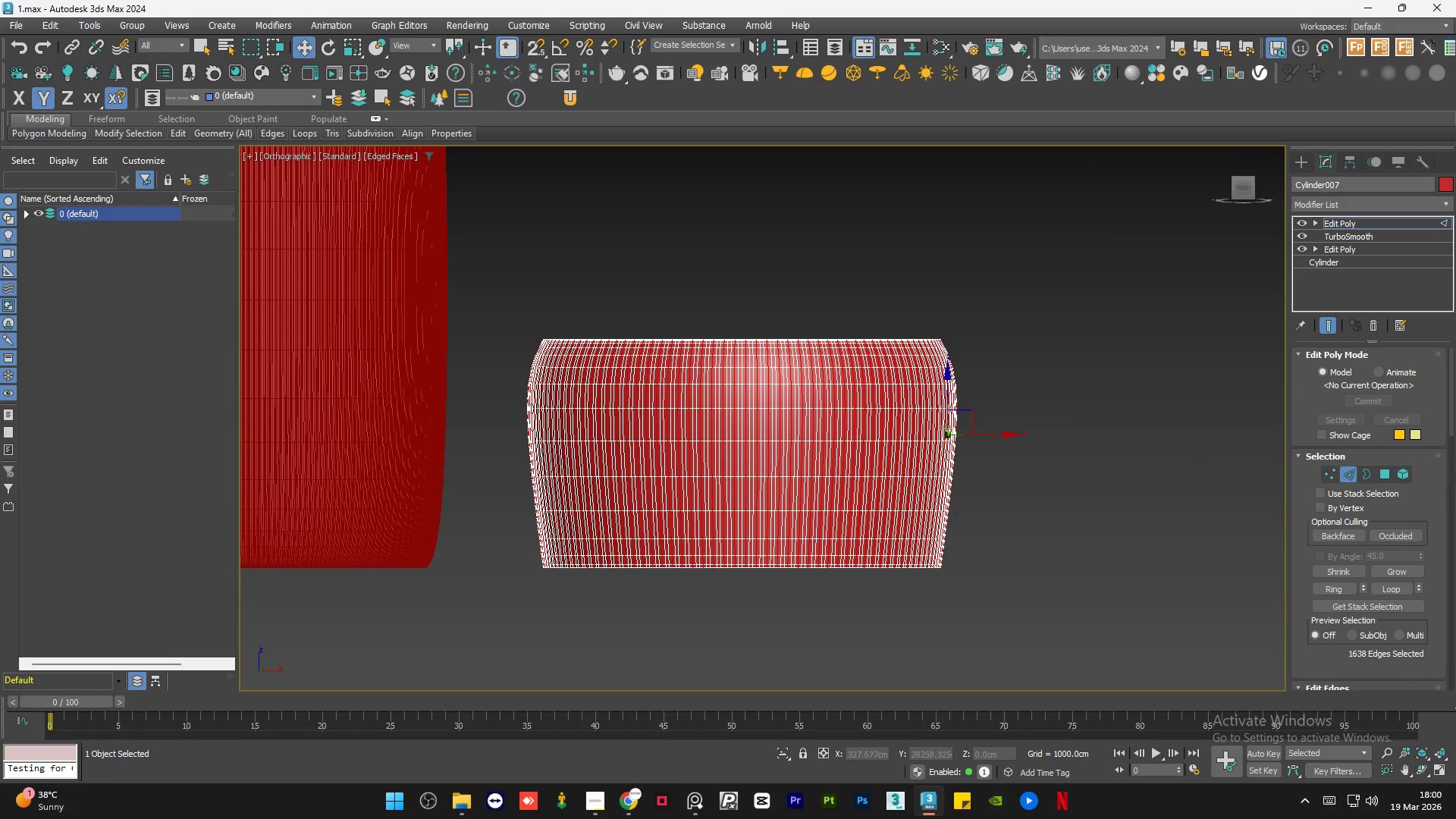 
hold_key(key=ControlLeft, duration=0.8)
left_click([1385, 469])
 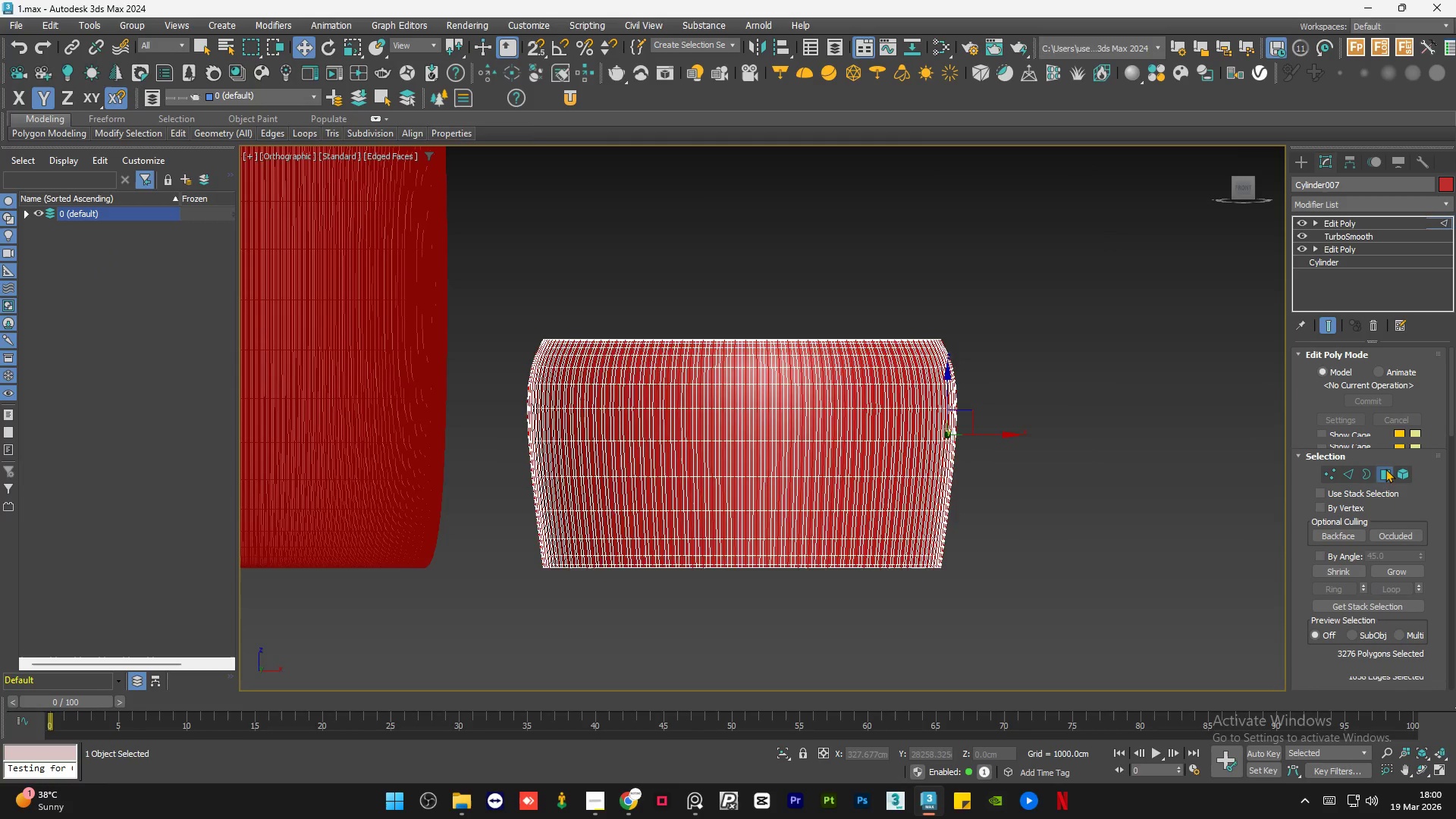 
hold_key(key=AltLeft, duration=0.75)
 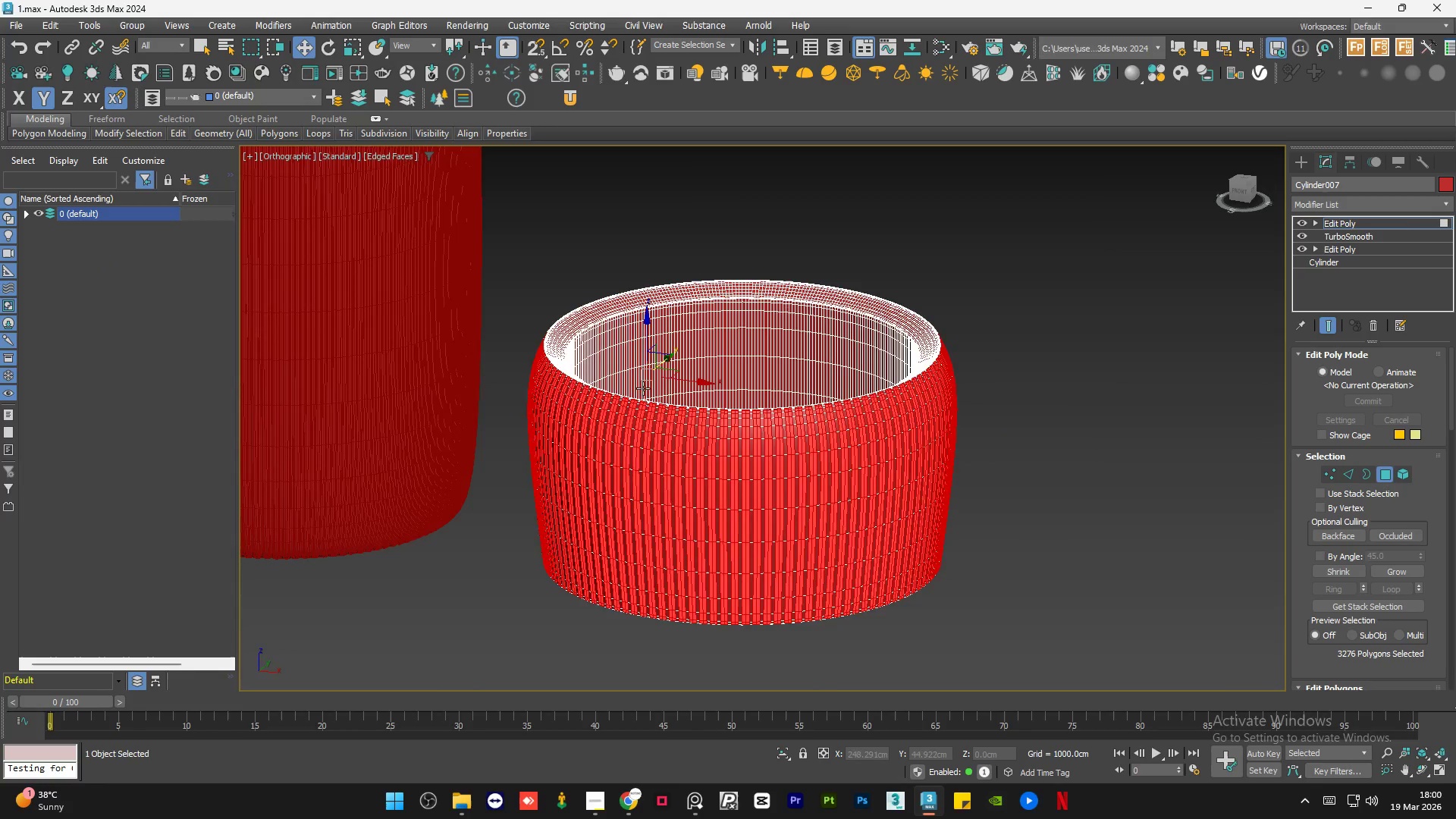 
scroll: coordinate [741, 406], scroll_direction: up, amount: 6.0
 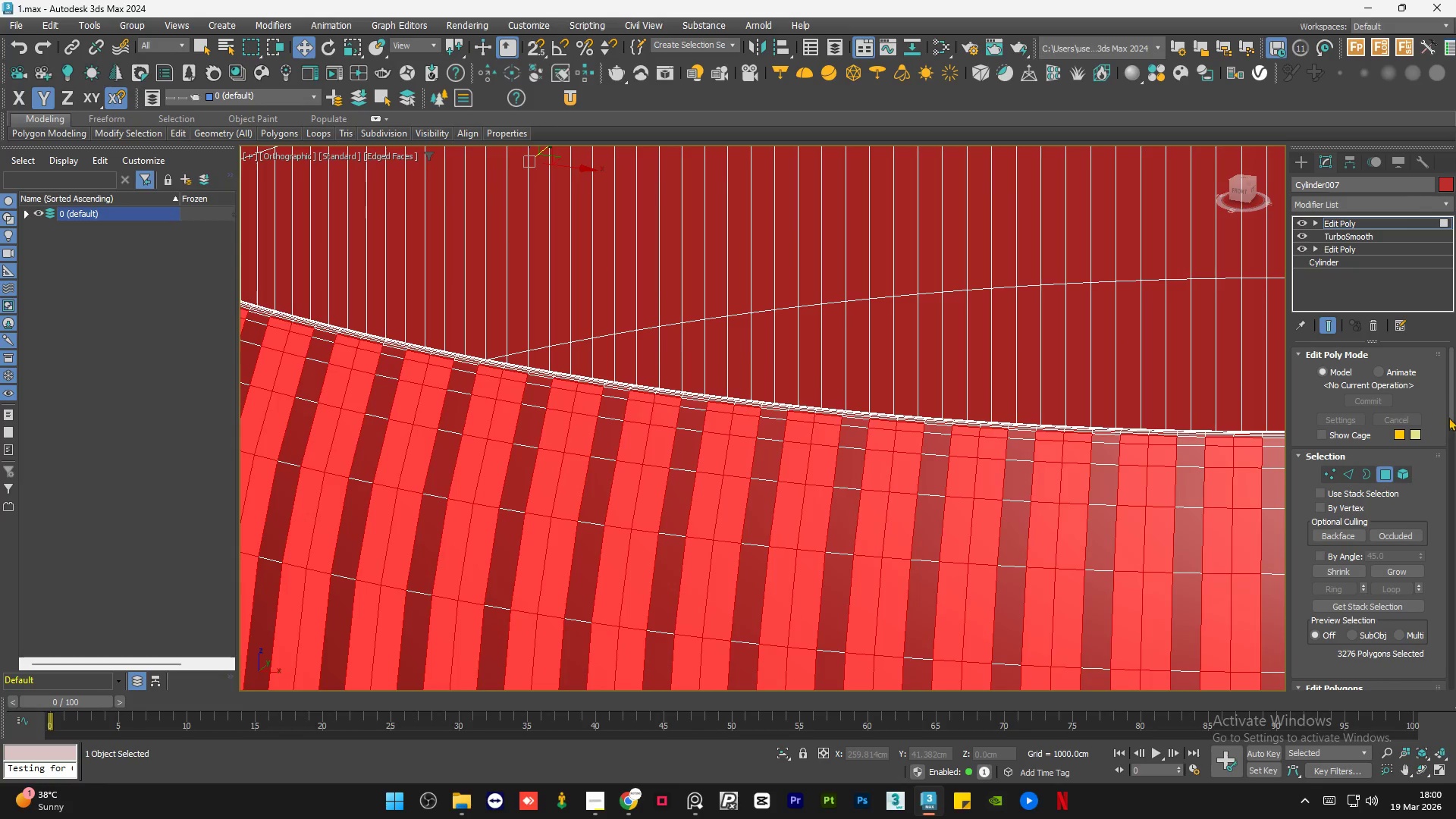 
left_click_drag(start_coordinate=[1449, 416], to_coordinate=[1454, 463])
 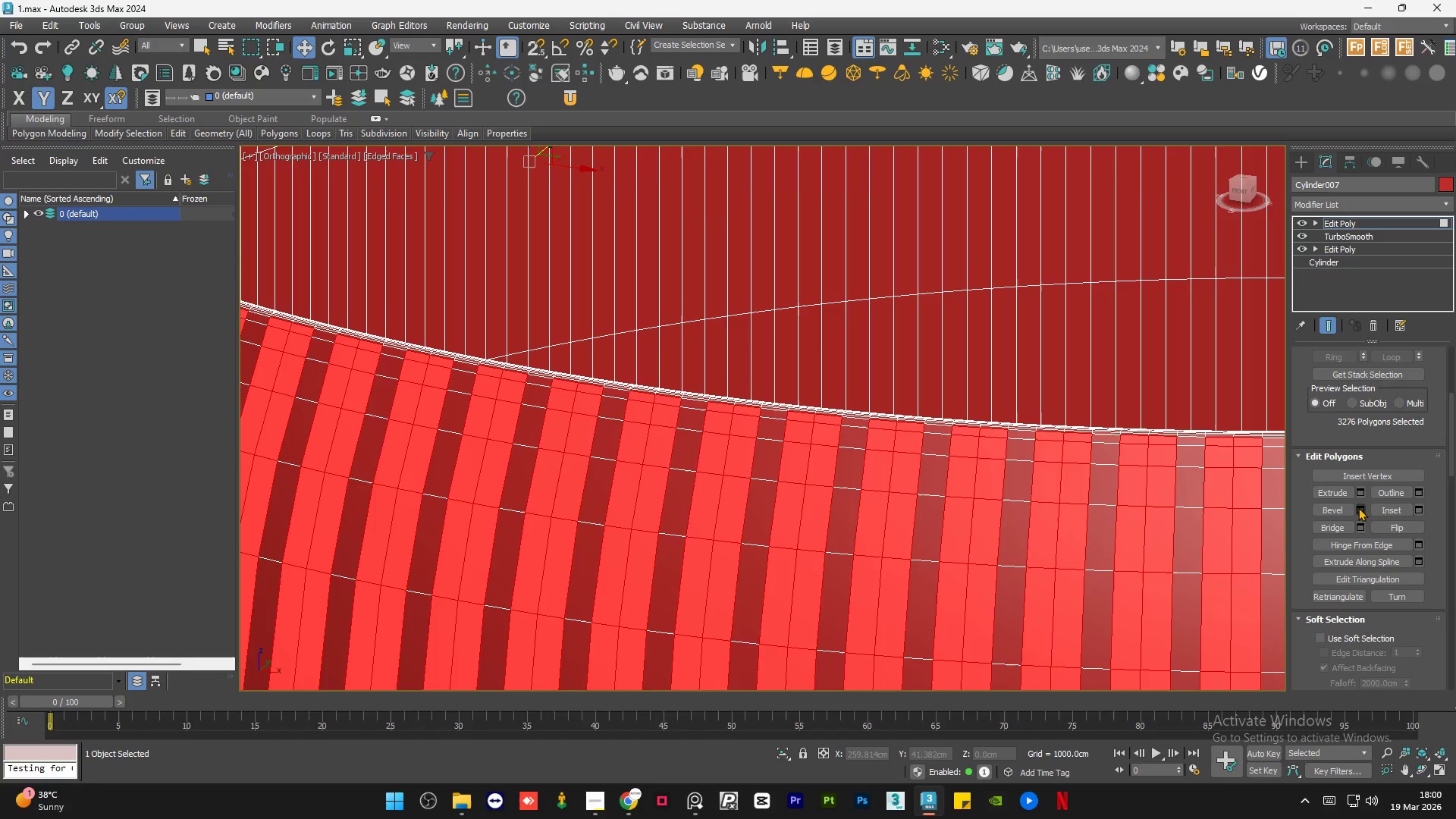 
left_click([1360, 506])
 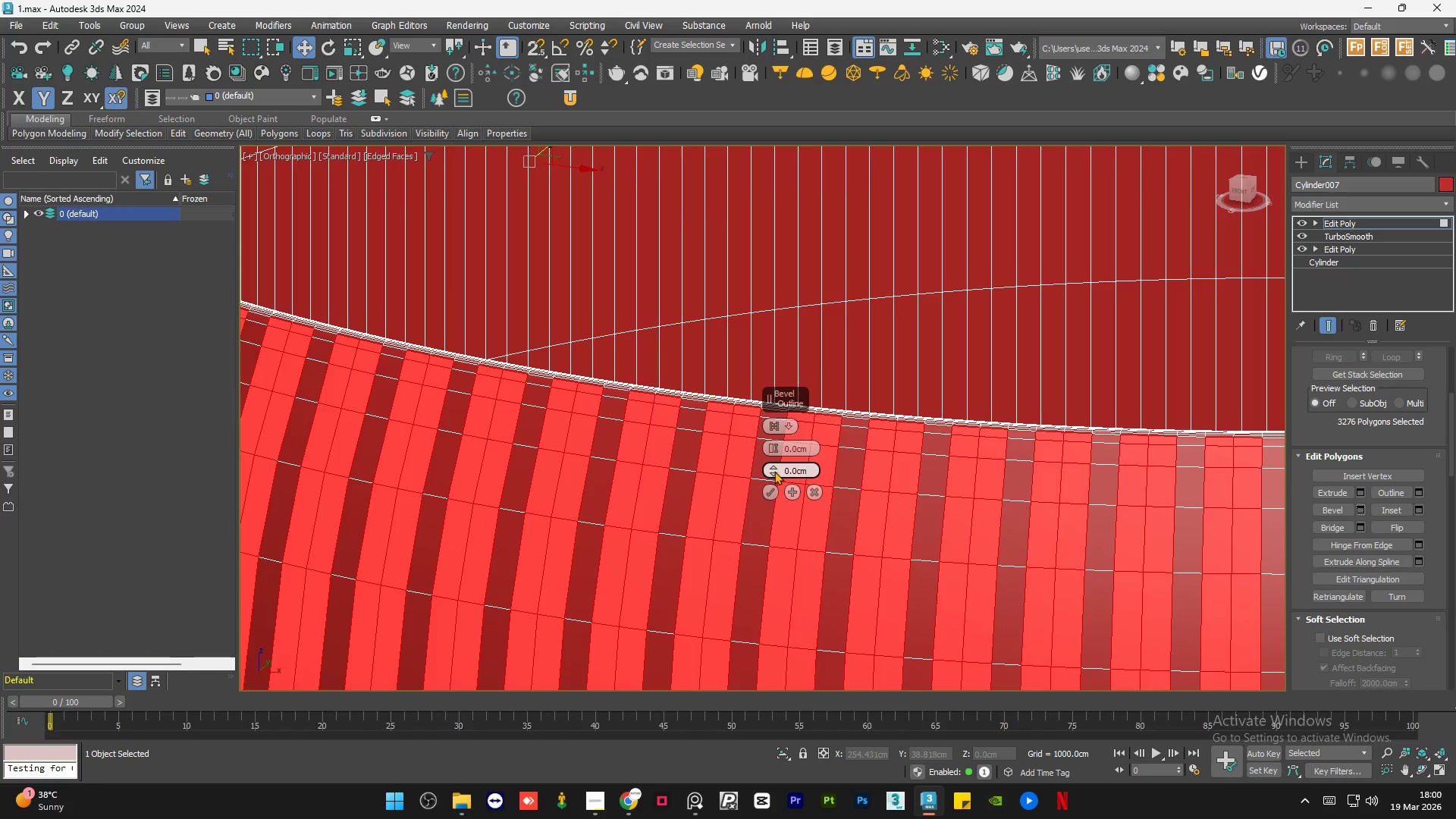 
left_click_drag(start_coordinate=[774, 467], to_coordinate=[772, 472])
 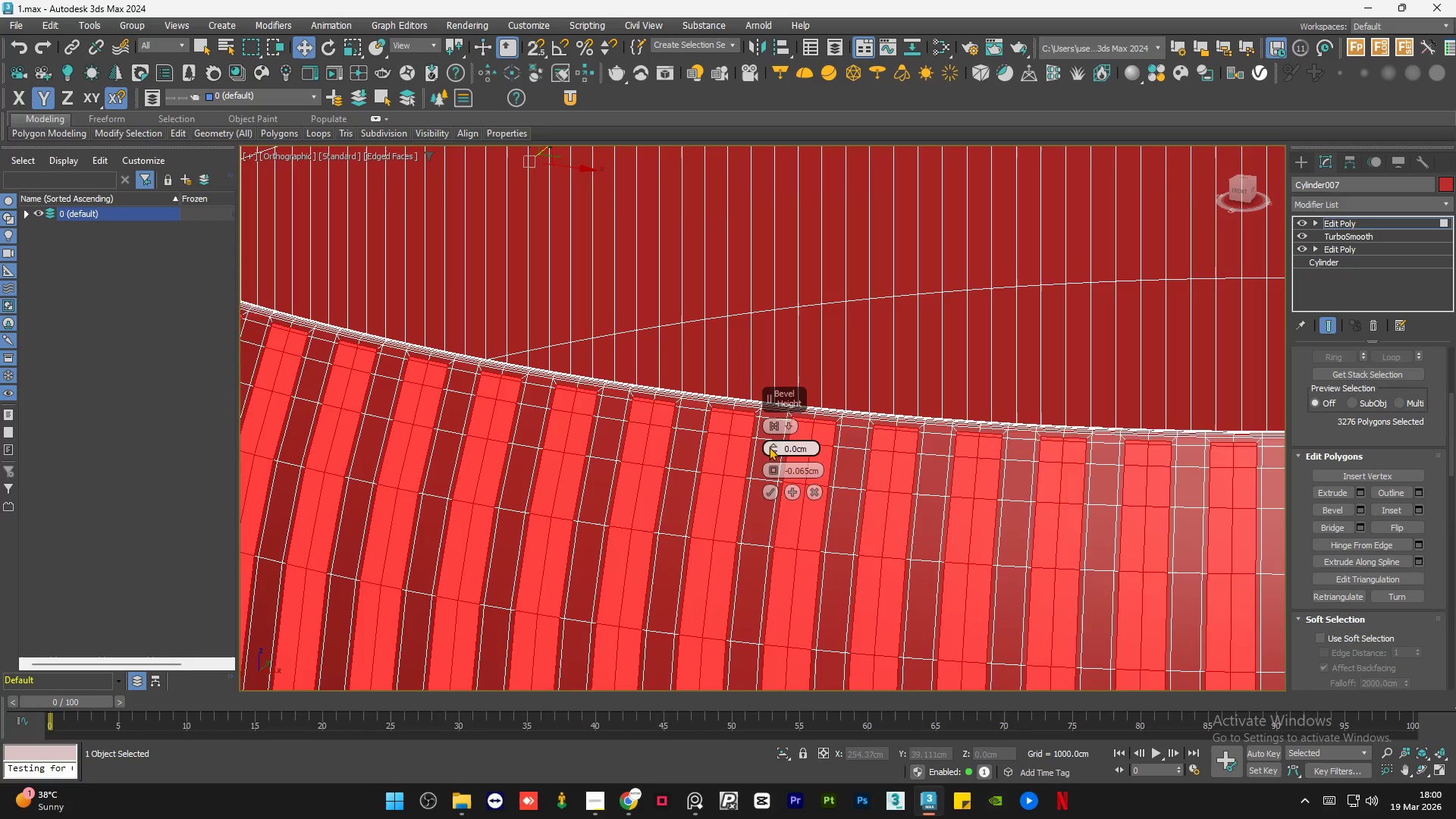 
left_click_drag(start_coordinate=[770, 445], to_coordinate=[772, 437])
 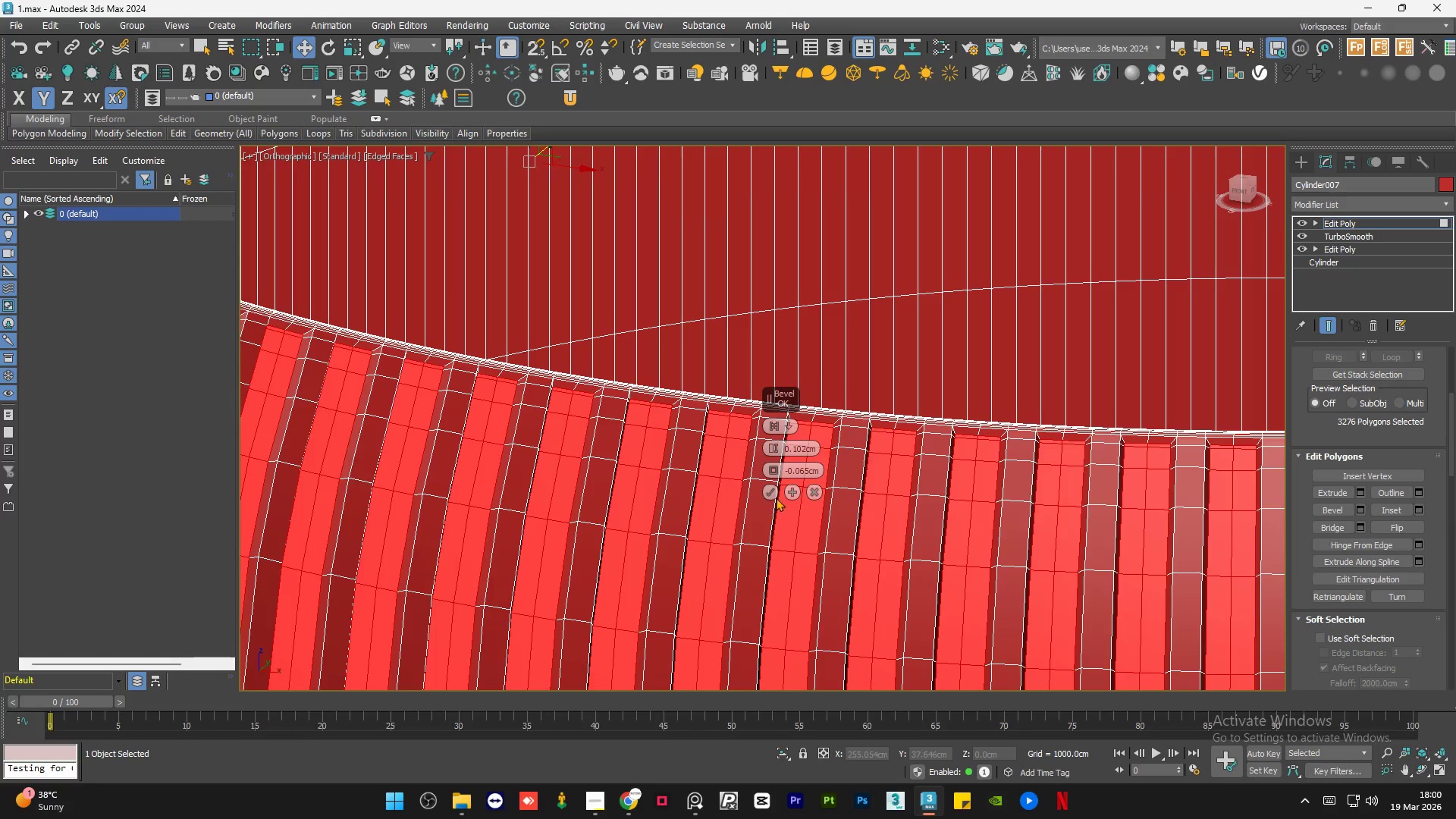 
left_click([776, 494])
 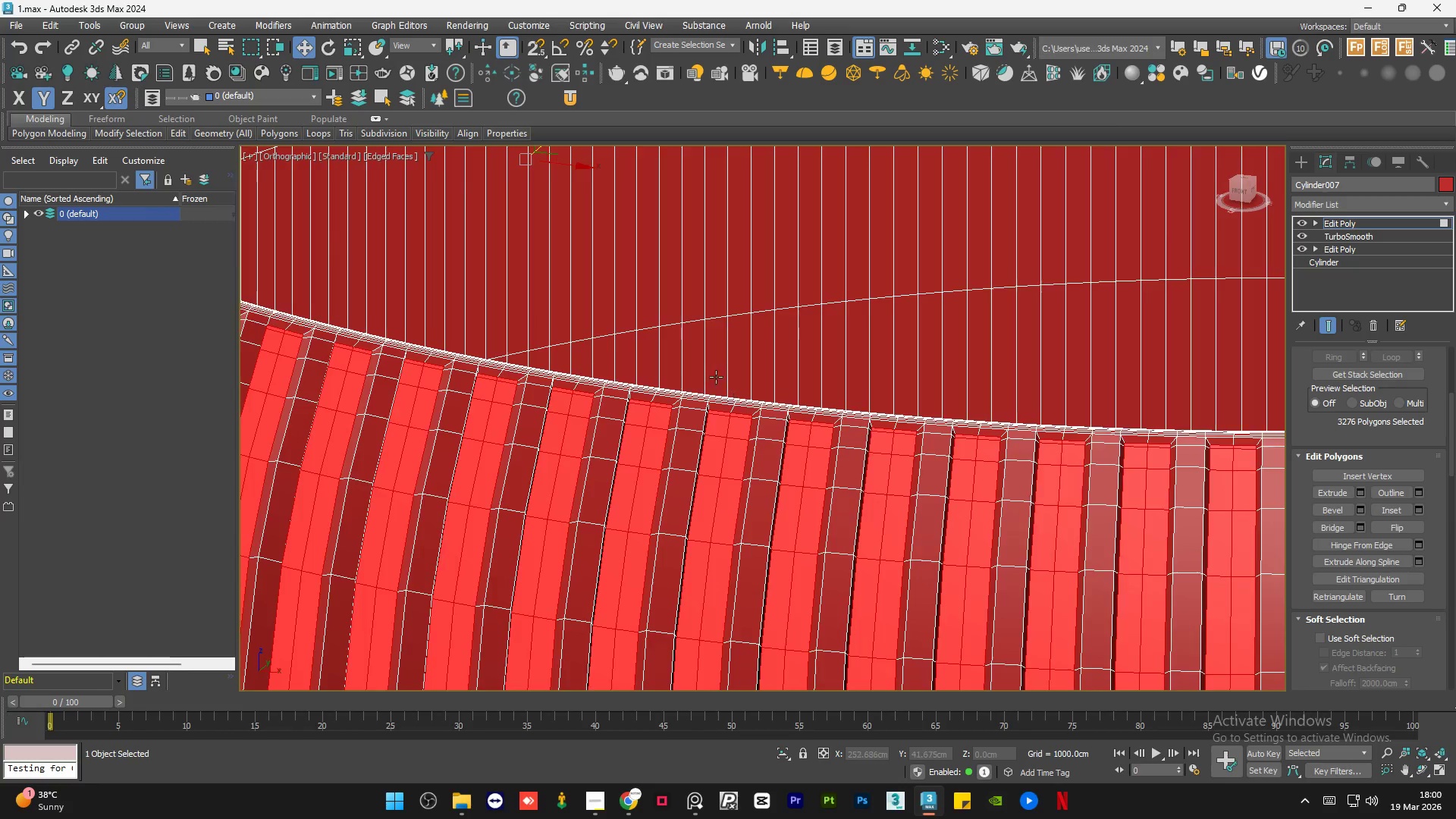 
scroll: coordinate [717, 376], scroll_direction: down, amount: 4.0
 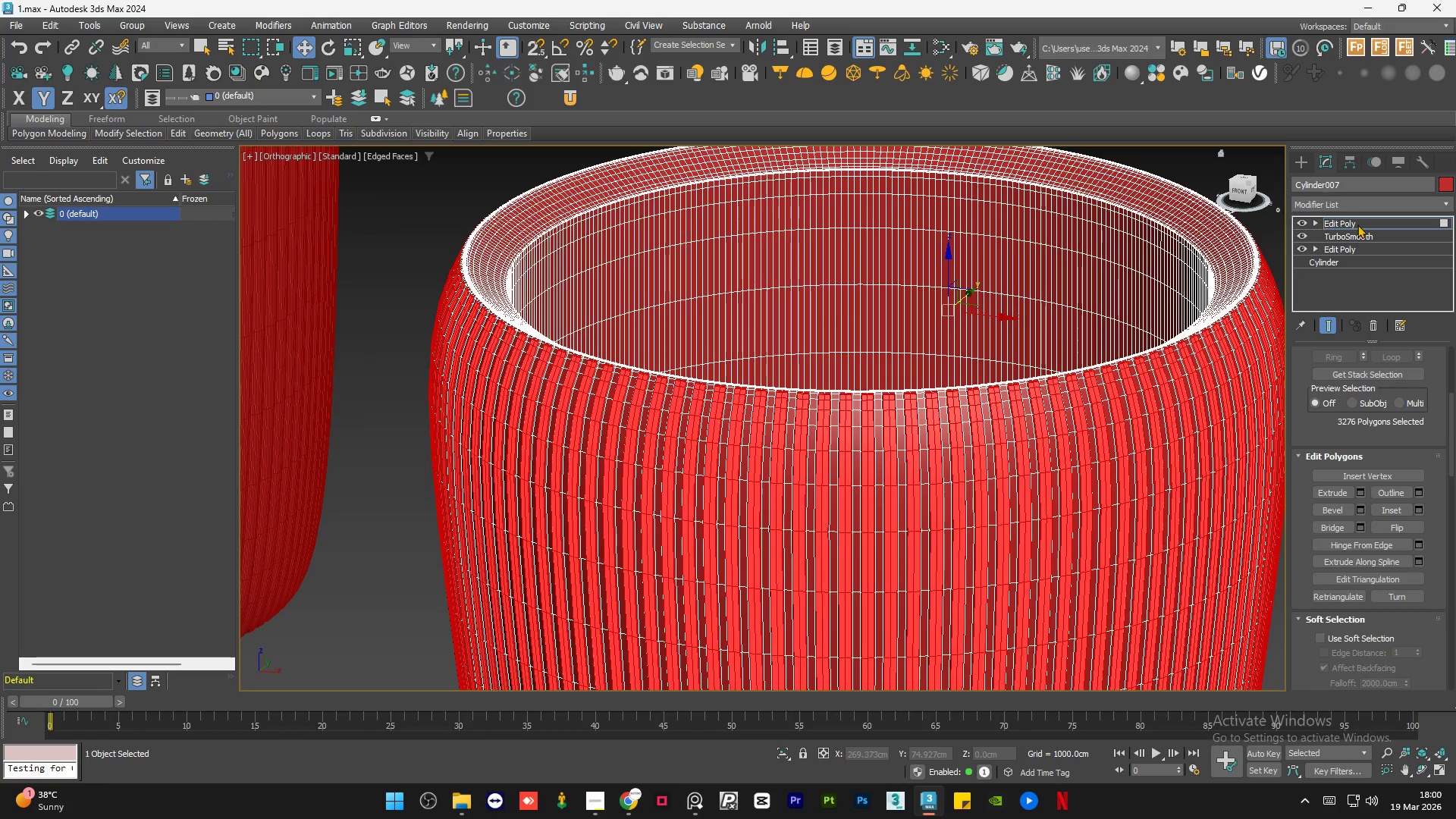 
left_click([1357, 224])
 